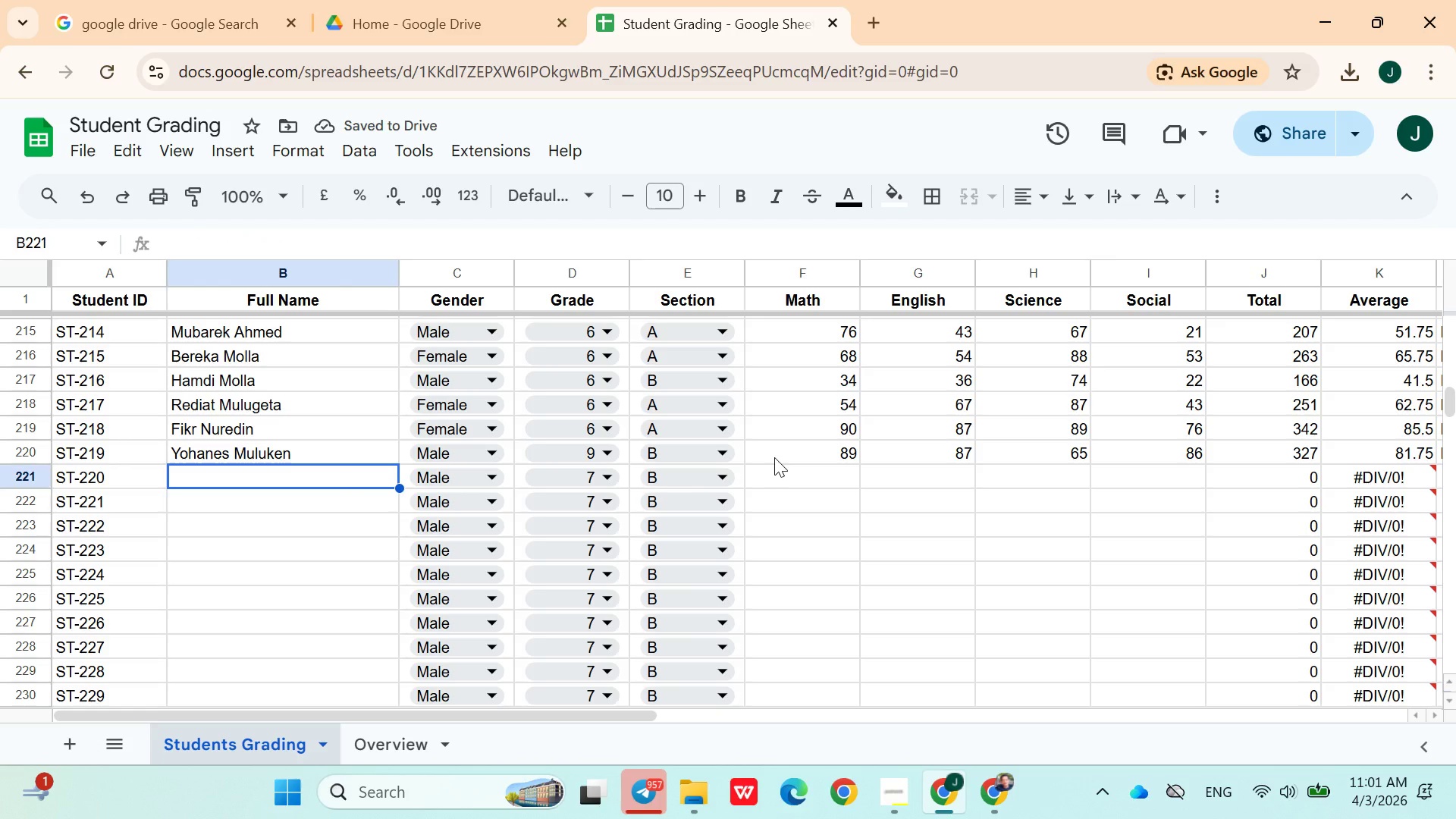 
type(M)
key(Backspace)
type(gosa )
key(Backspace)
key(Backspace)
key(Backspace)
key(Backspace)
key(Backspace)
type(Gusa stotaw)
 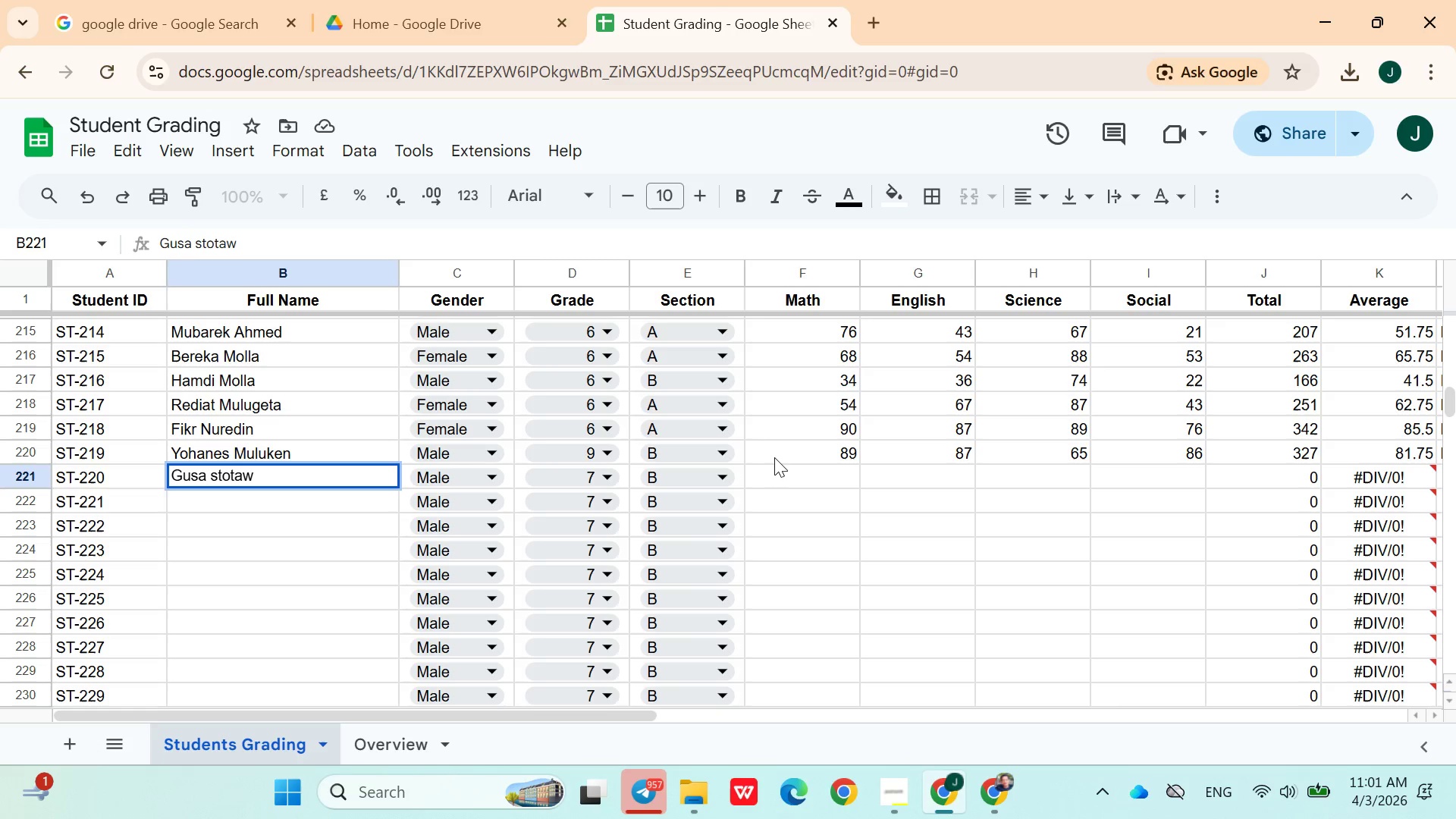 
key(ArrowLeft)
 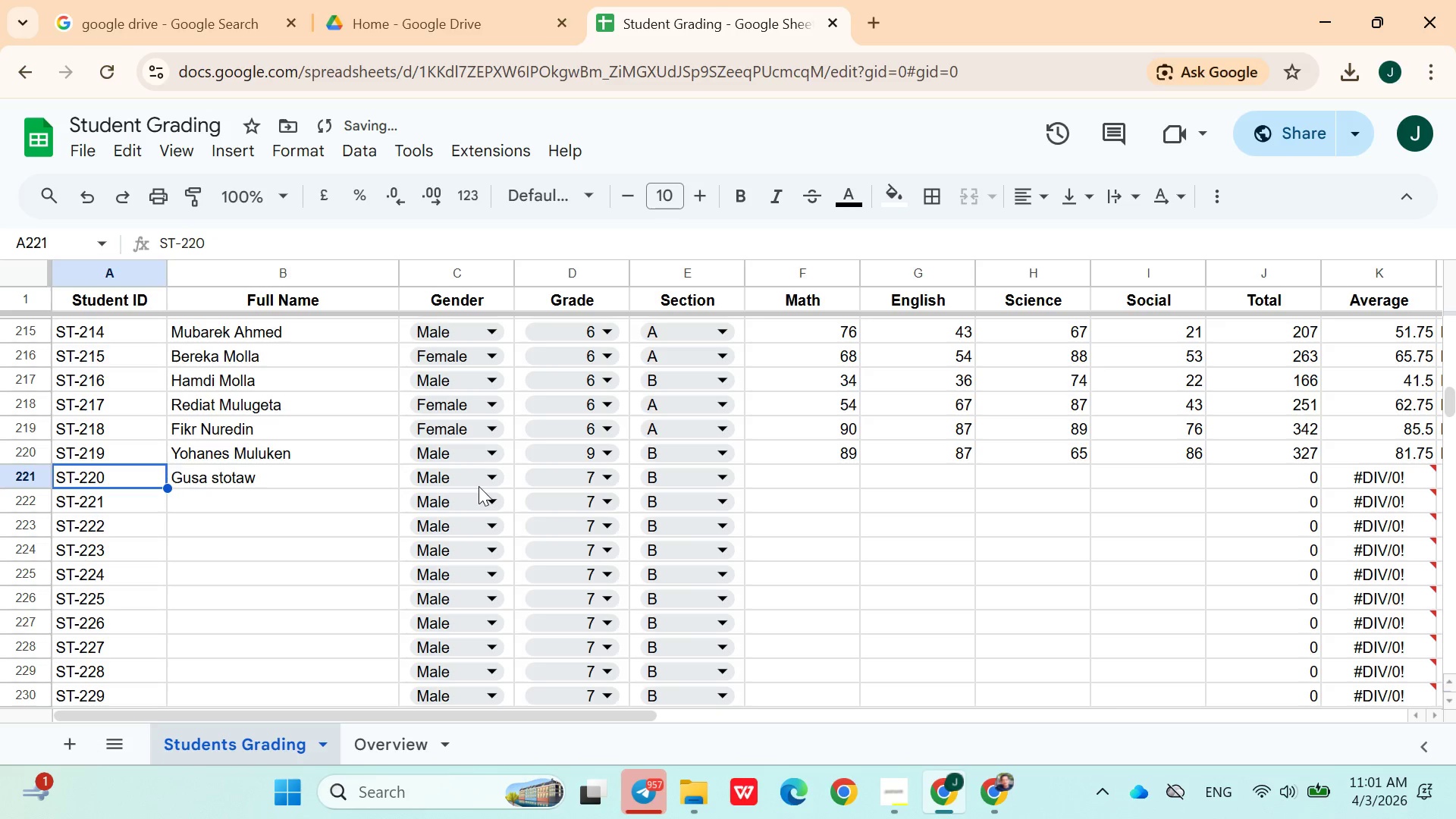 
key(ArrowLeft)
 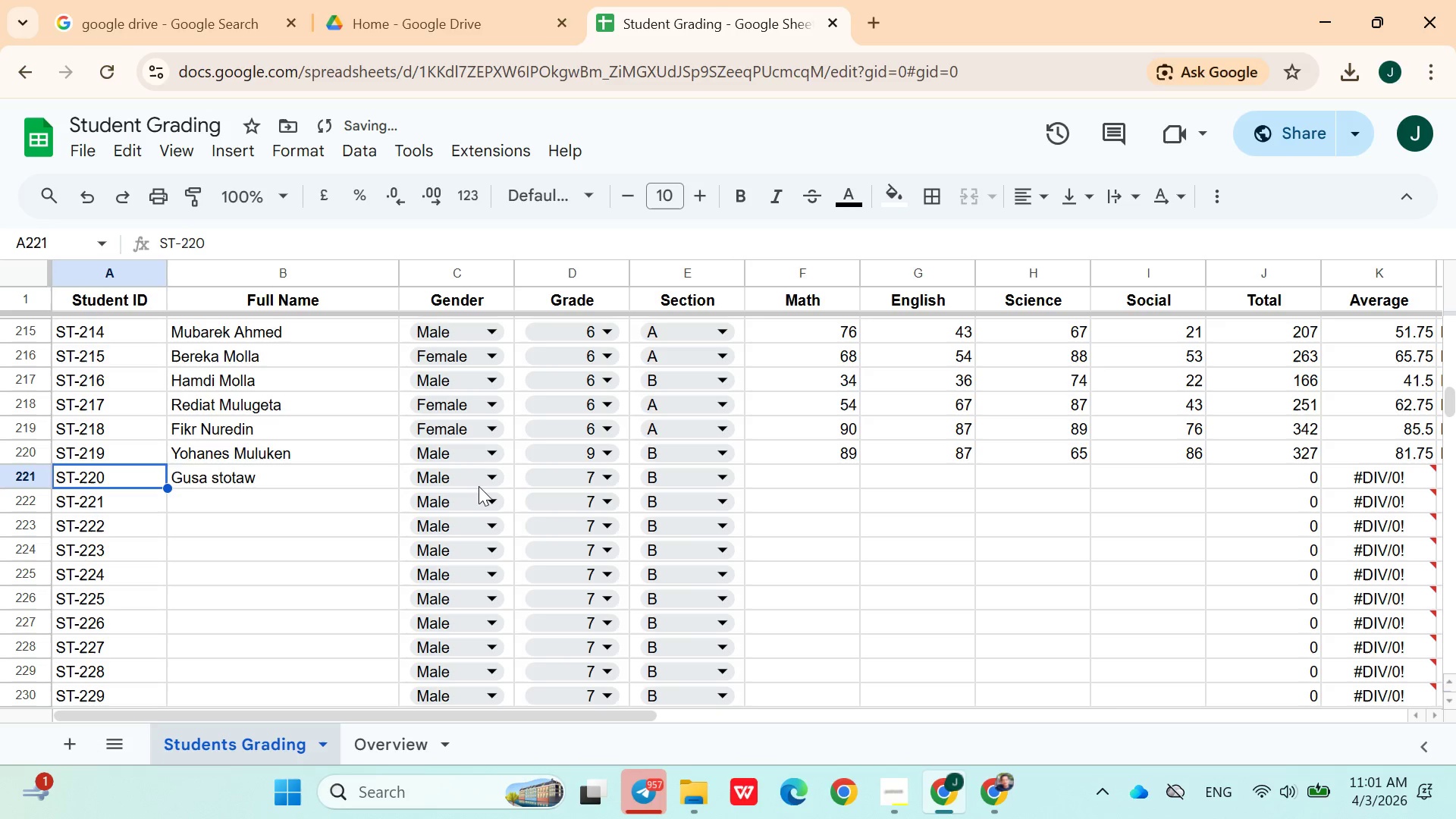 
key(ArrowLeft)
 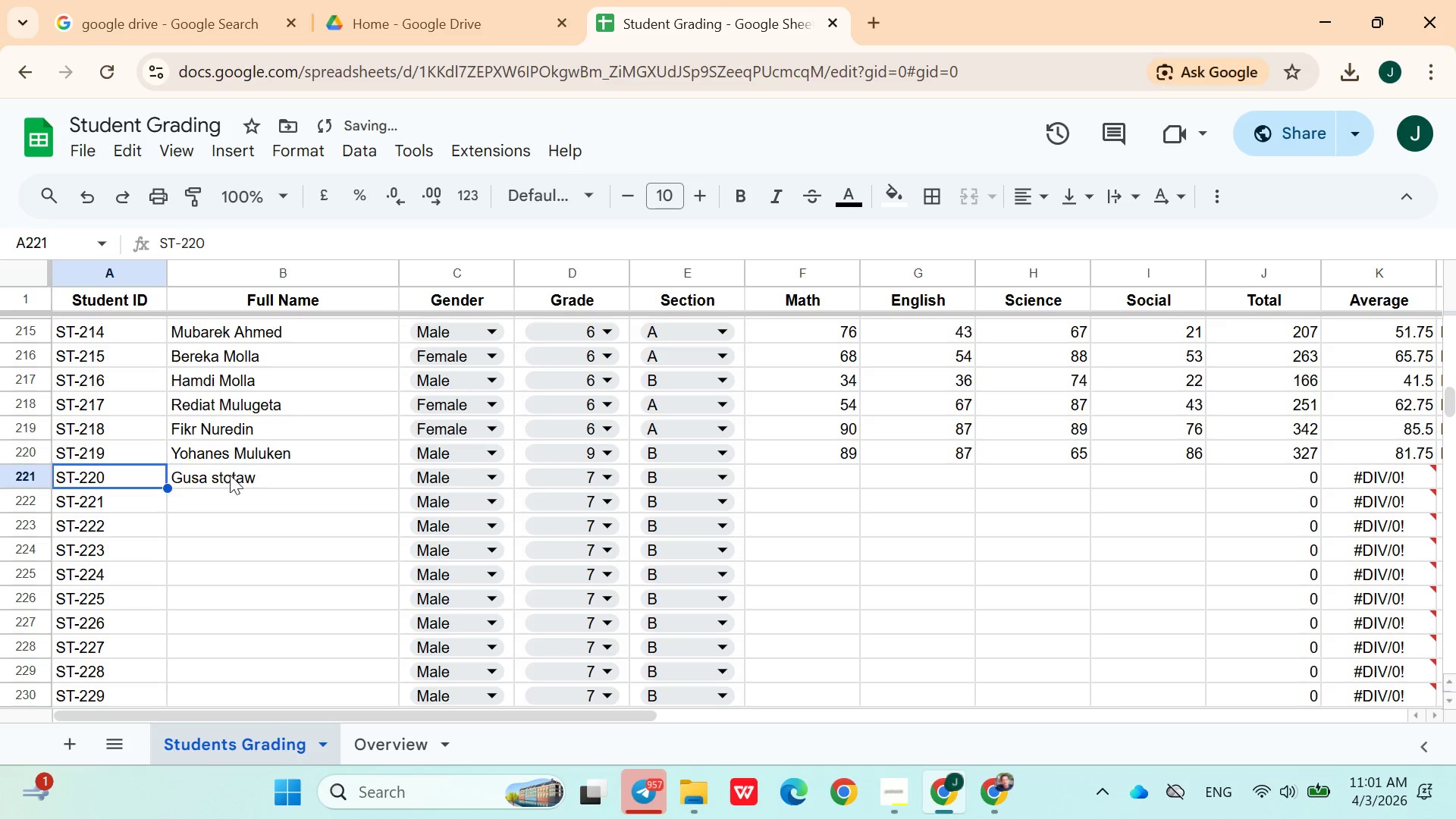 
left_click([224, 482])
 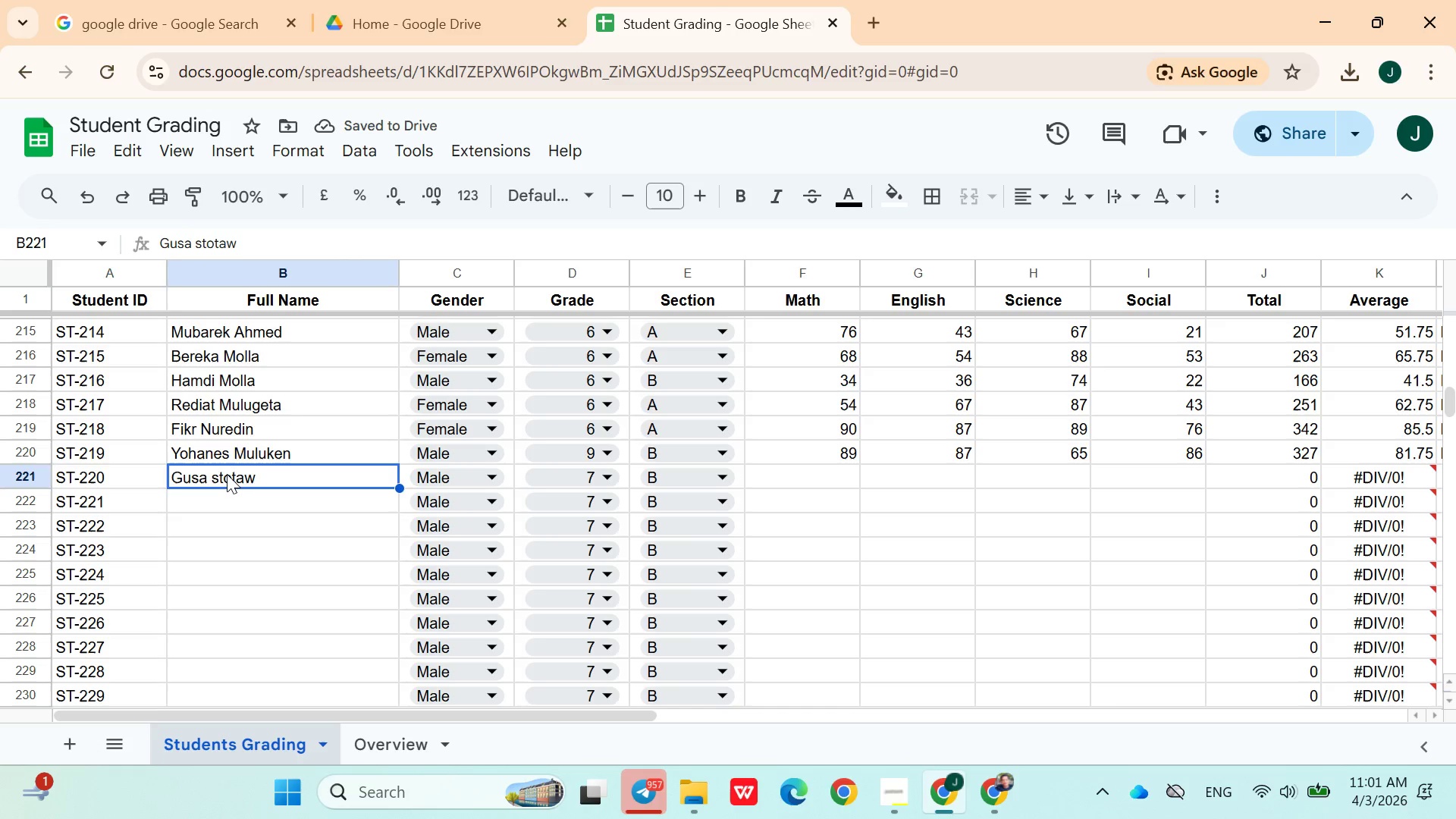 
double_click([227, 474])
 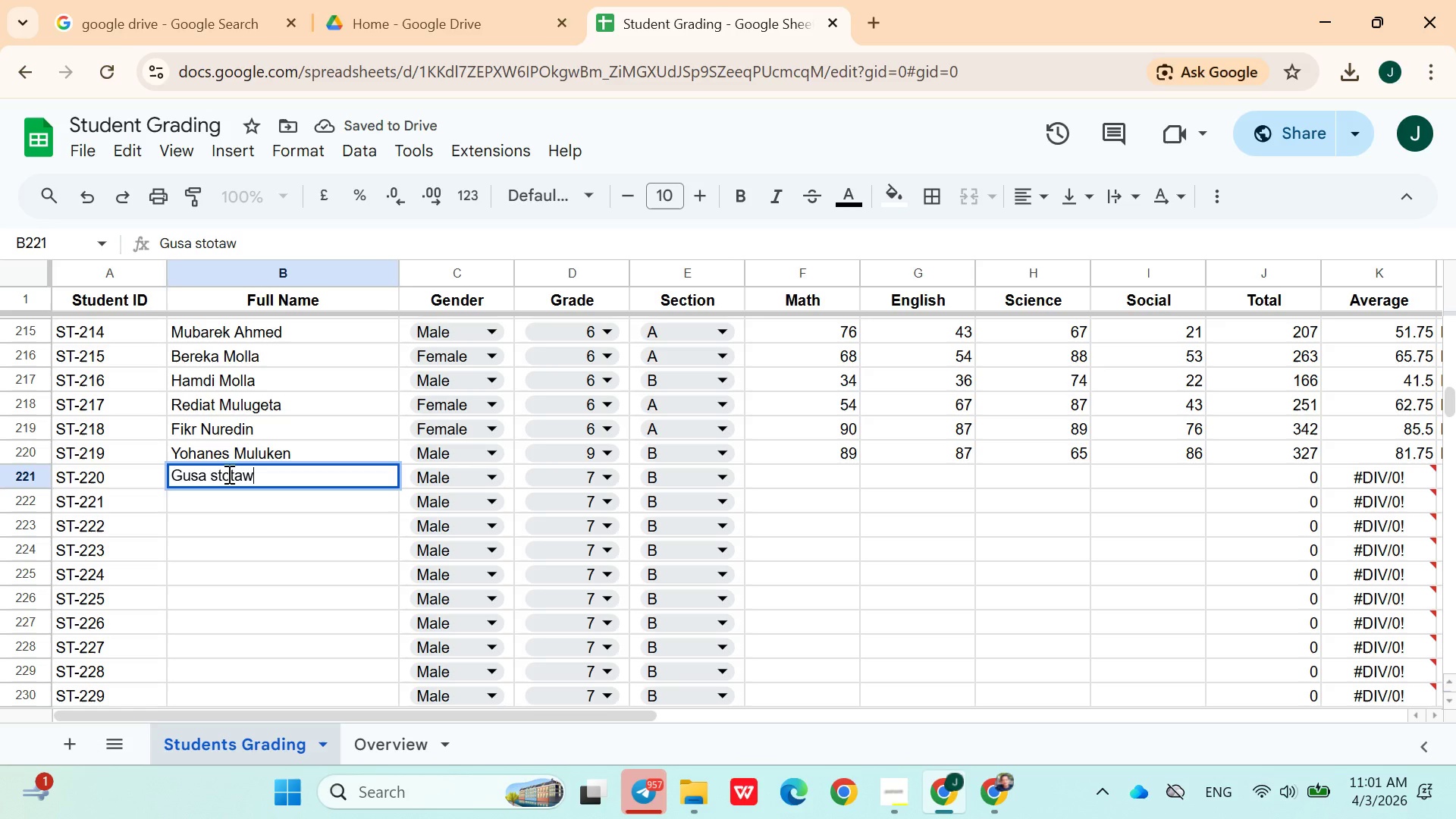 
triple_click([227, 474])
 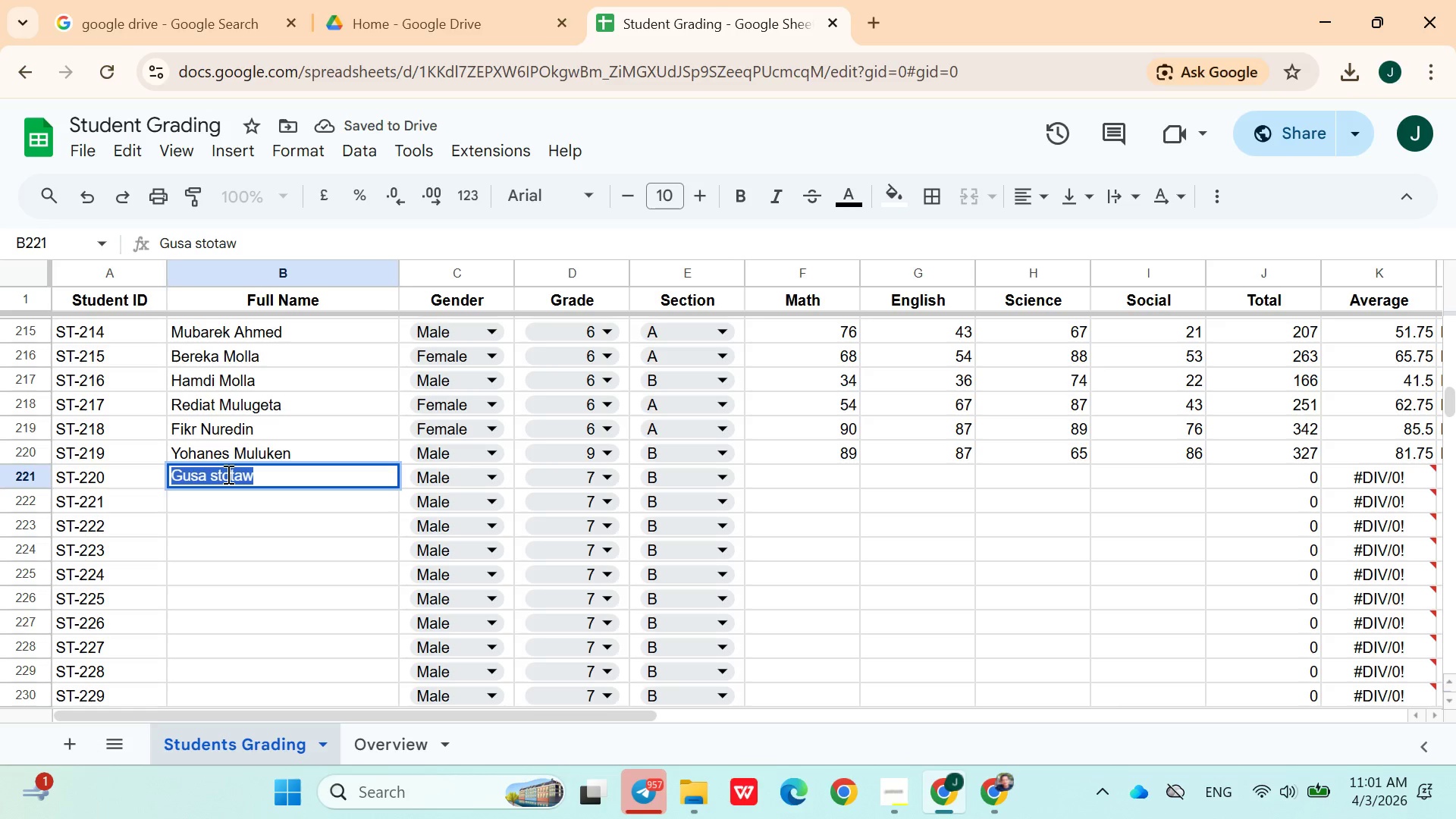 
triple_click([227, 474])
 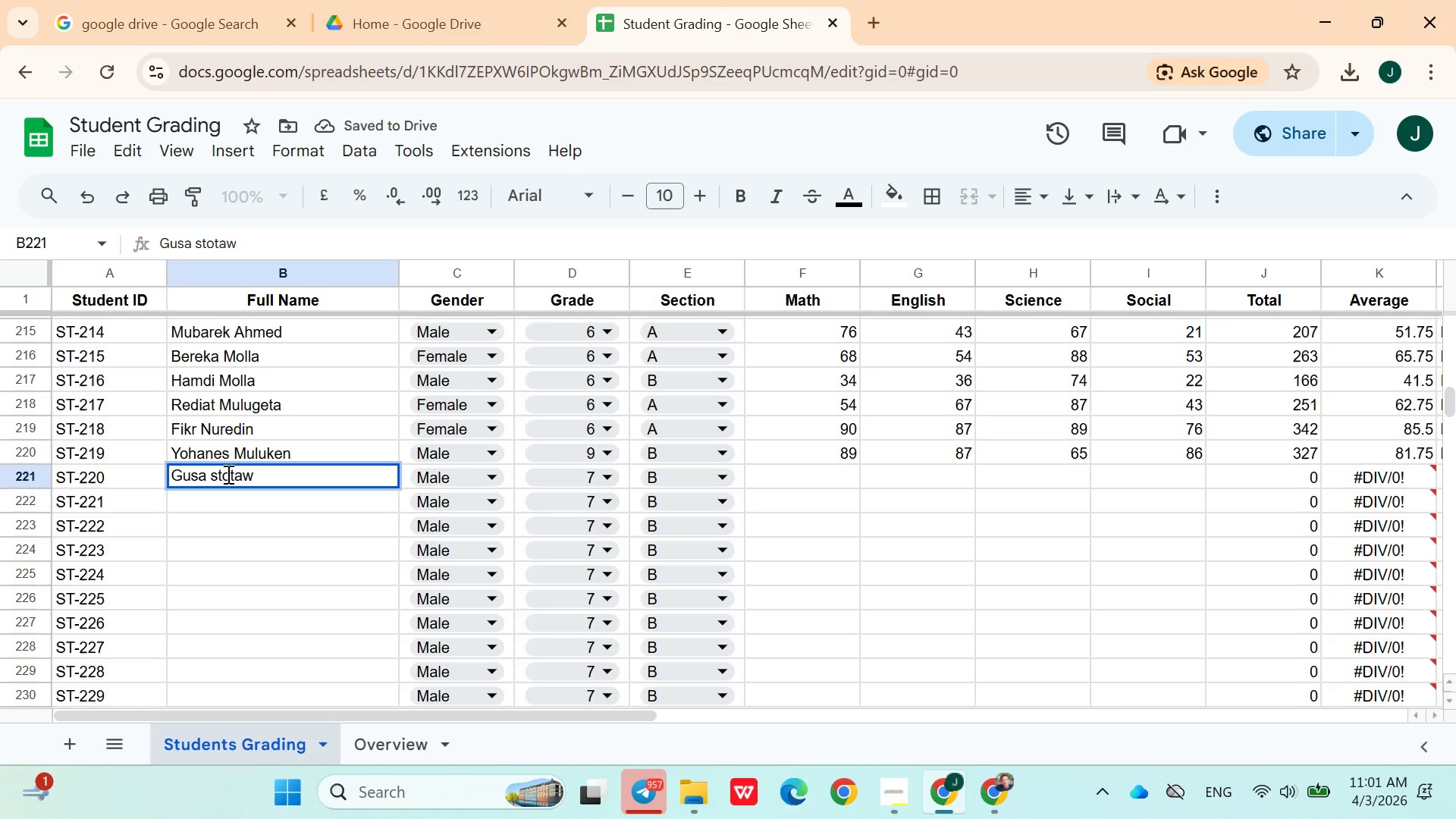 
double_click([227, 474])
 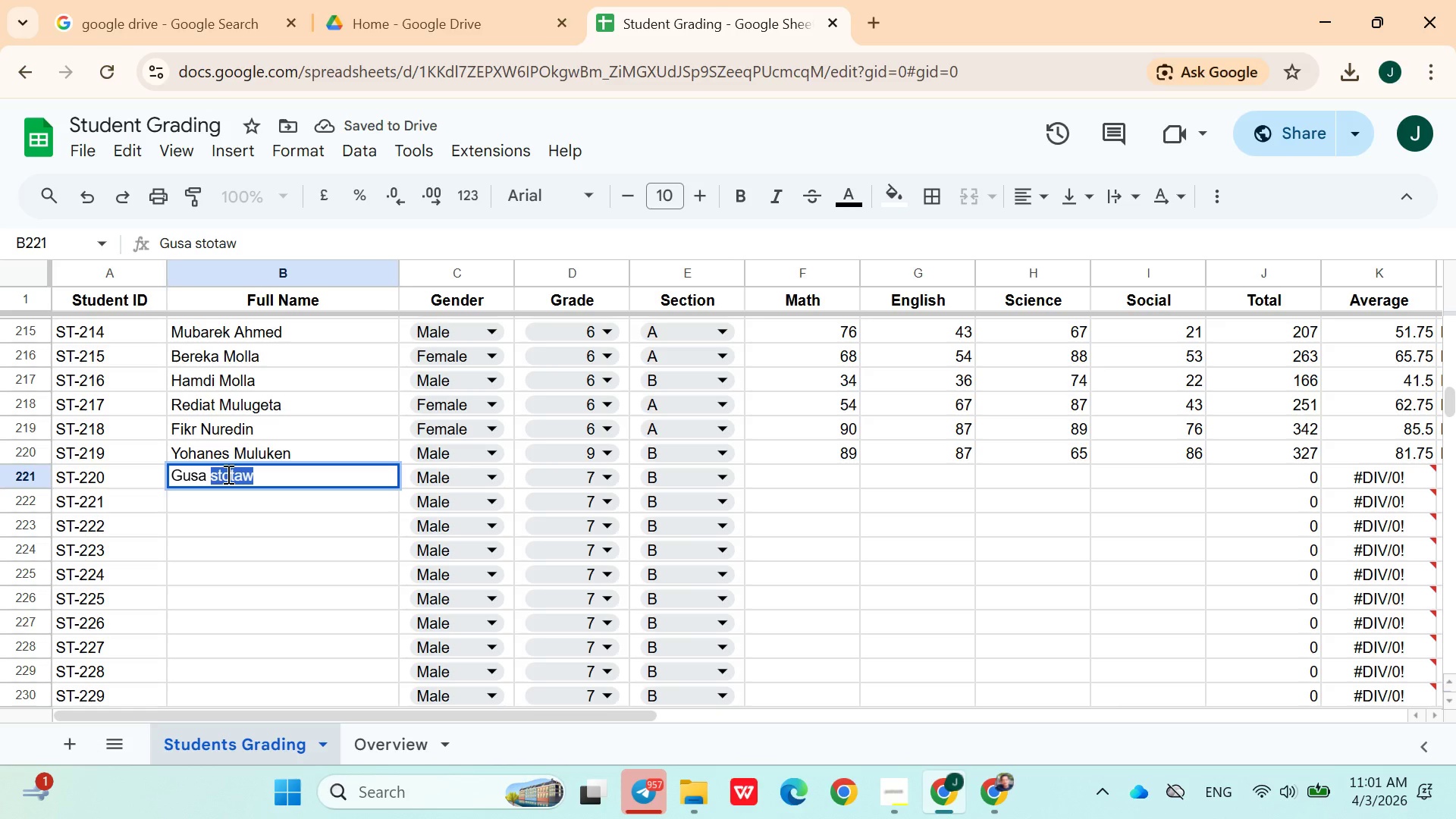 
type(Stotaw)
 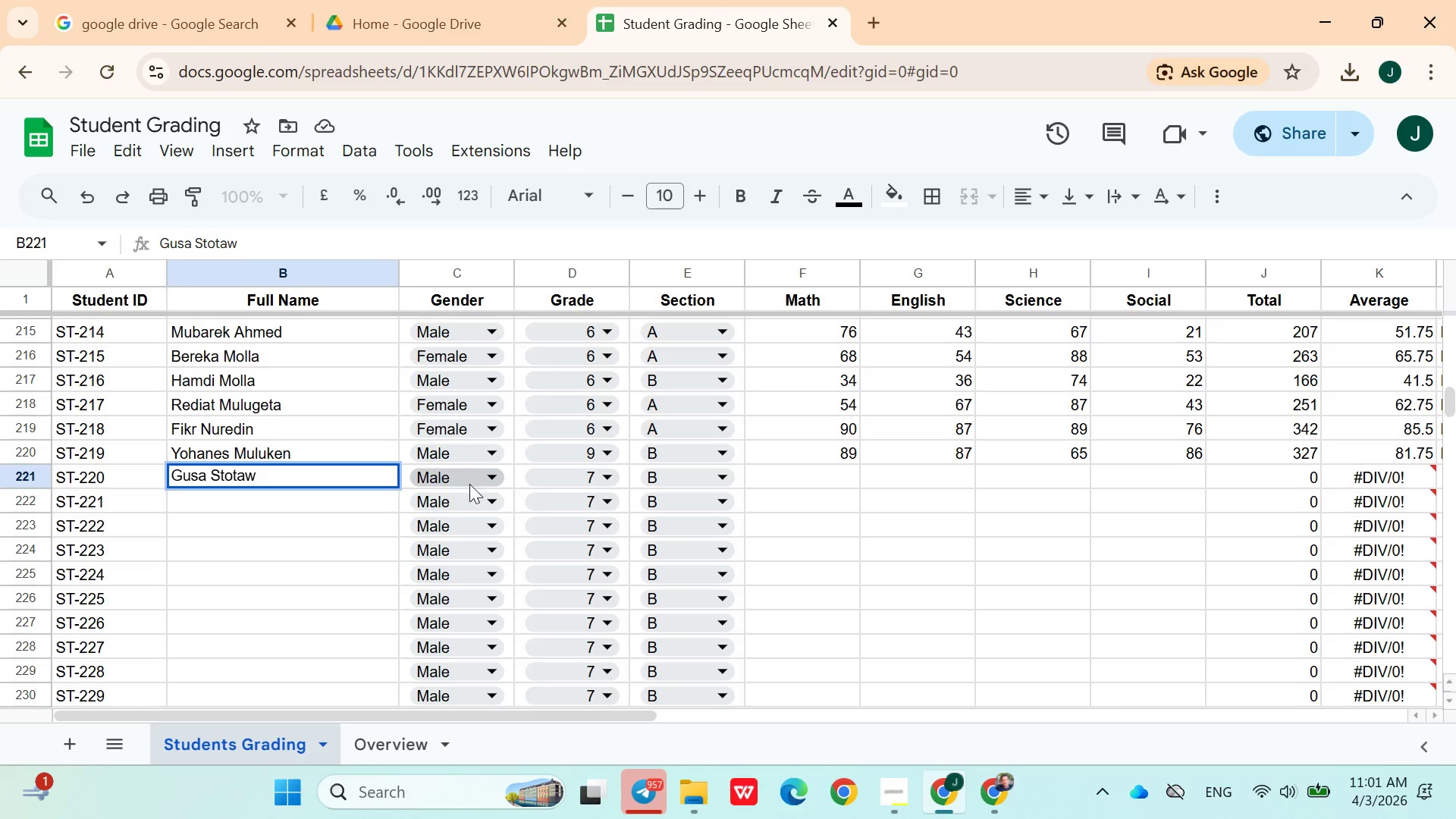 
left_click([539, 482])
 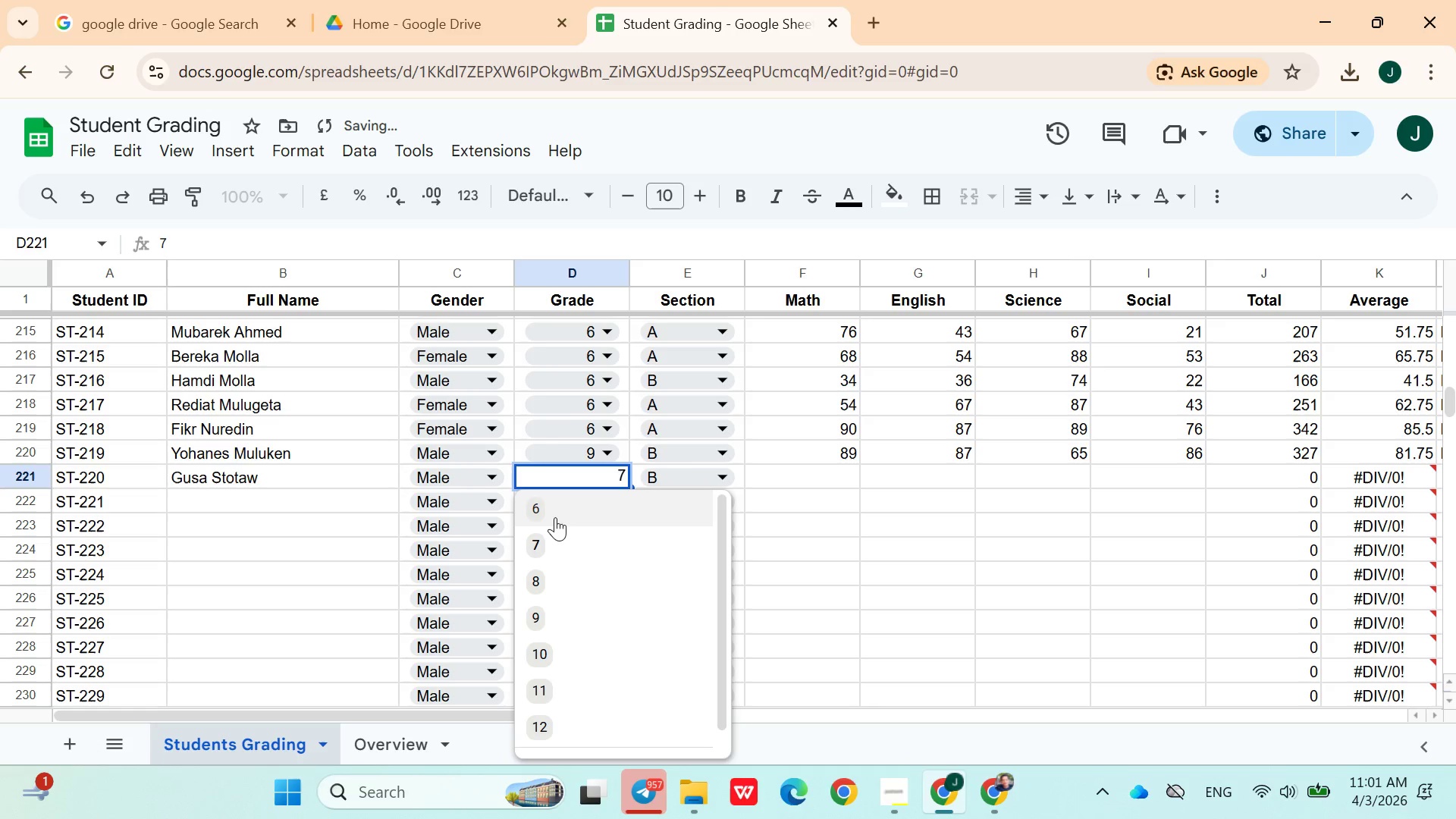 
left_click([554, 517])
 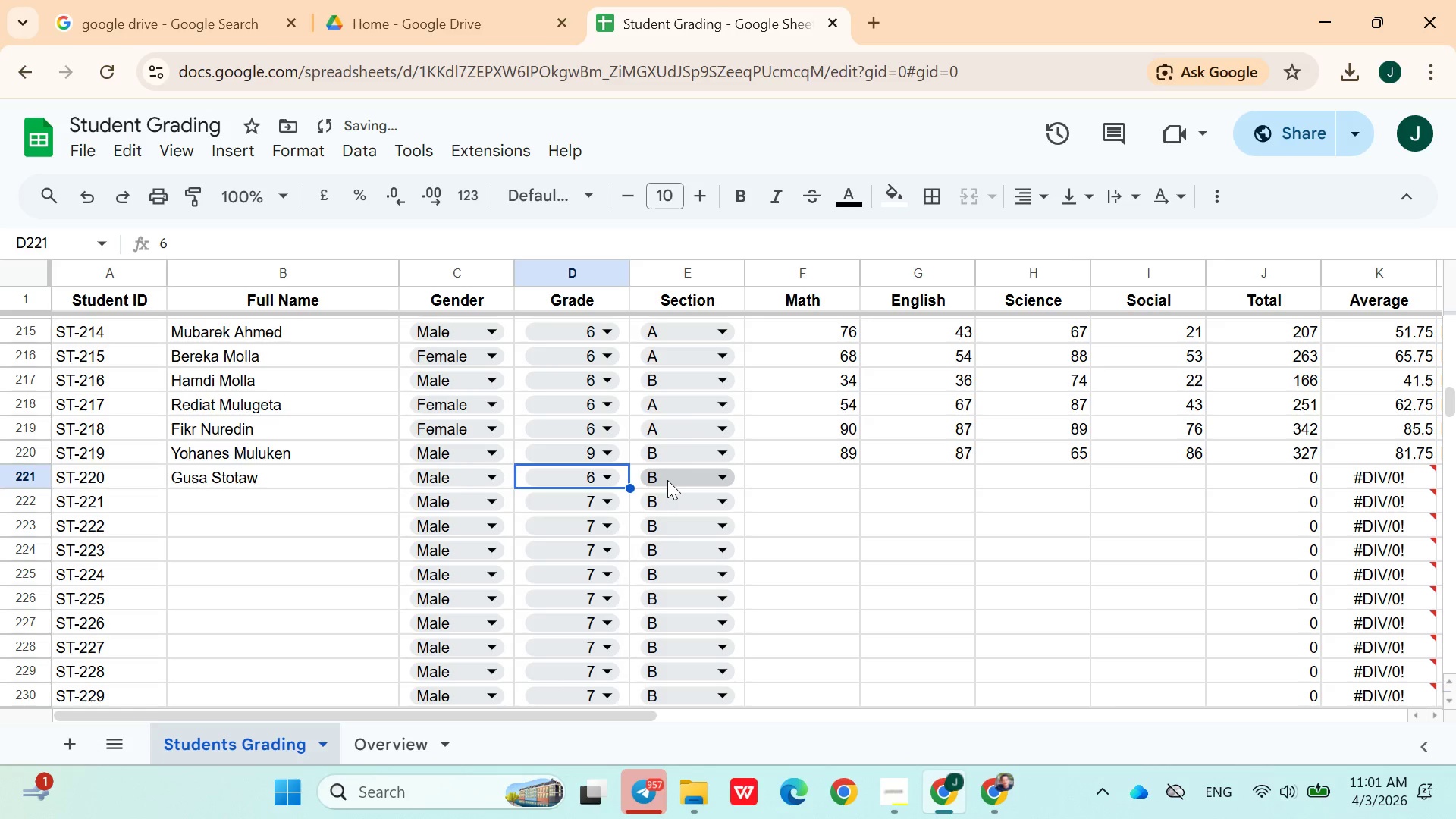 
left_click([669, 479])
 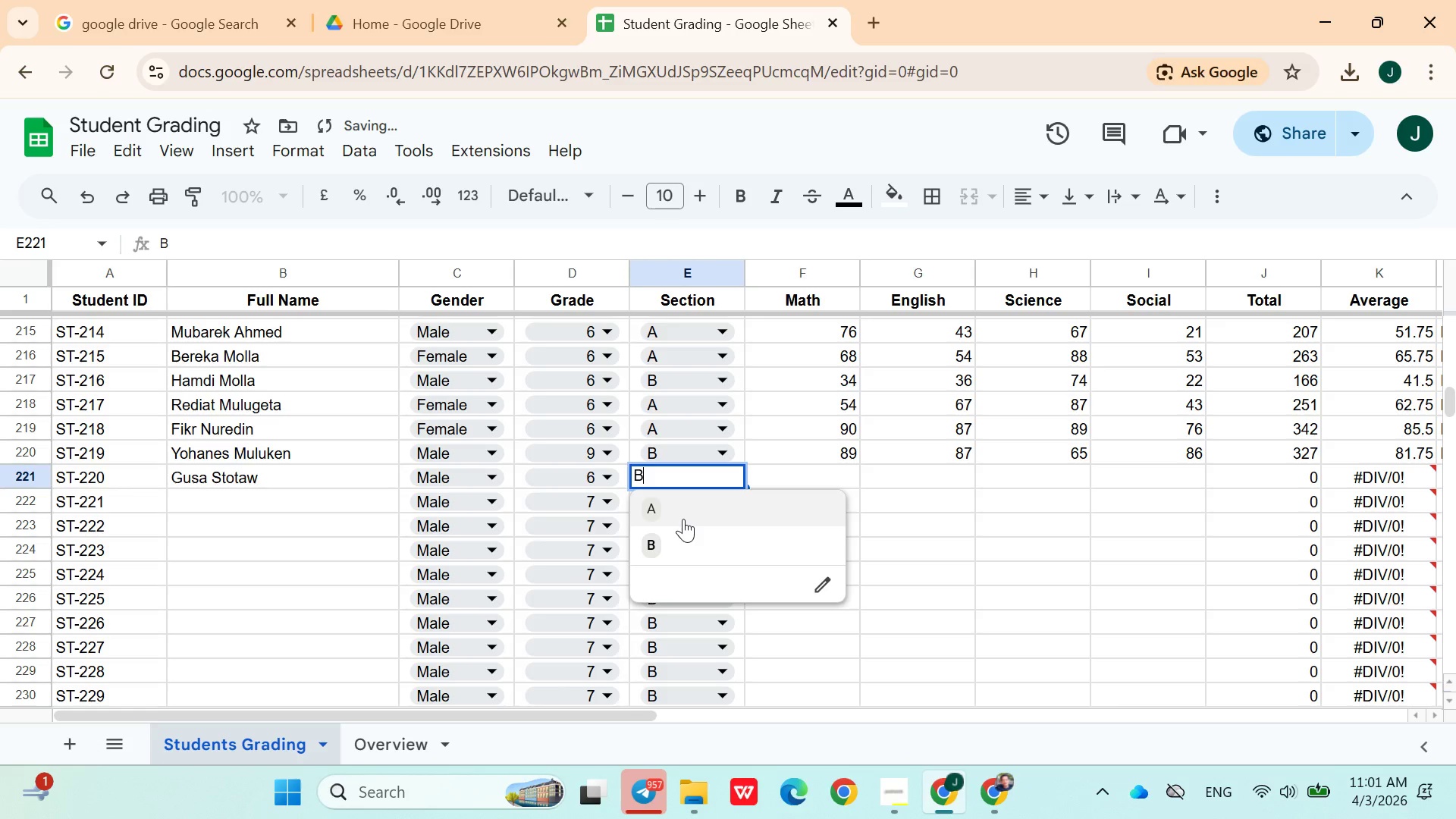 
left_click([683, 519])
 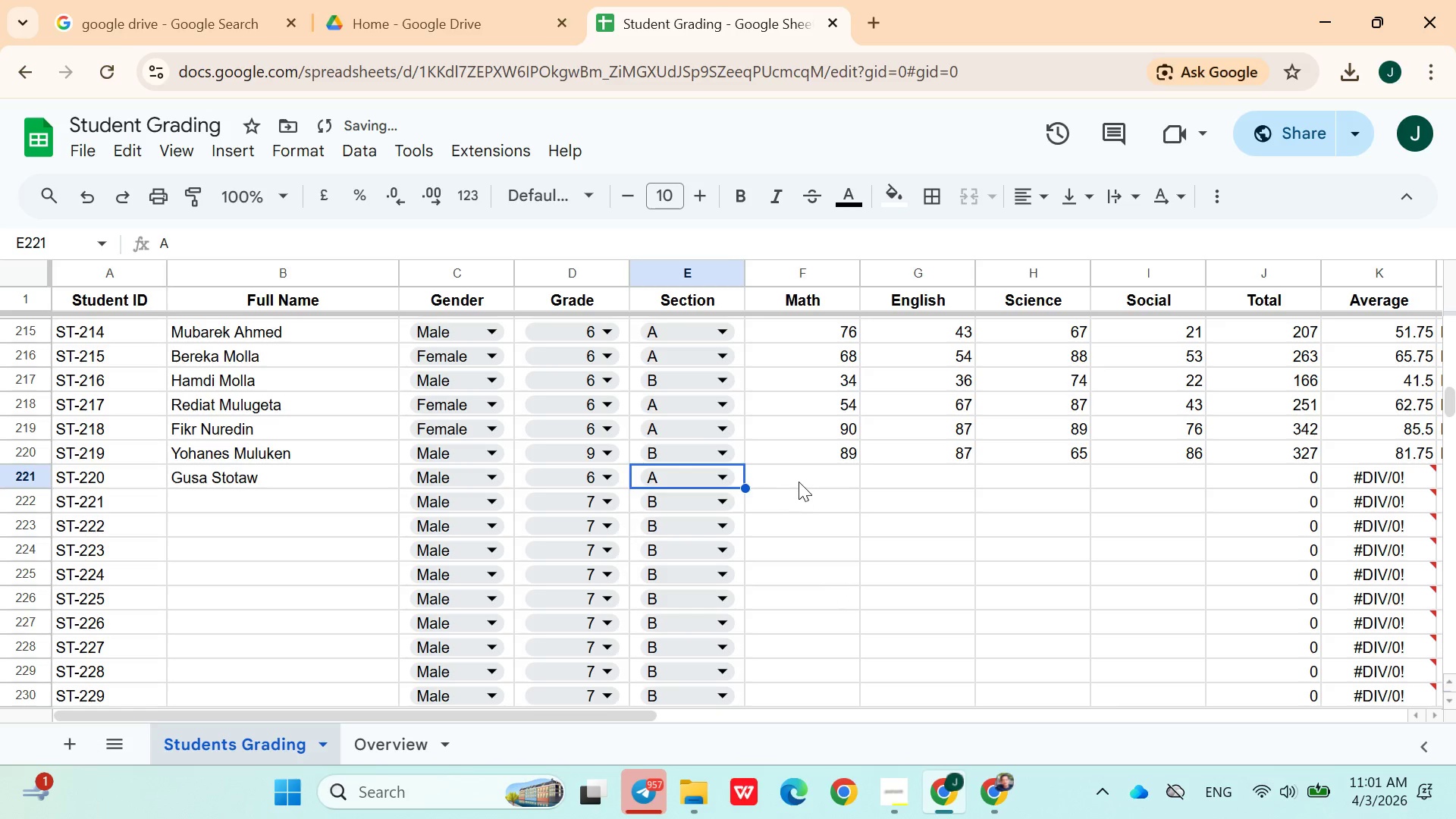 
left_click([801, 481])
 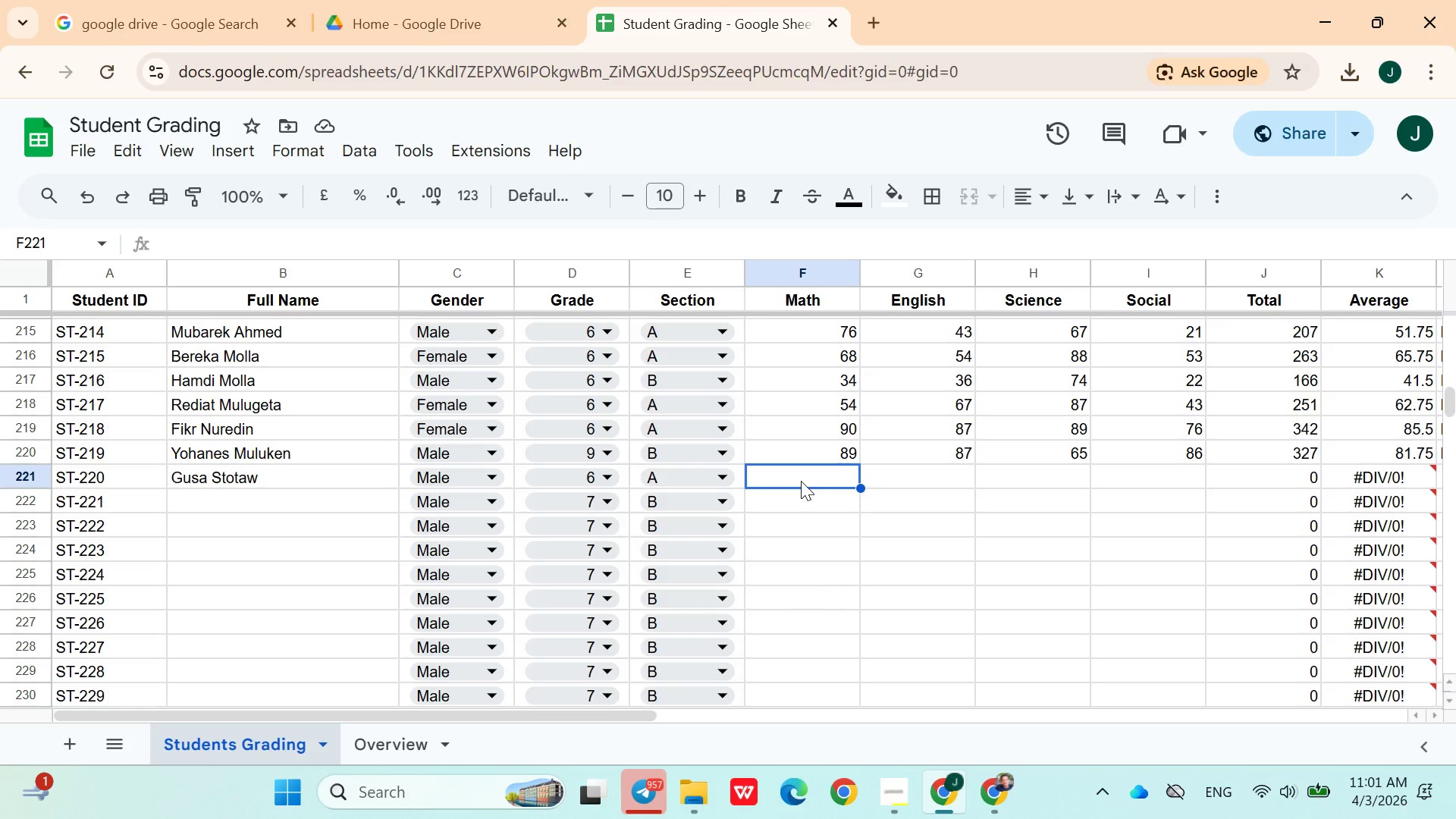 
wait(7.78)
 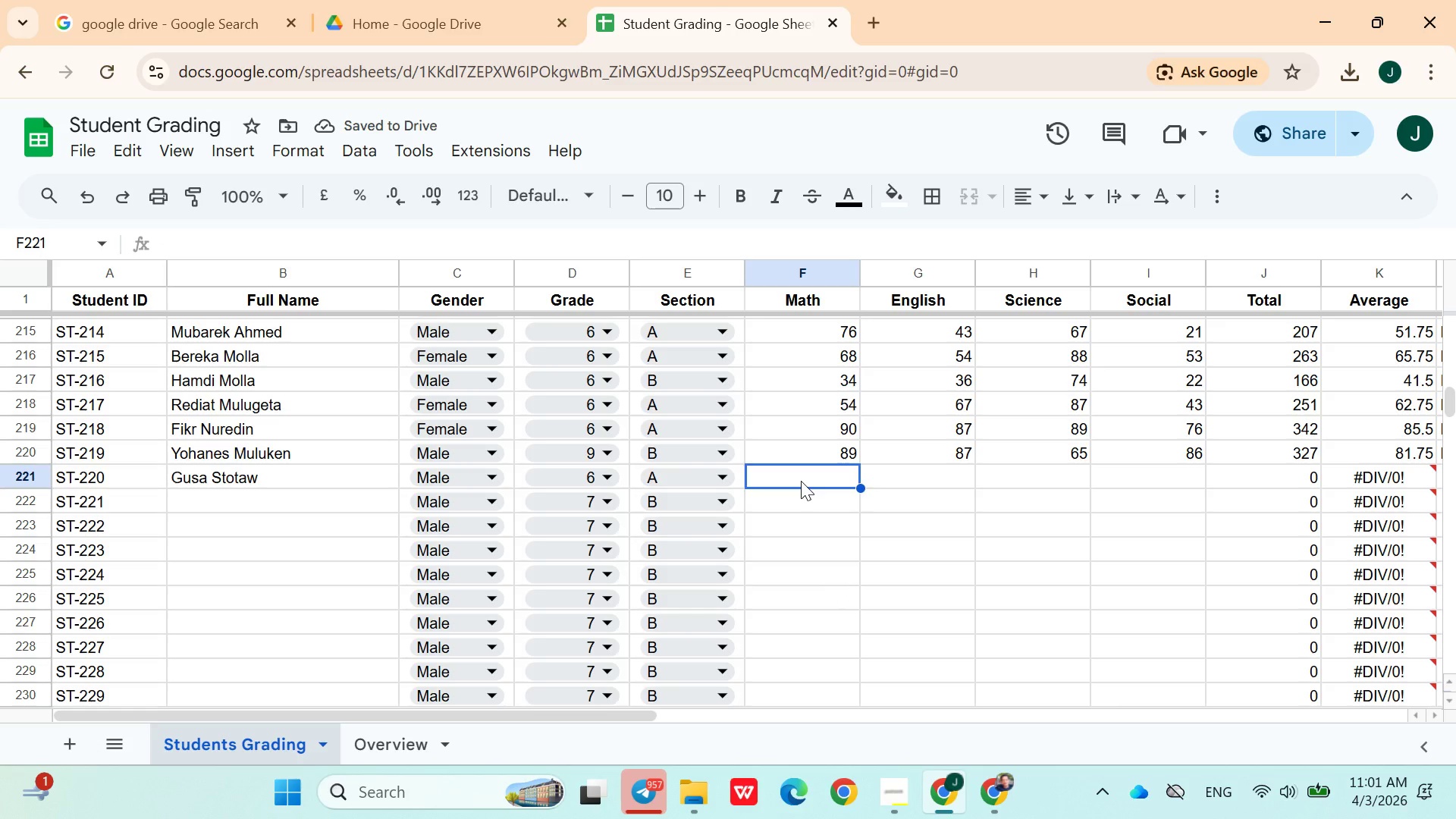 
type(76)
 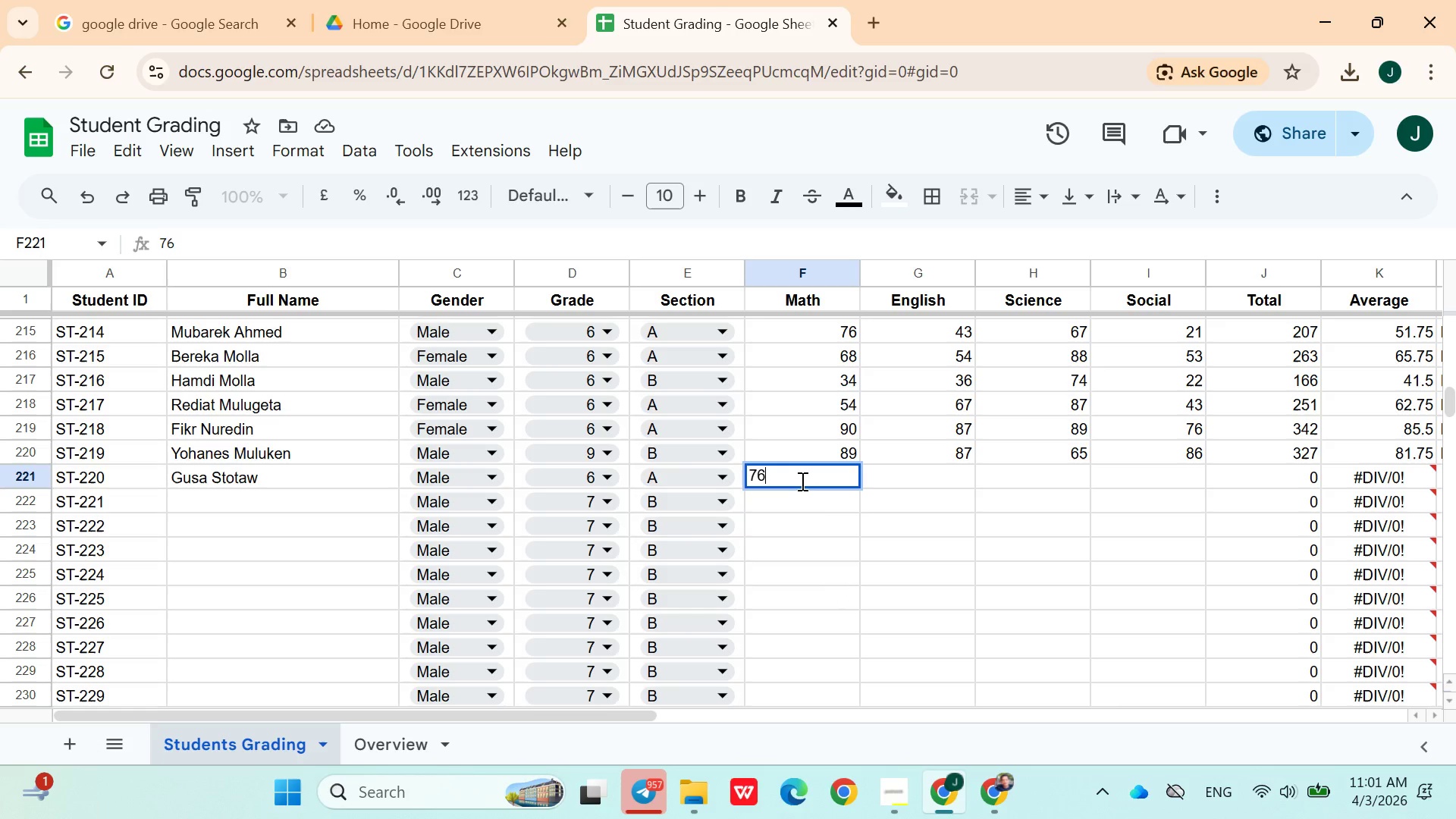 
key(ArrowRight)
 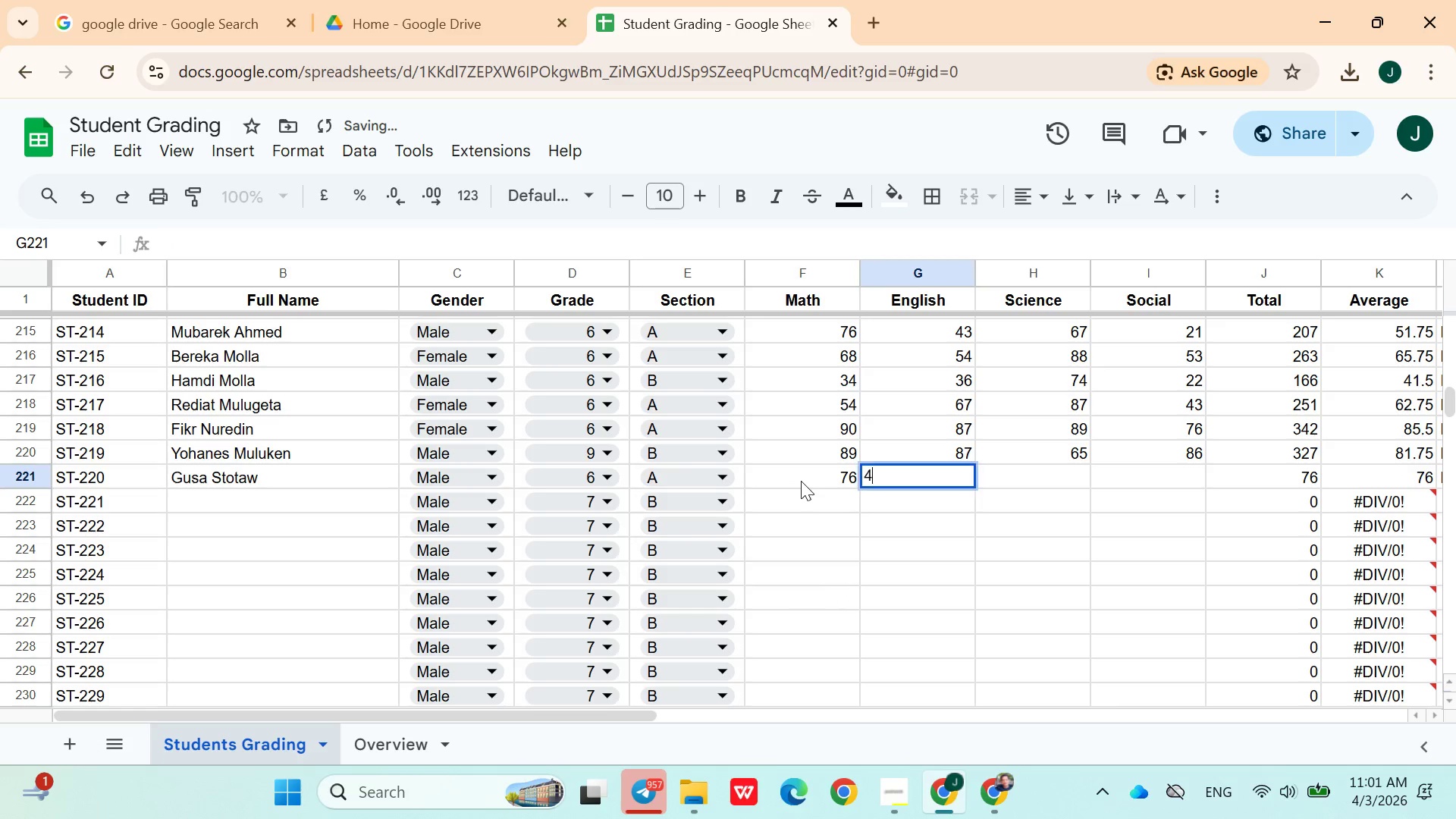 
type(45)
 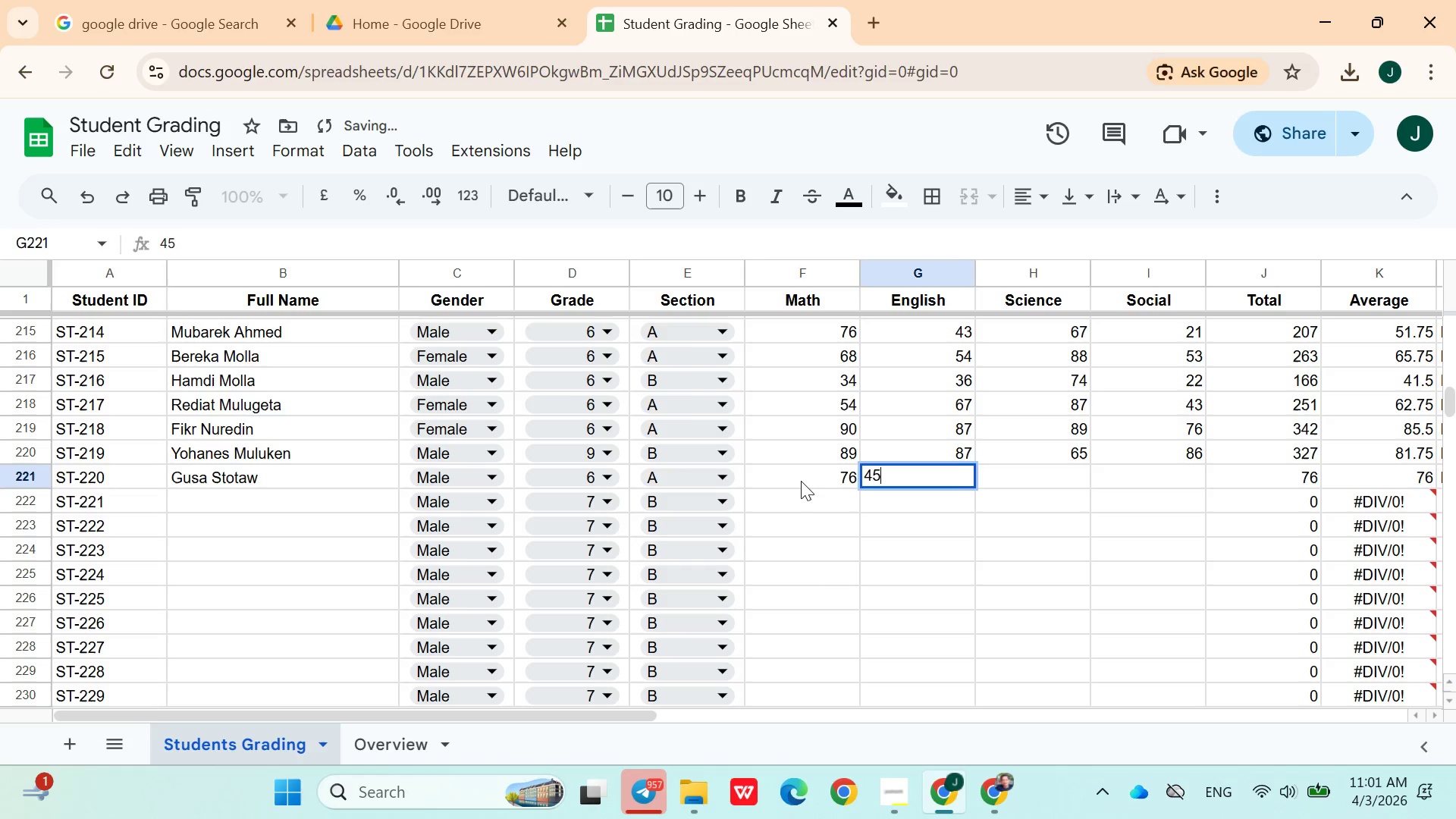 
key(ArrowRight)
 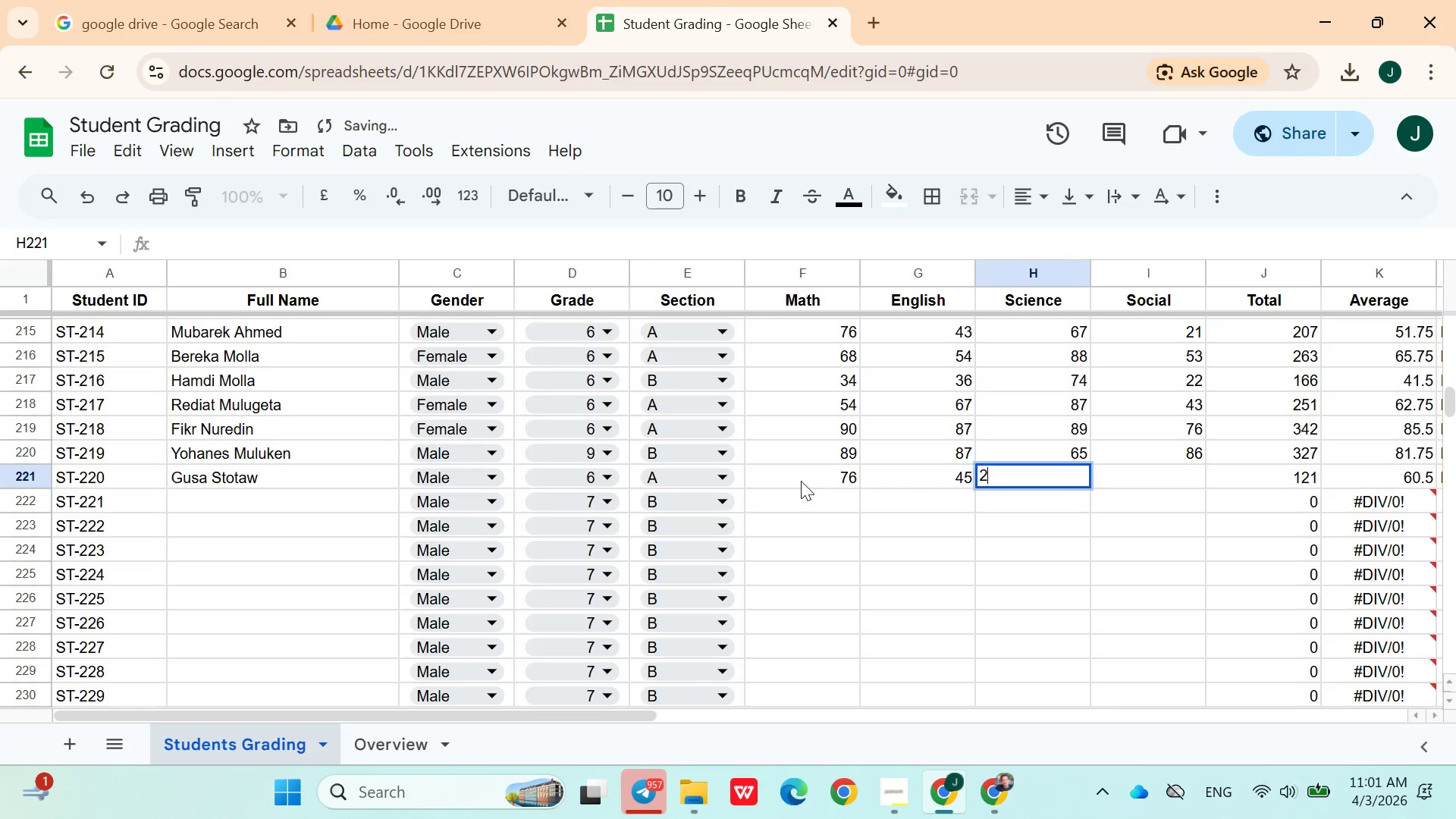 
type(23)
 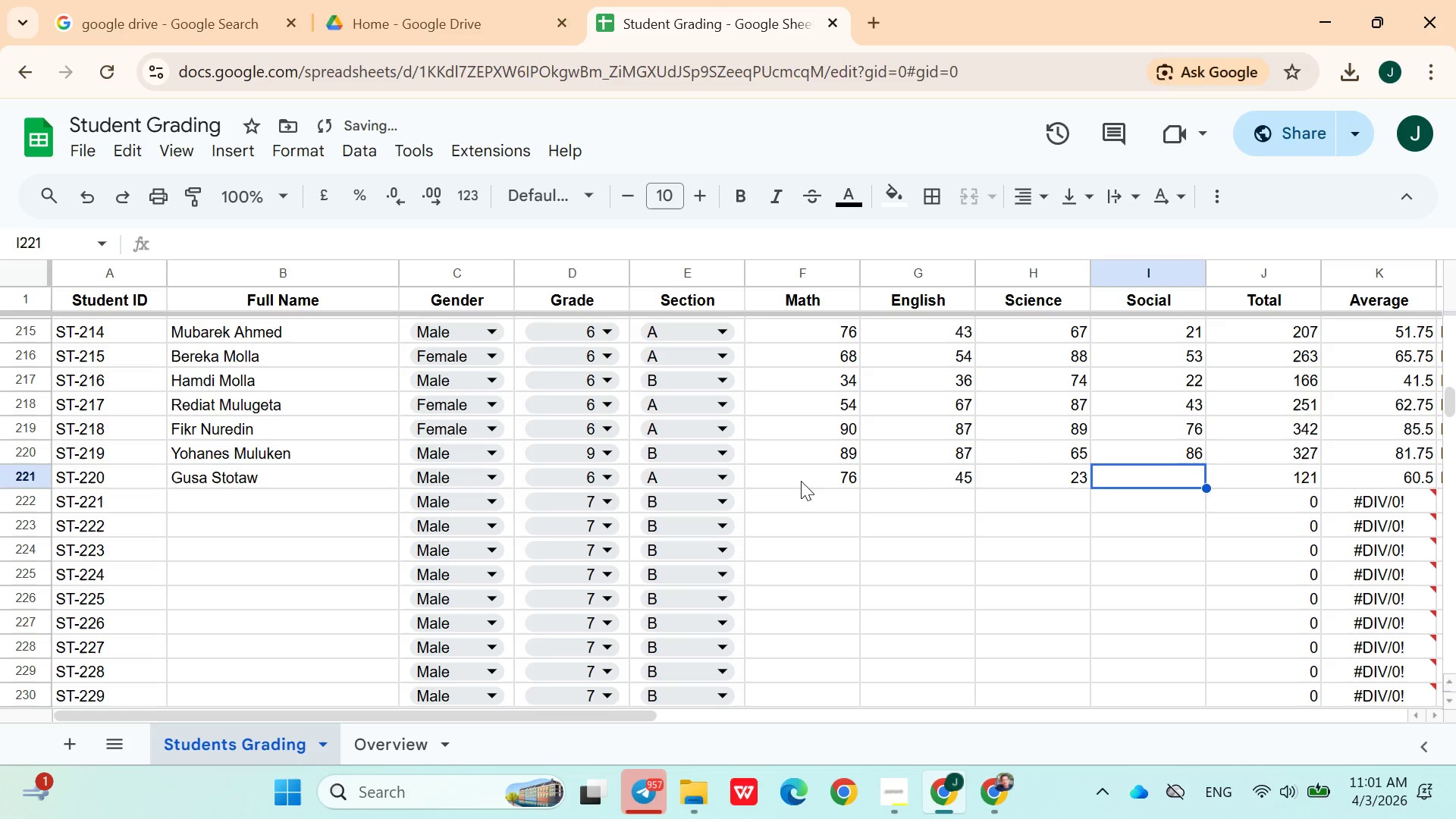 
key(ArrowRight)
 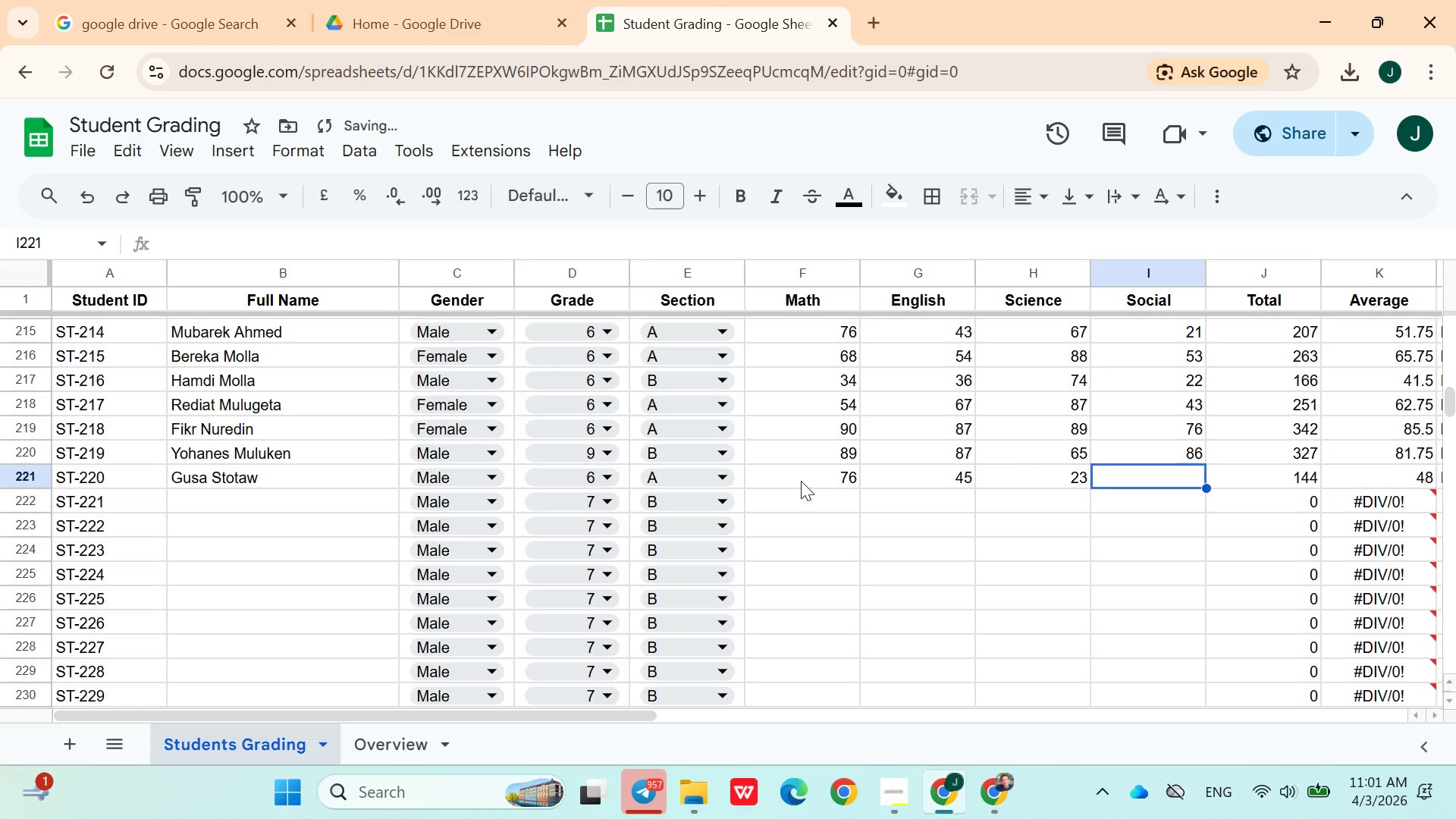 
type(43)
 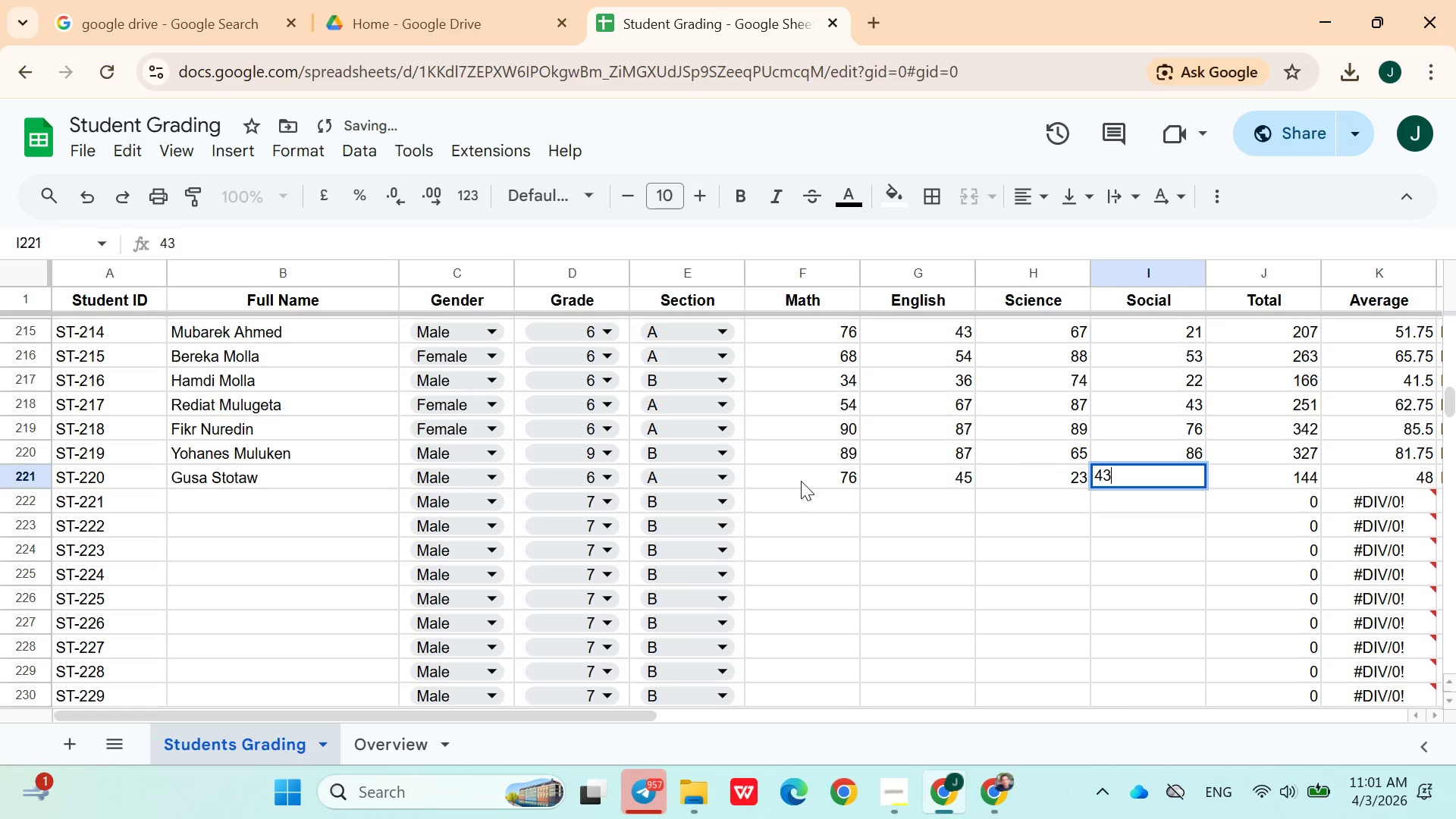 
key(ArrowRight)
 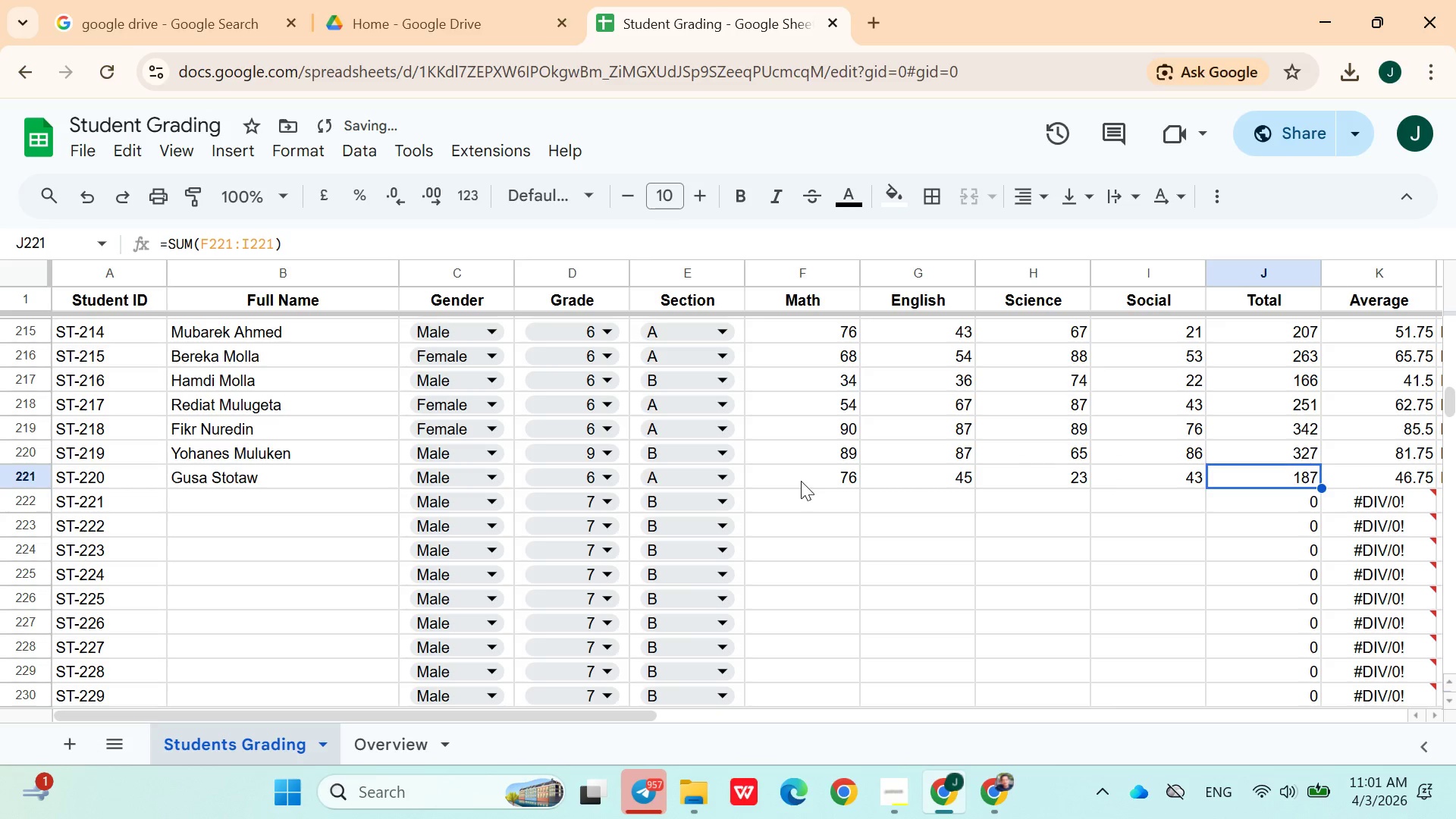 
key(ArrowDown)
 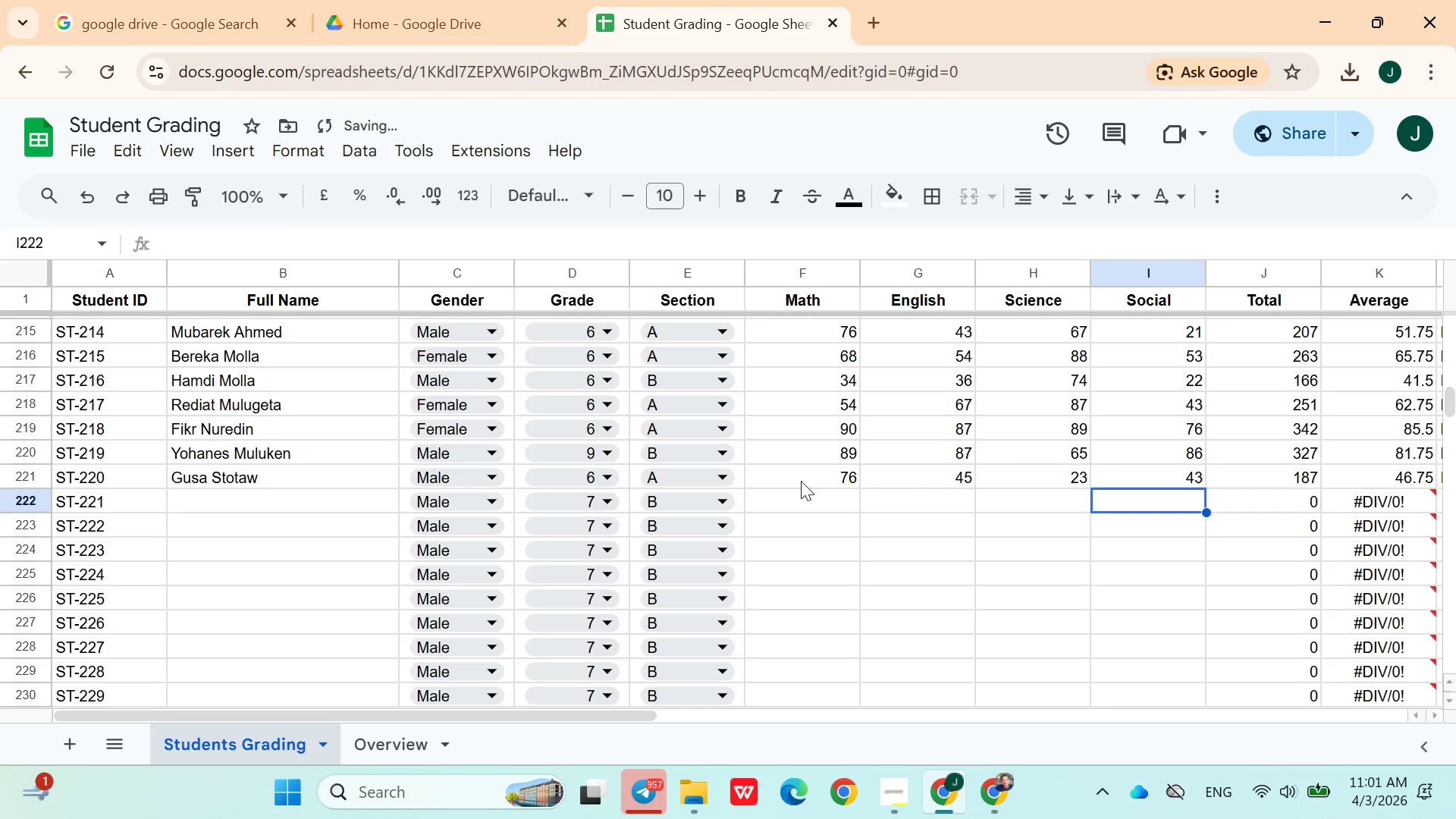 
hold_key(key=ArrowLeft, duration=0.84)
 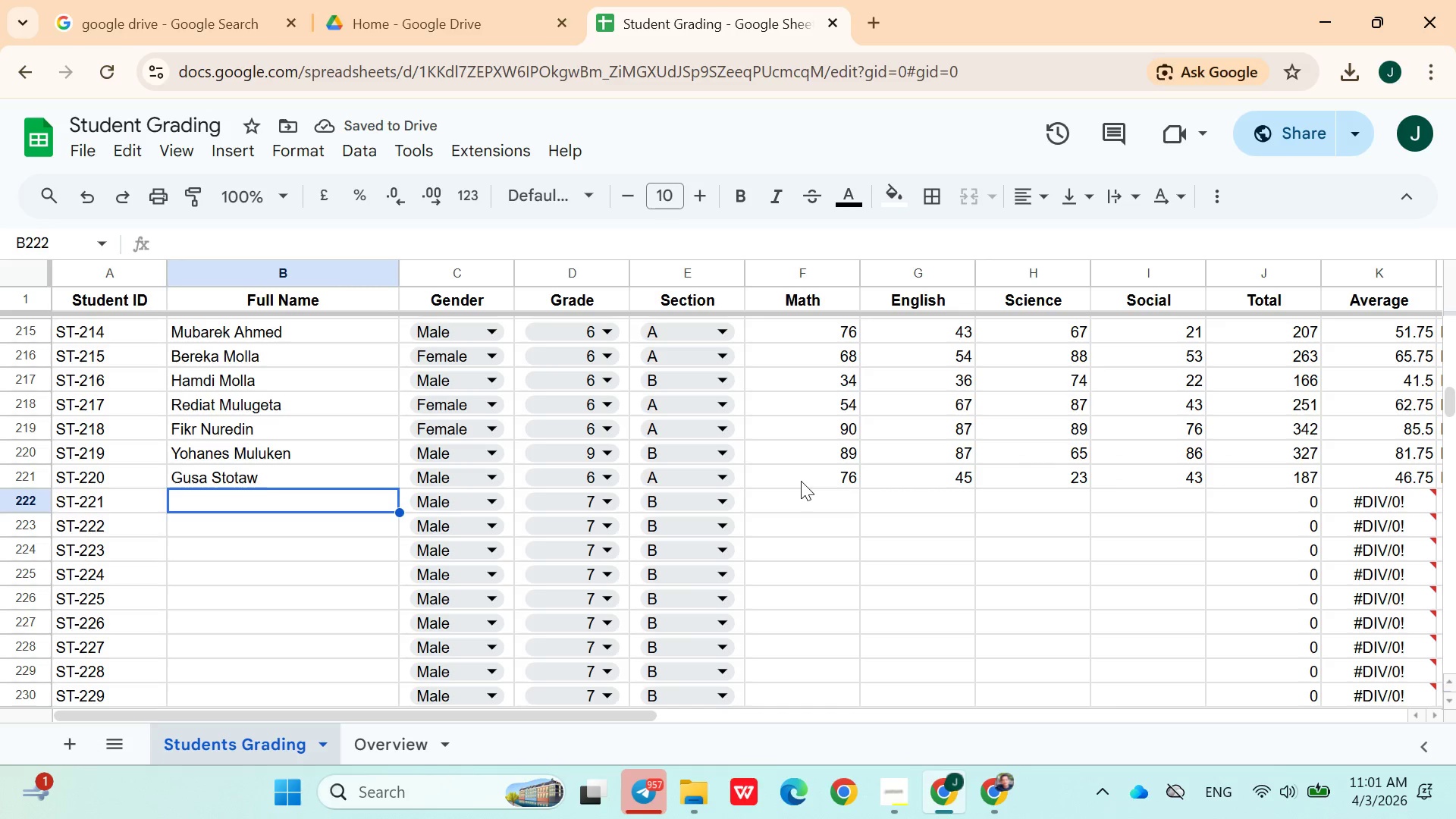 
key(ArrowRight)
 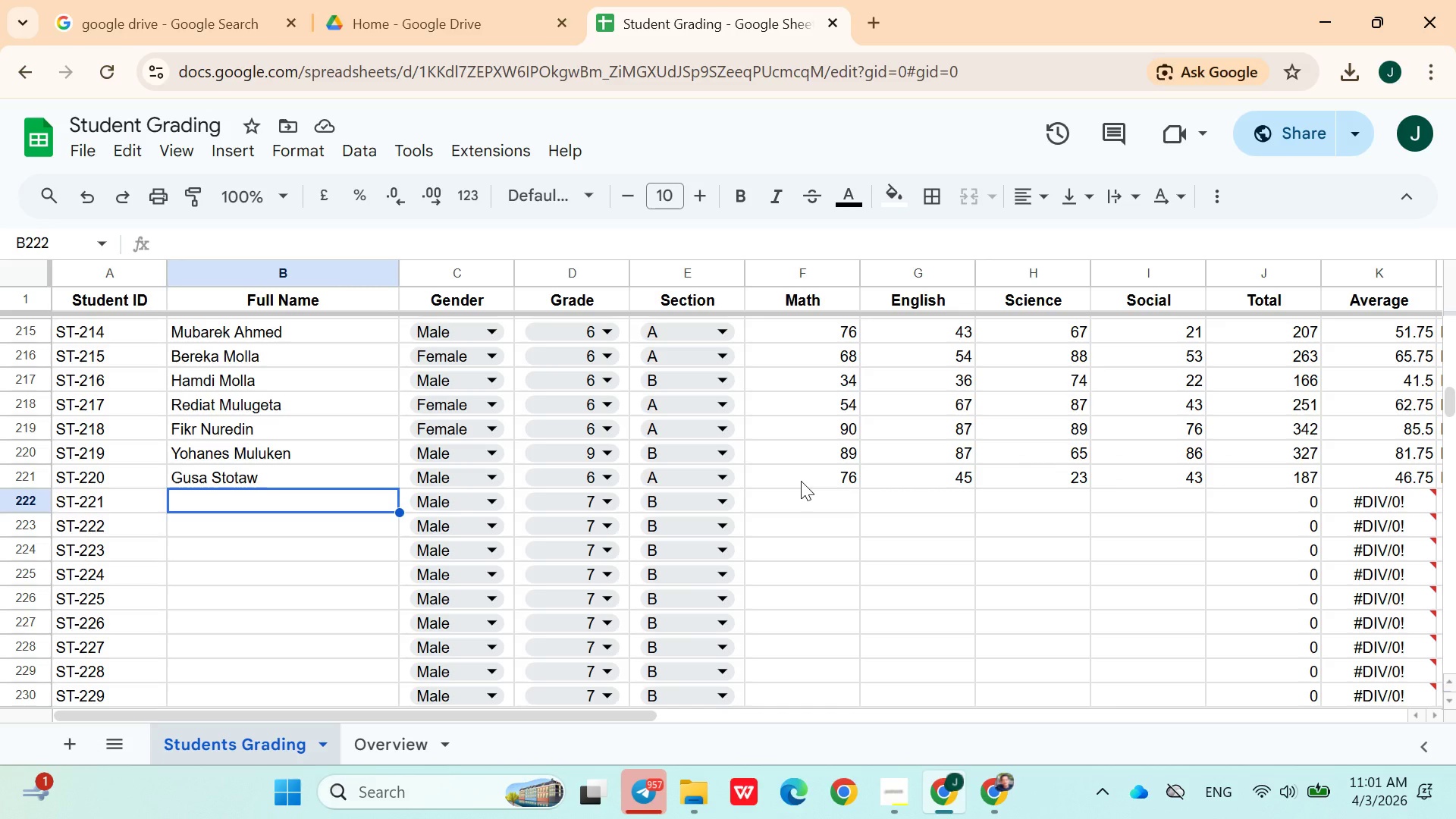 
wait(10.53)
 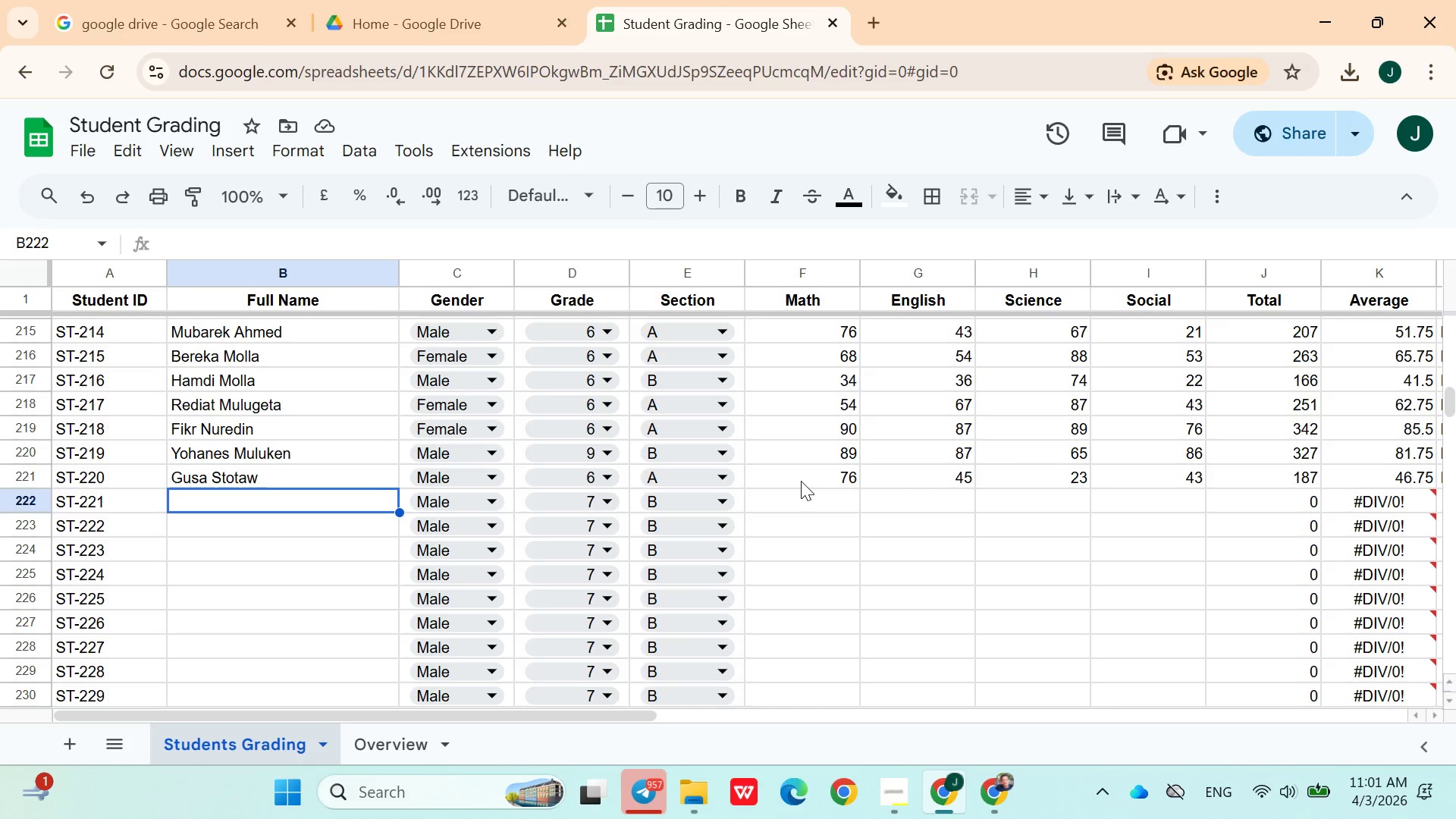 
type(Damina Debina)
 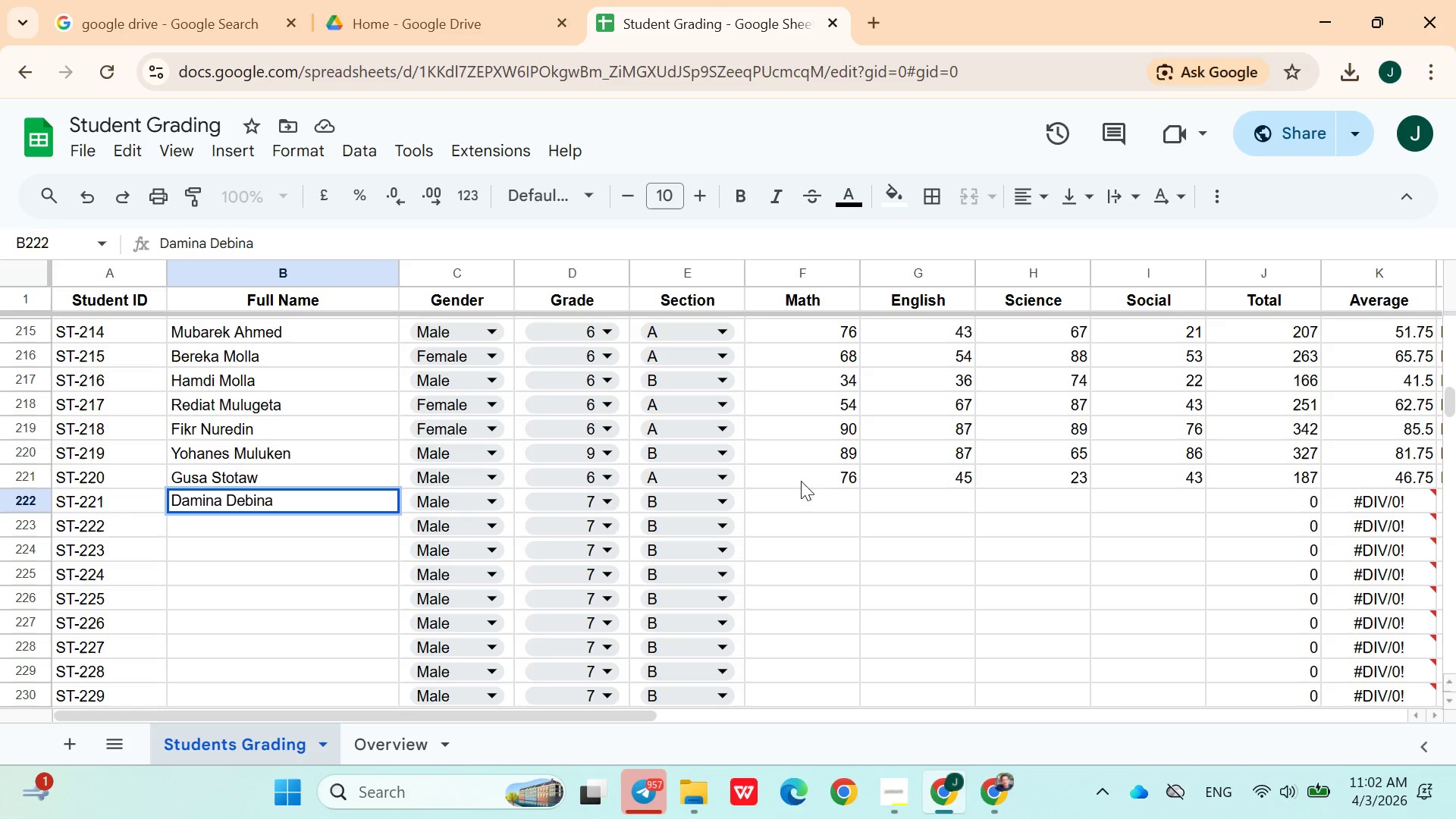 
left_click([485, 504])
 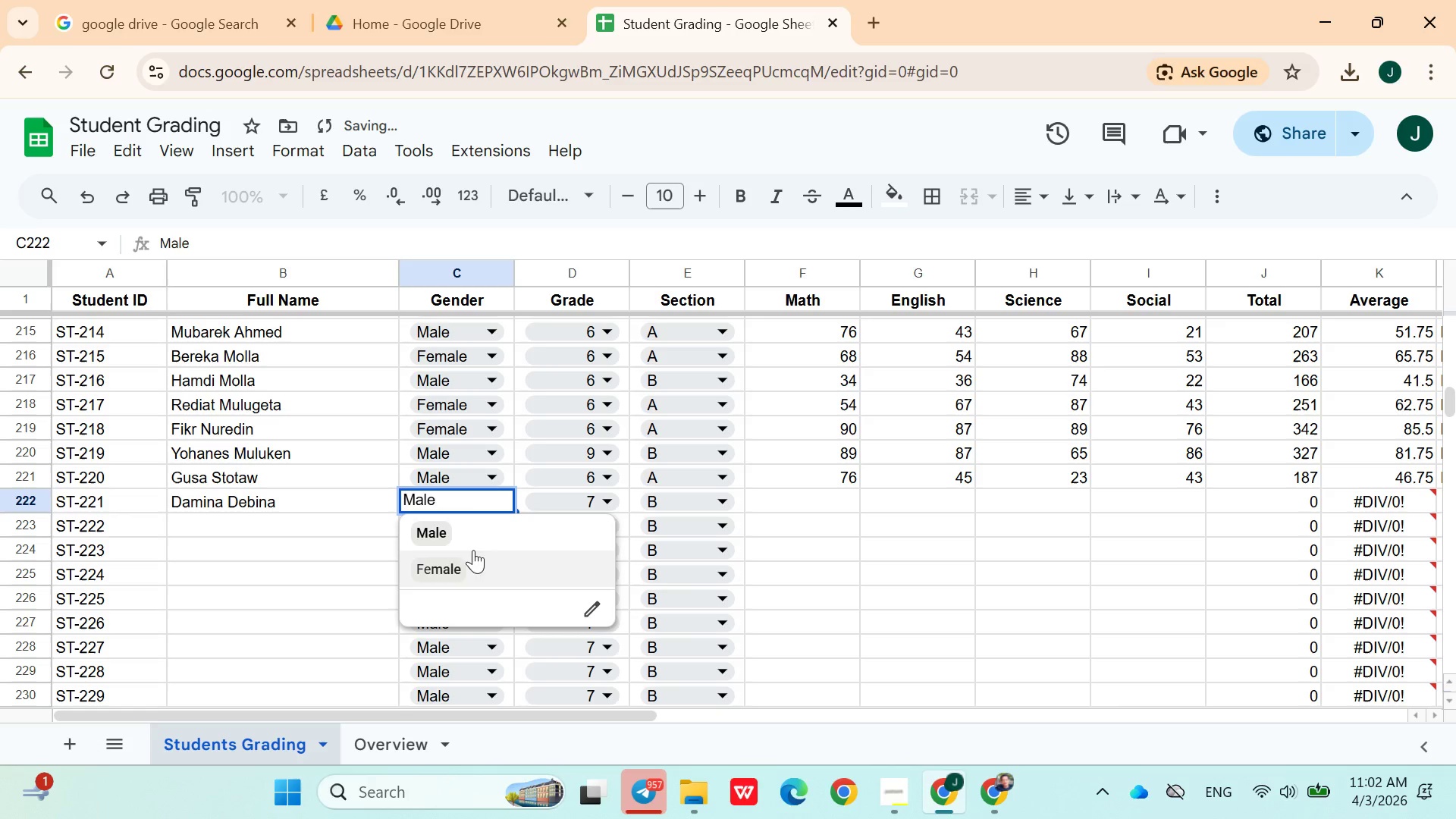 
left_click([573, 498])
 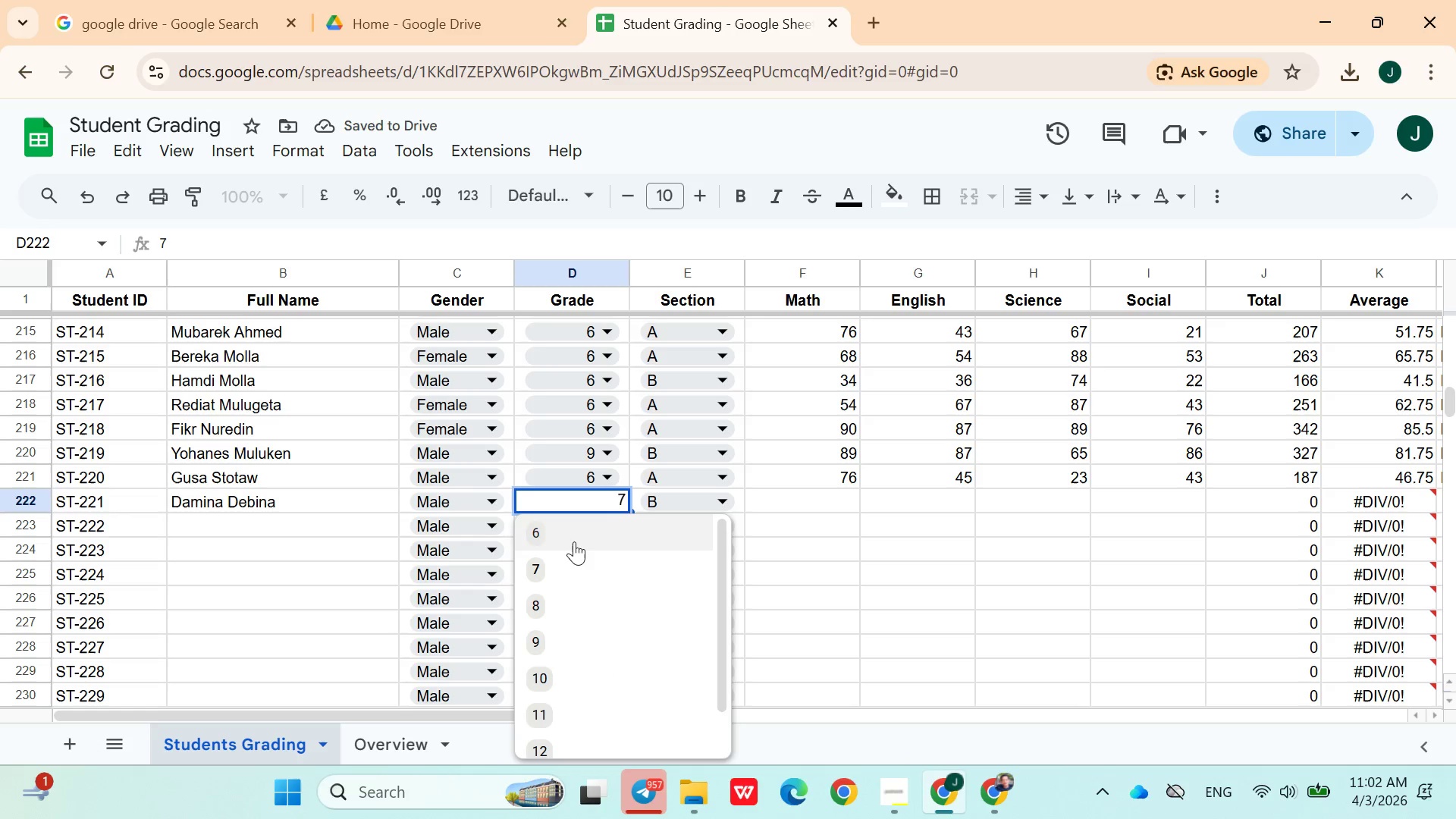 
left_click([572, 541])
 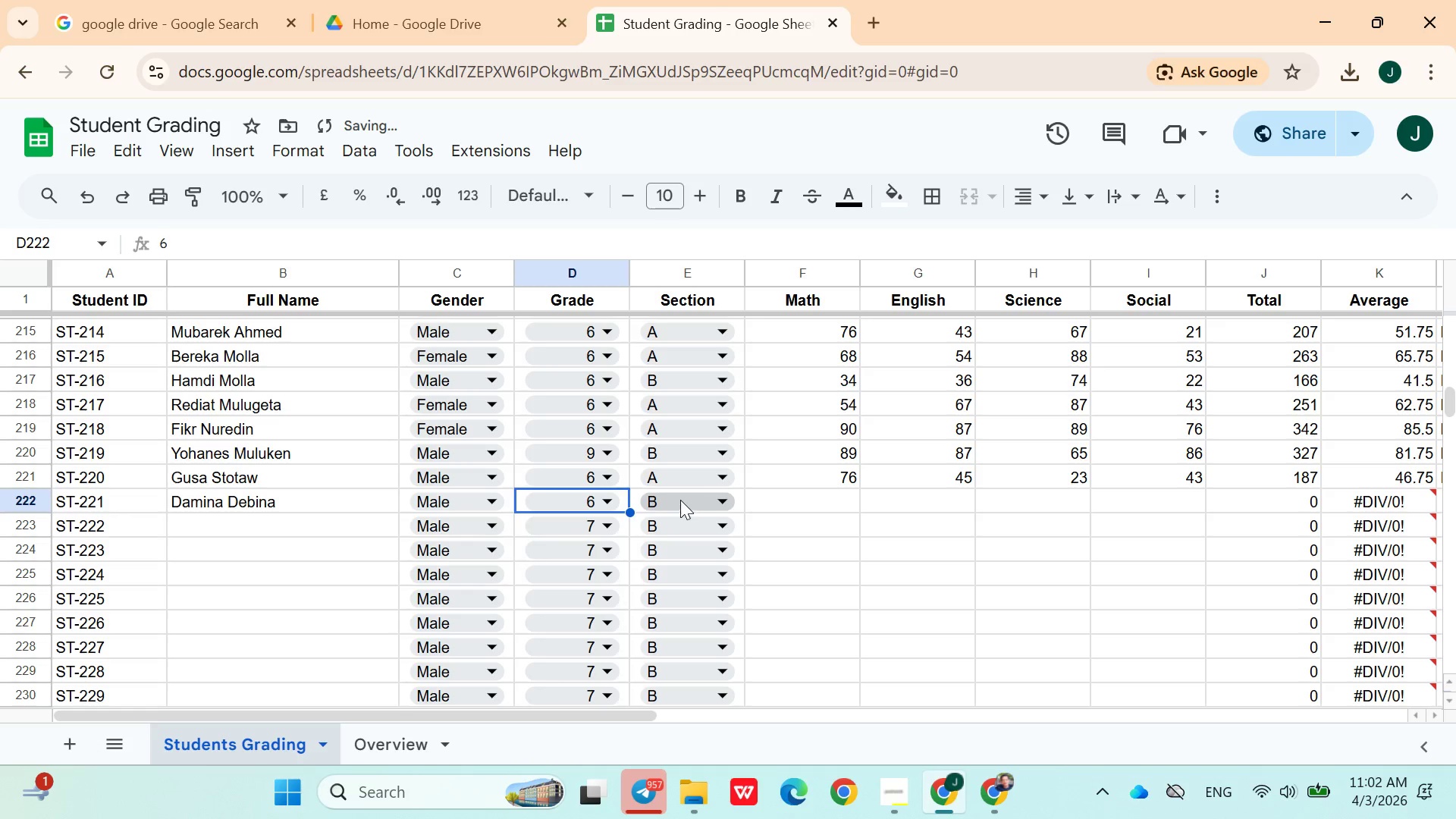 
left_click([682, 498])
 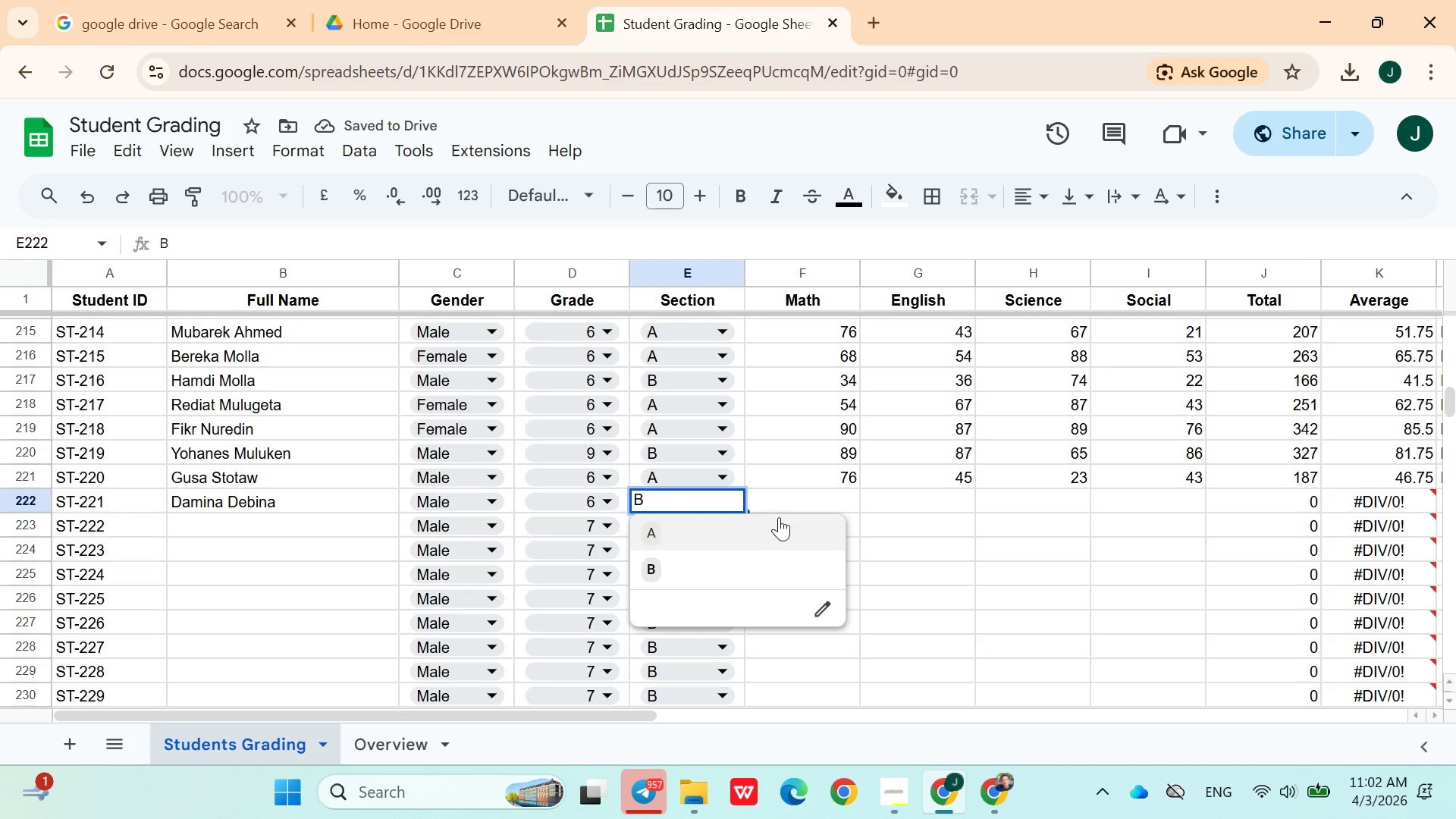 
left_click([785, 504])
 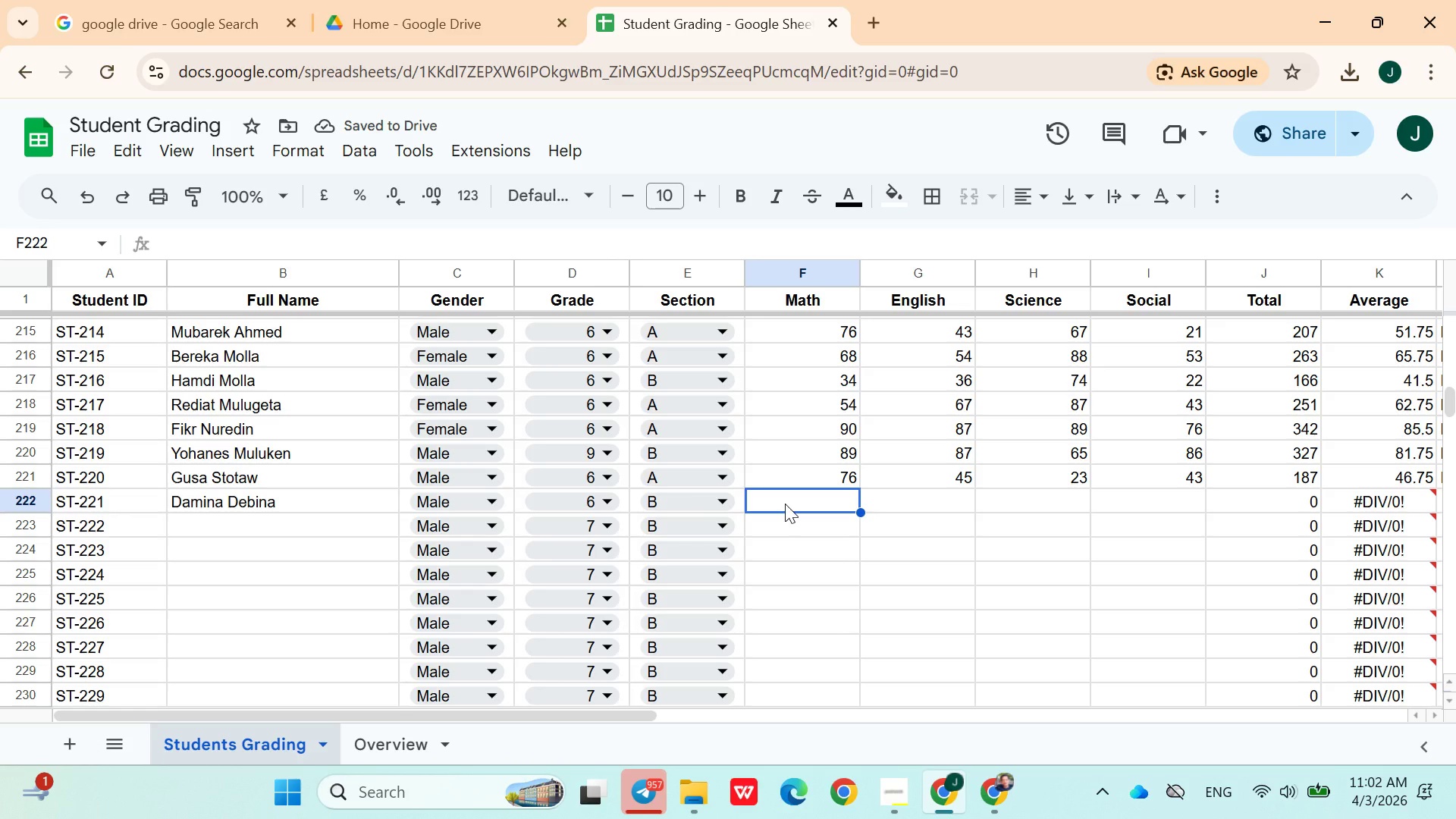 
type(86)
 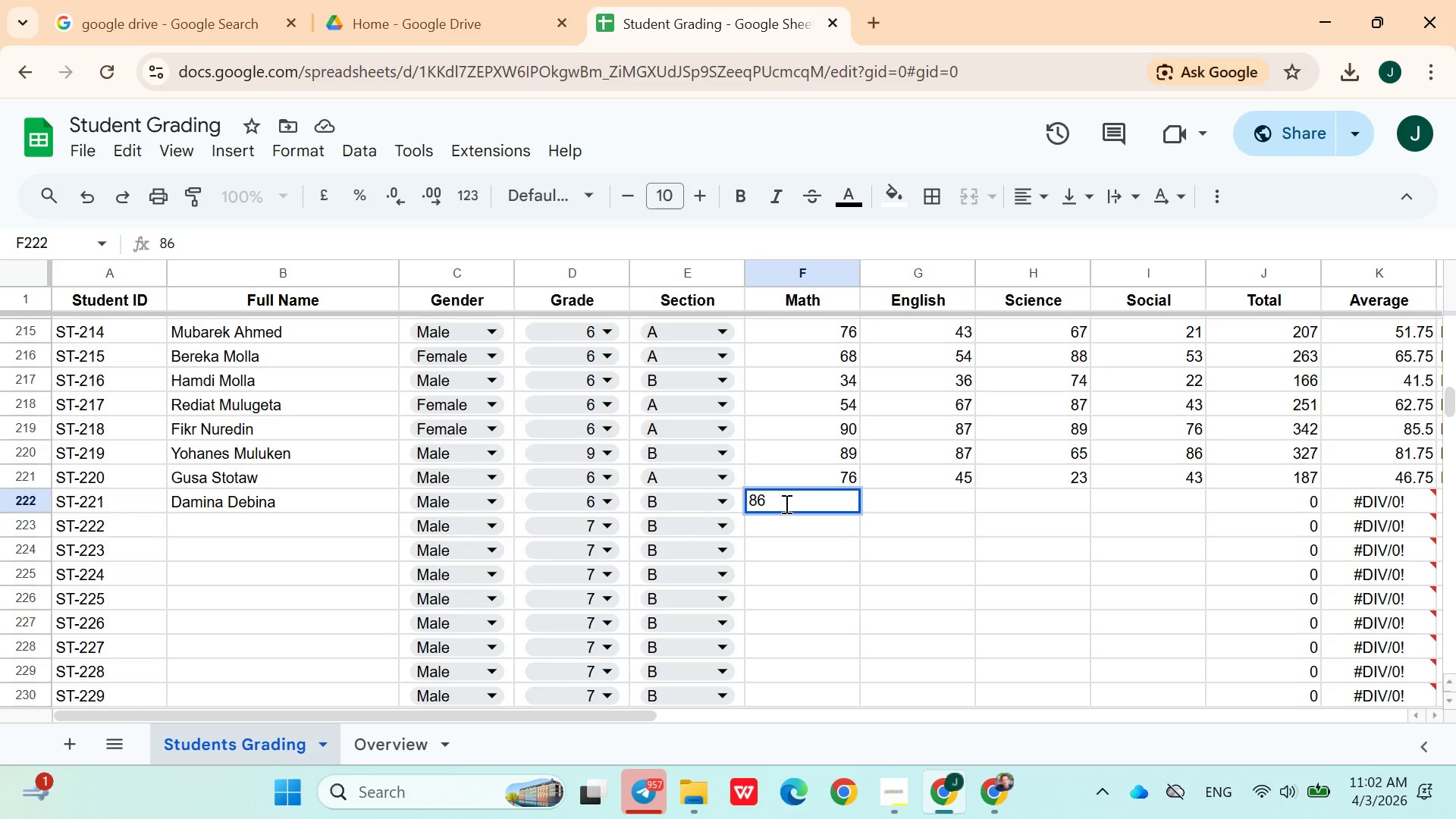 
key(ArrowRight)
 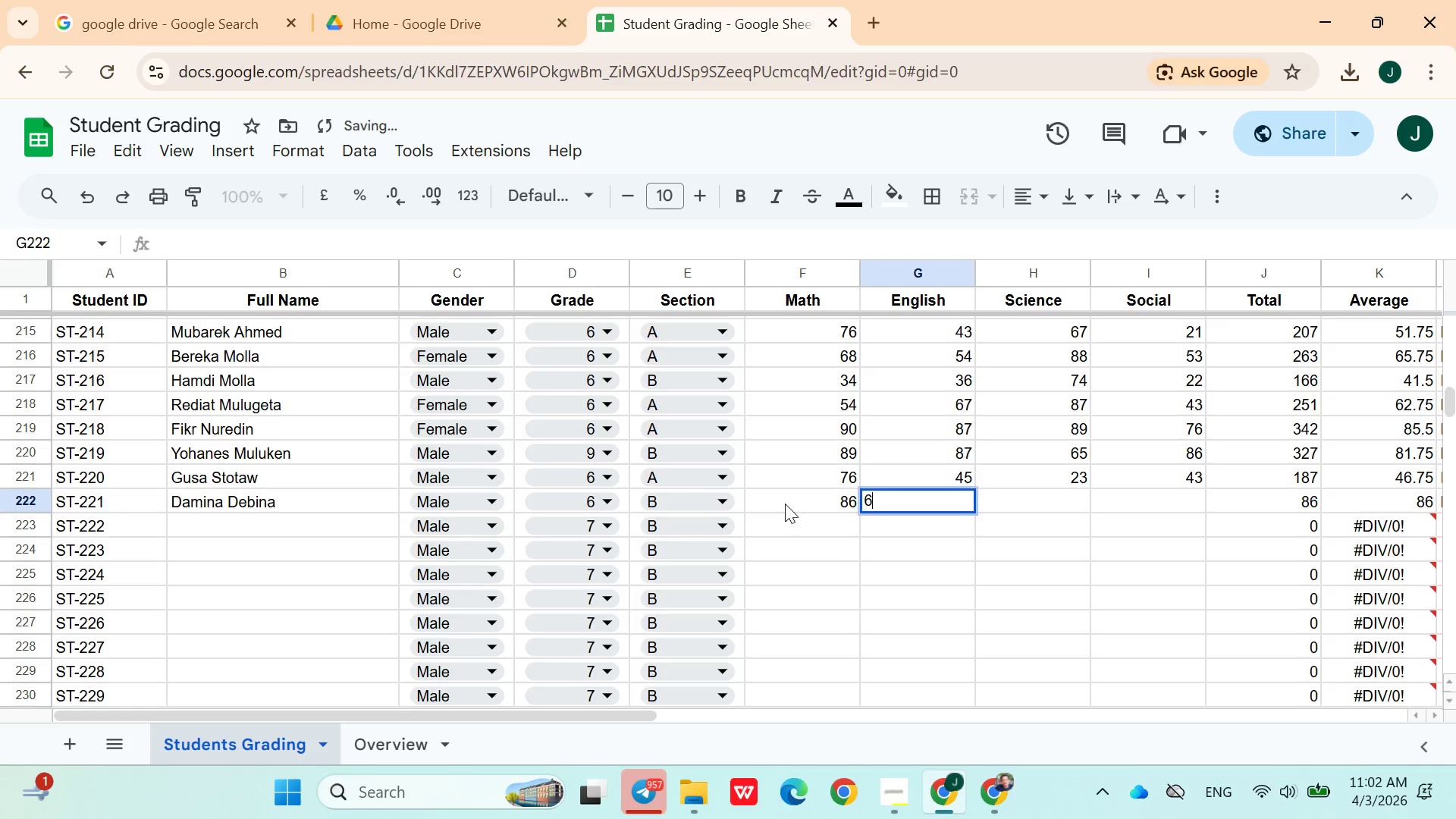 
type(68)
 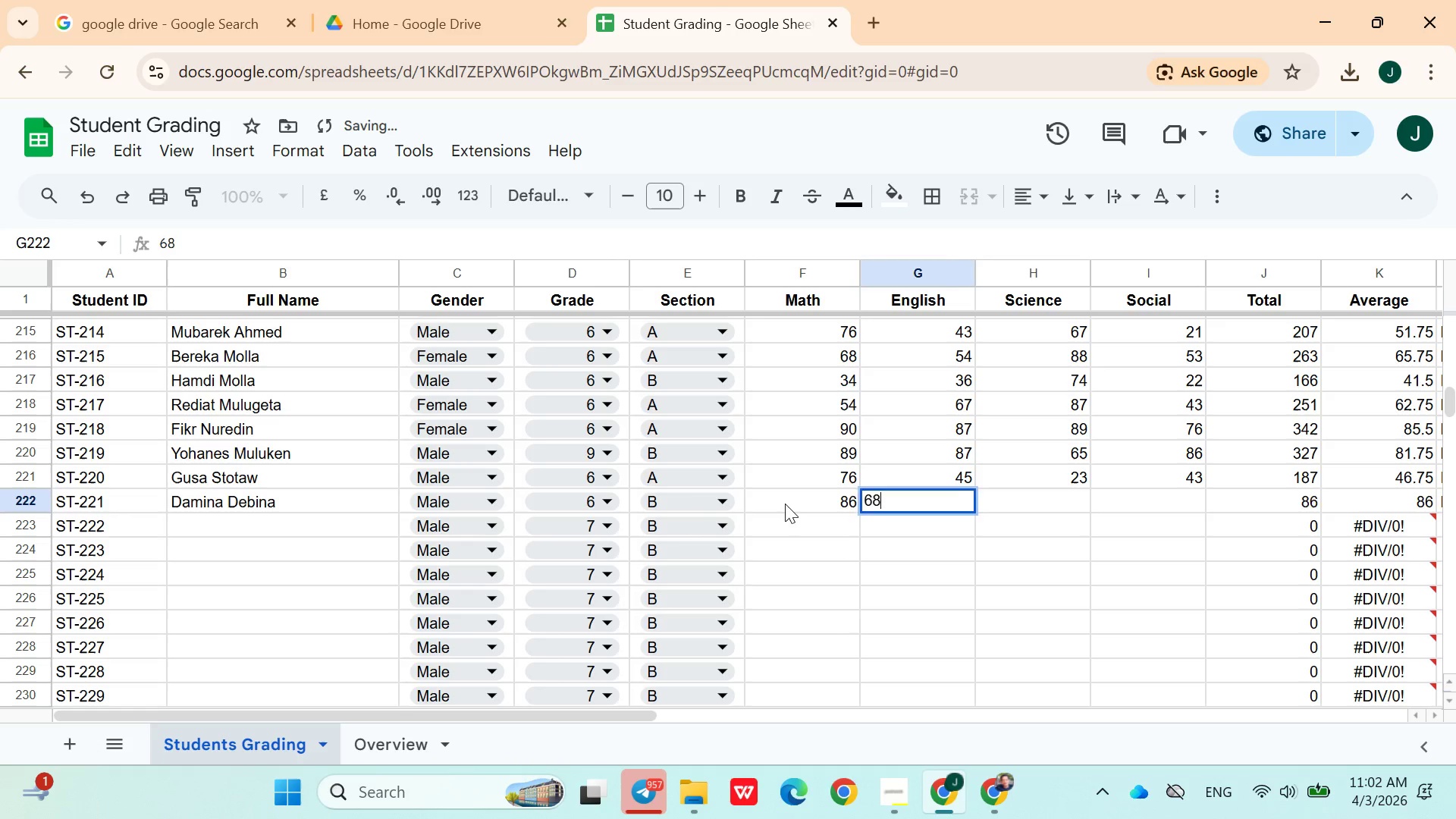 
key(ArrowRight)
 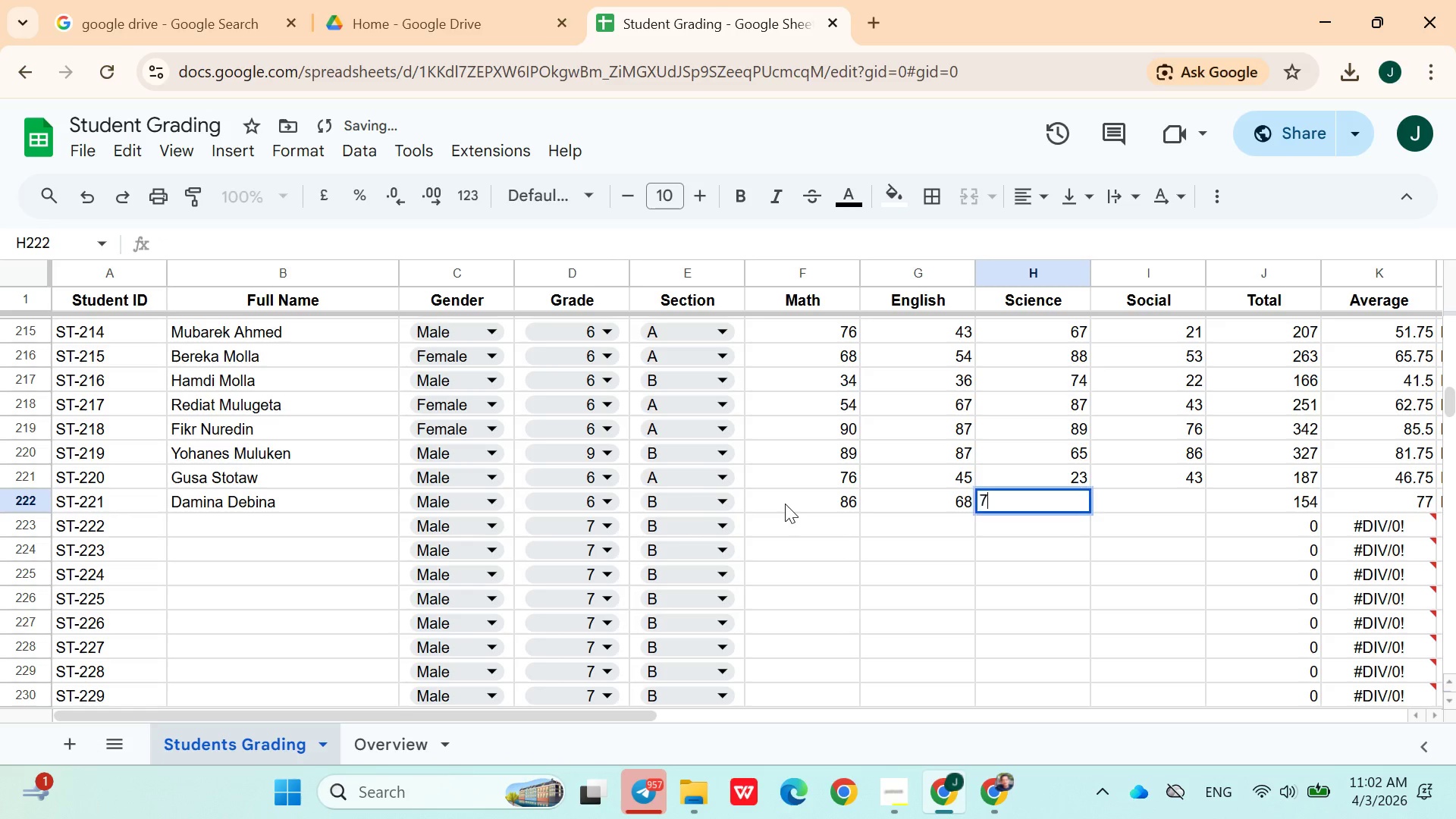 
type(76)
 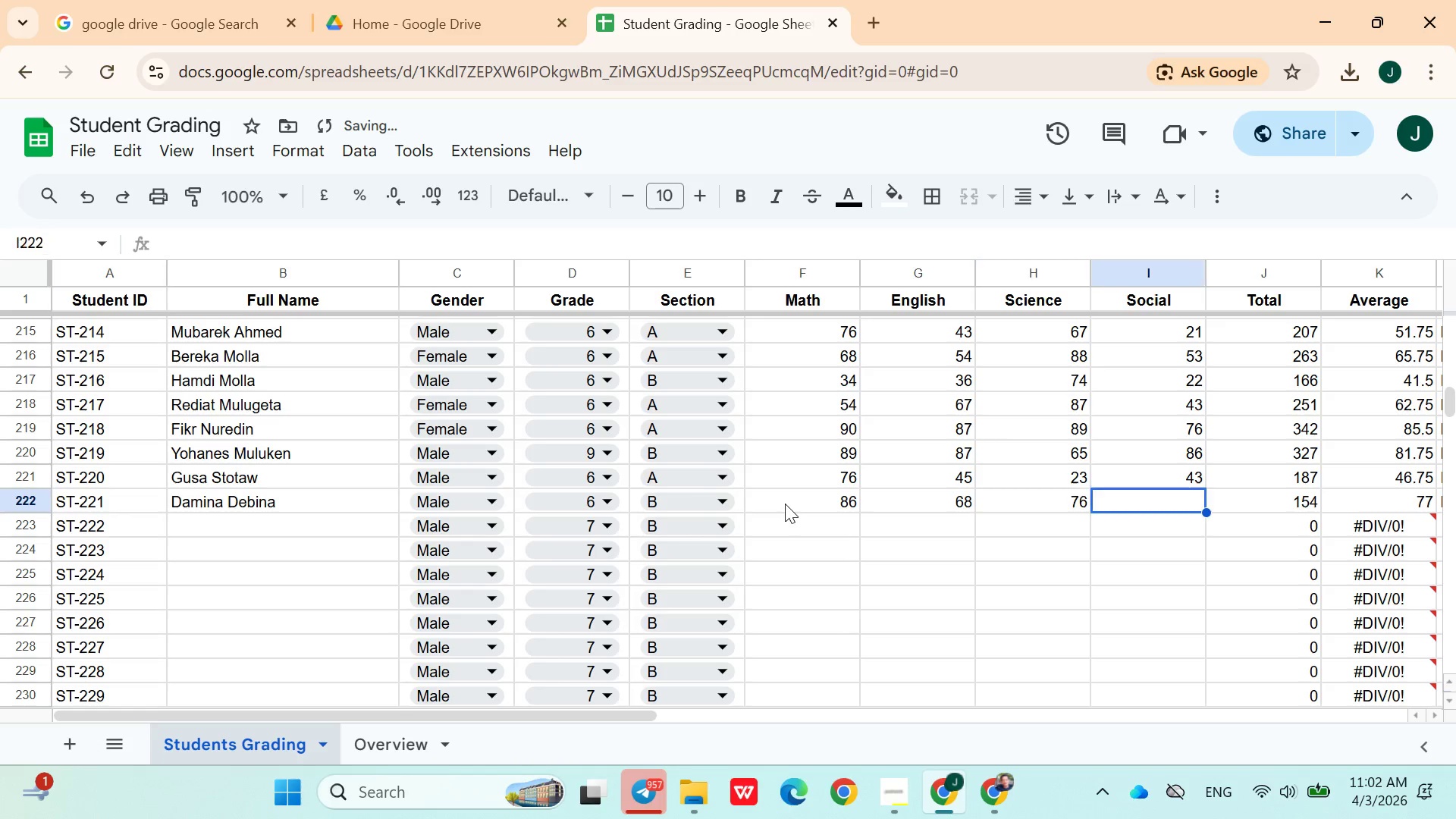 
key(ArrowRight)
 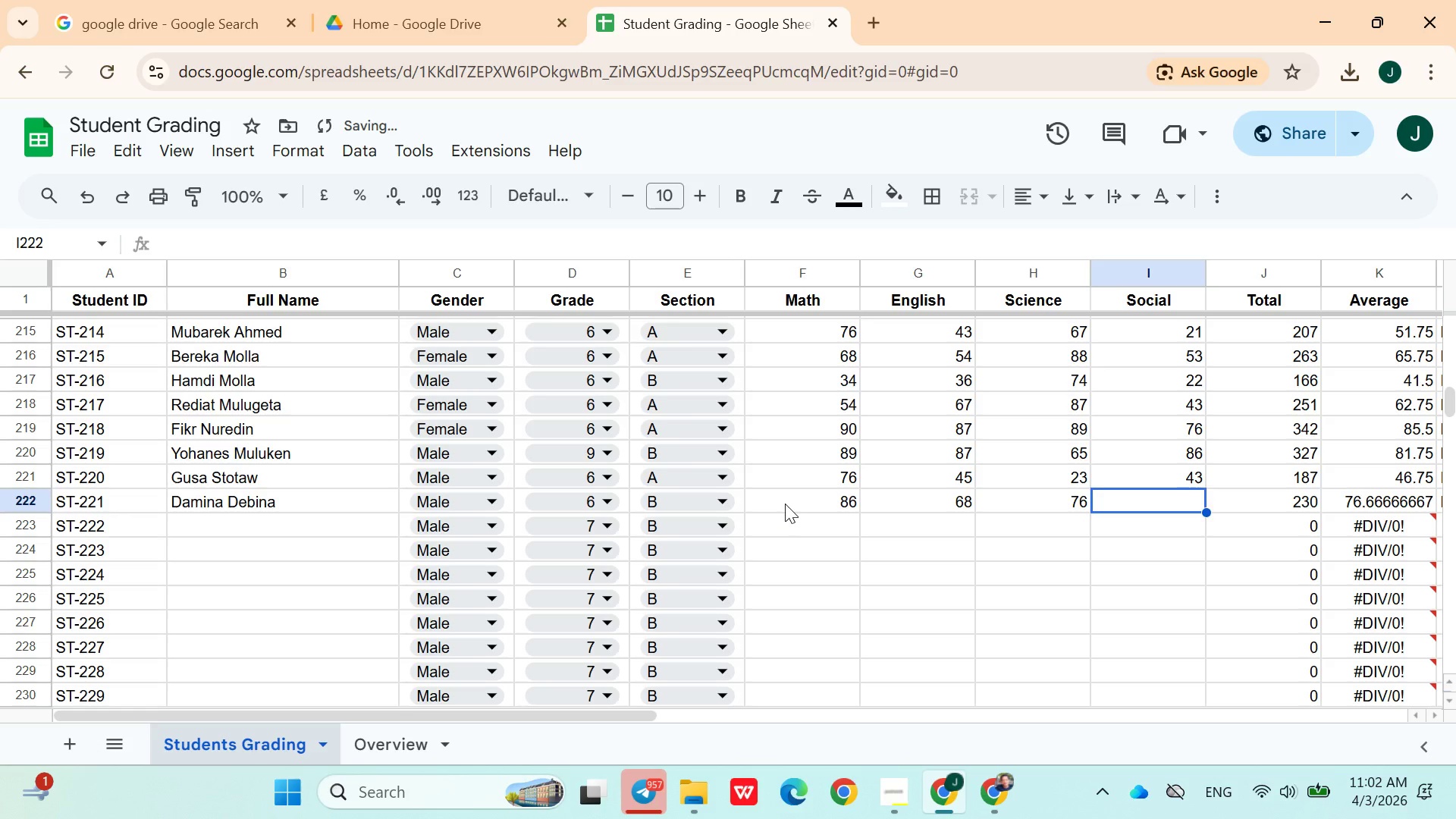 
type(43)
 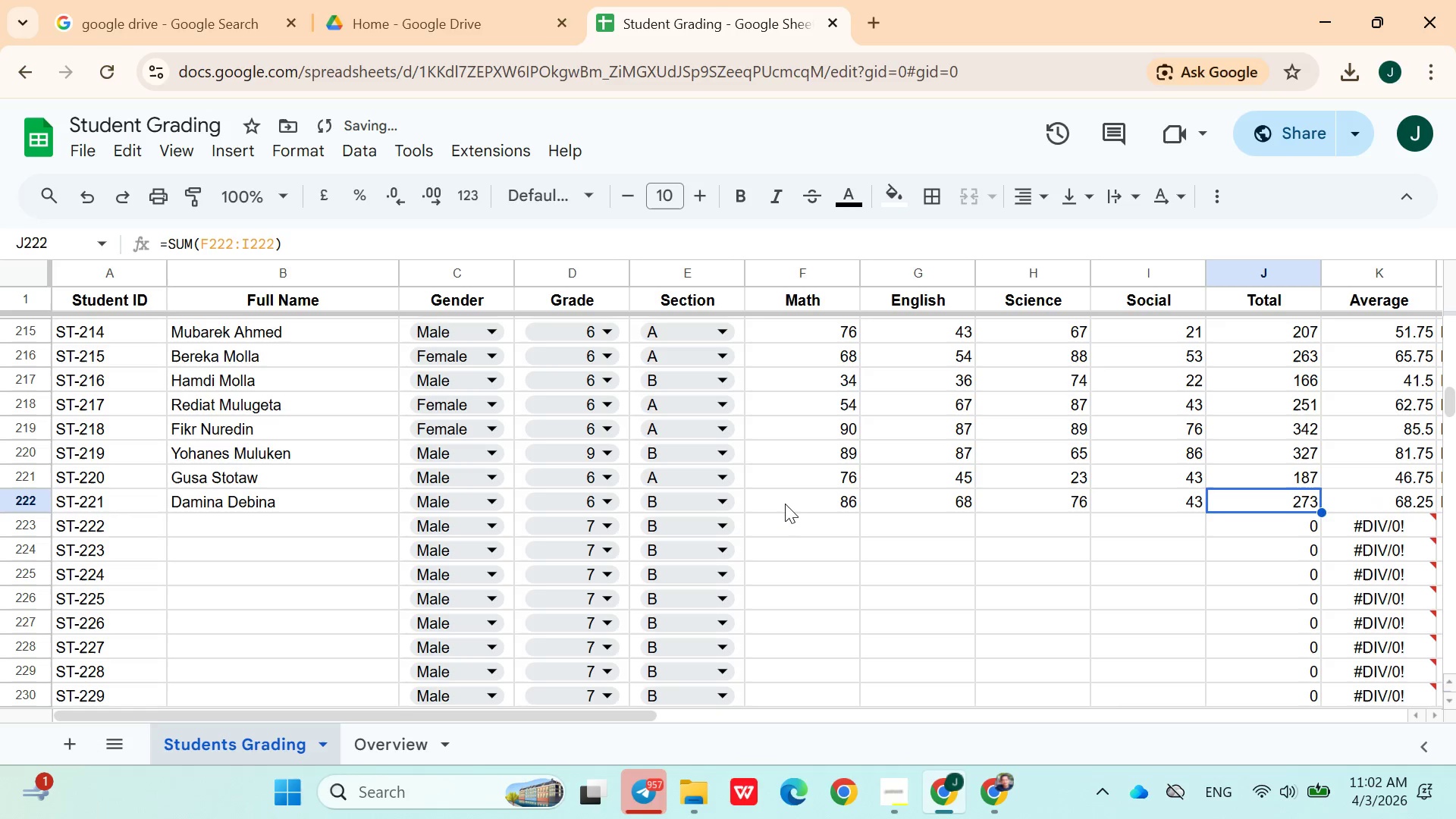 
key(ArrowRight)
 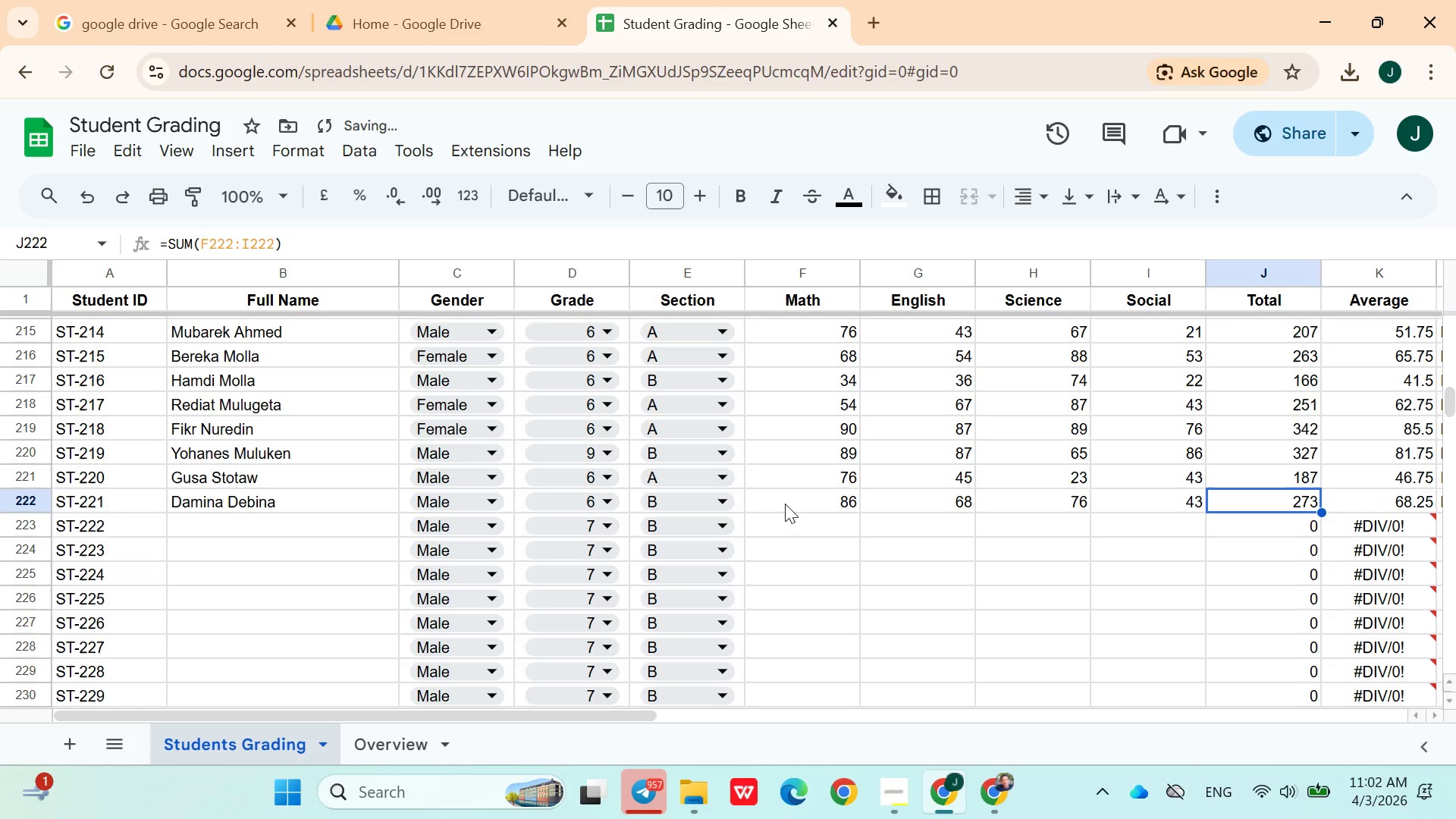 
key(ArrowDown)
 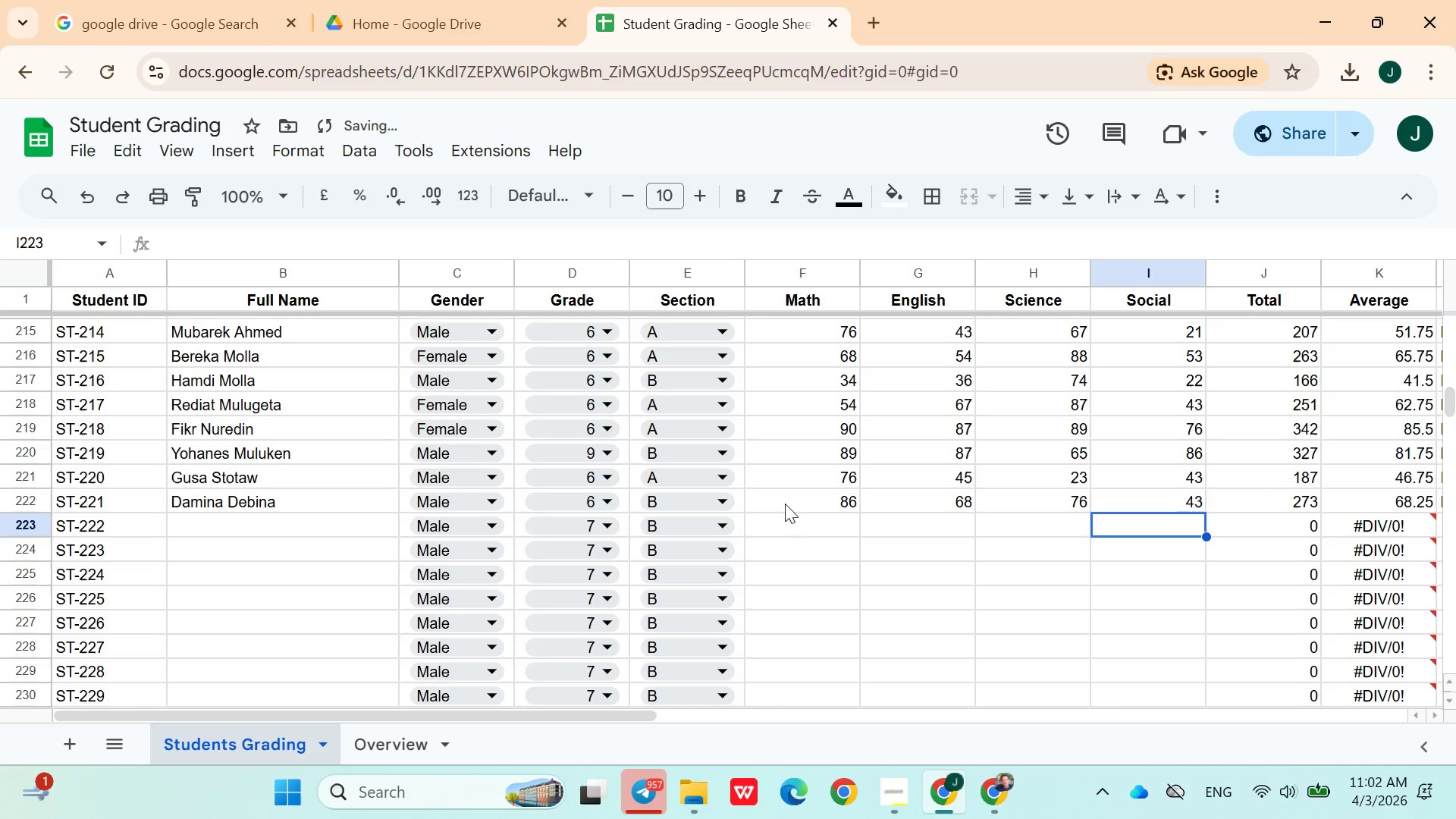 
hold_key(key=ArrowLeft, duration=0.84)
 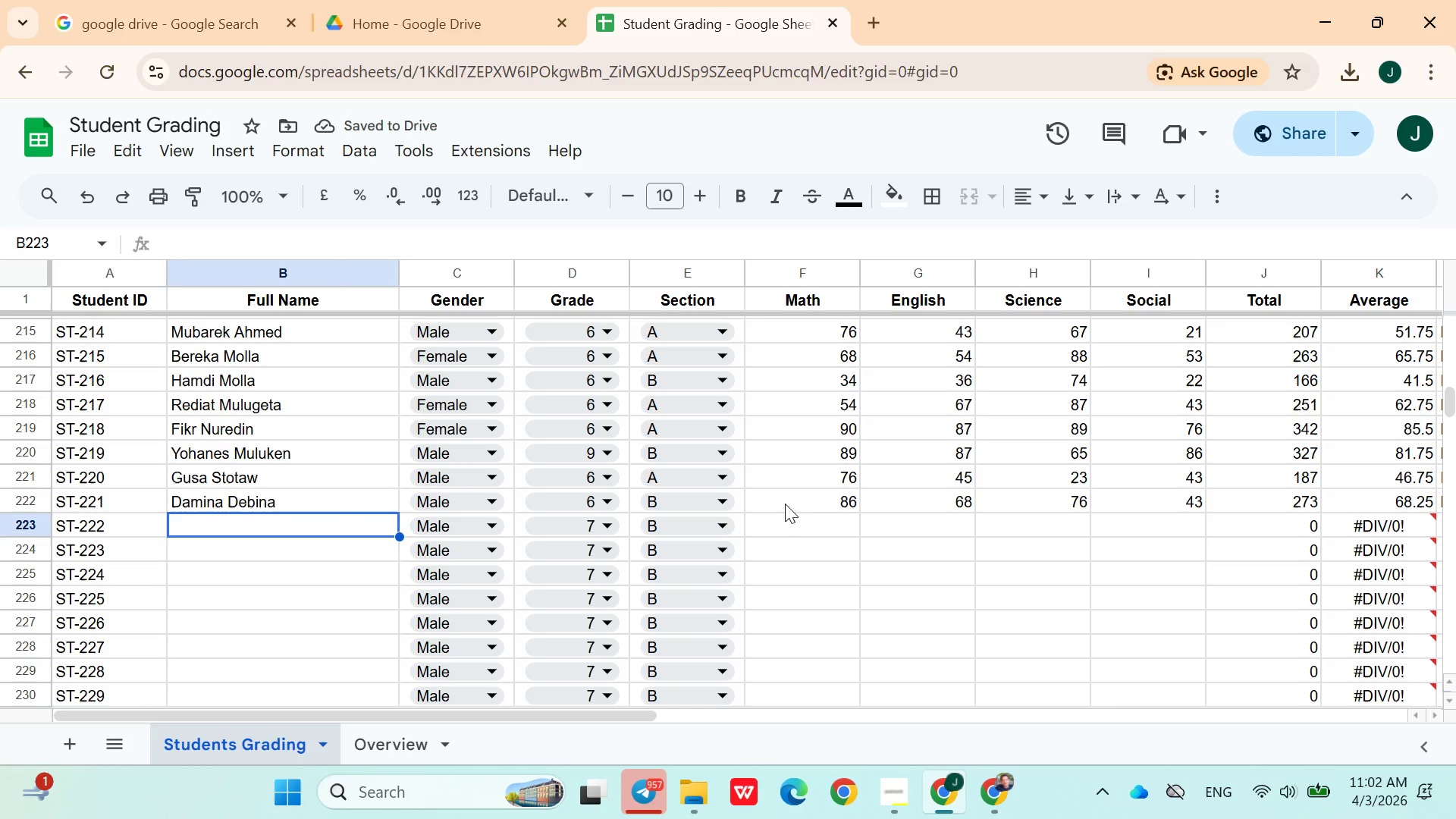 
key(ArrowRight)
 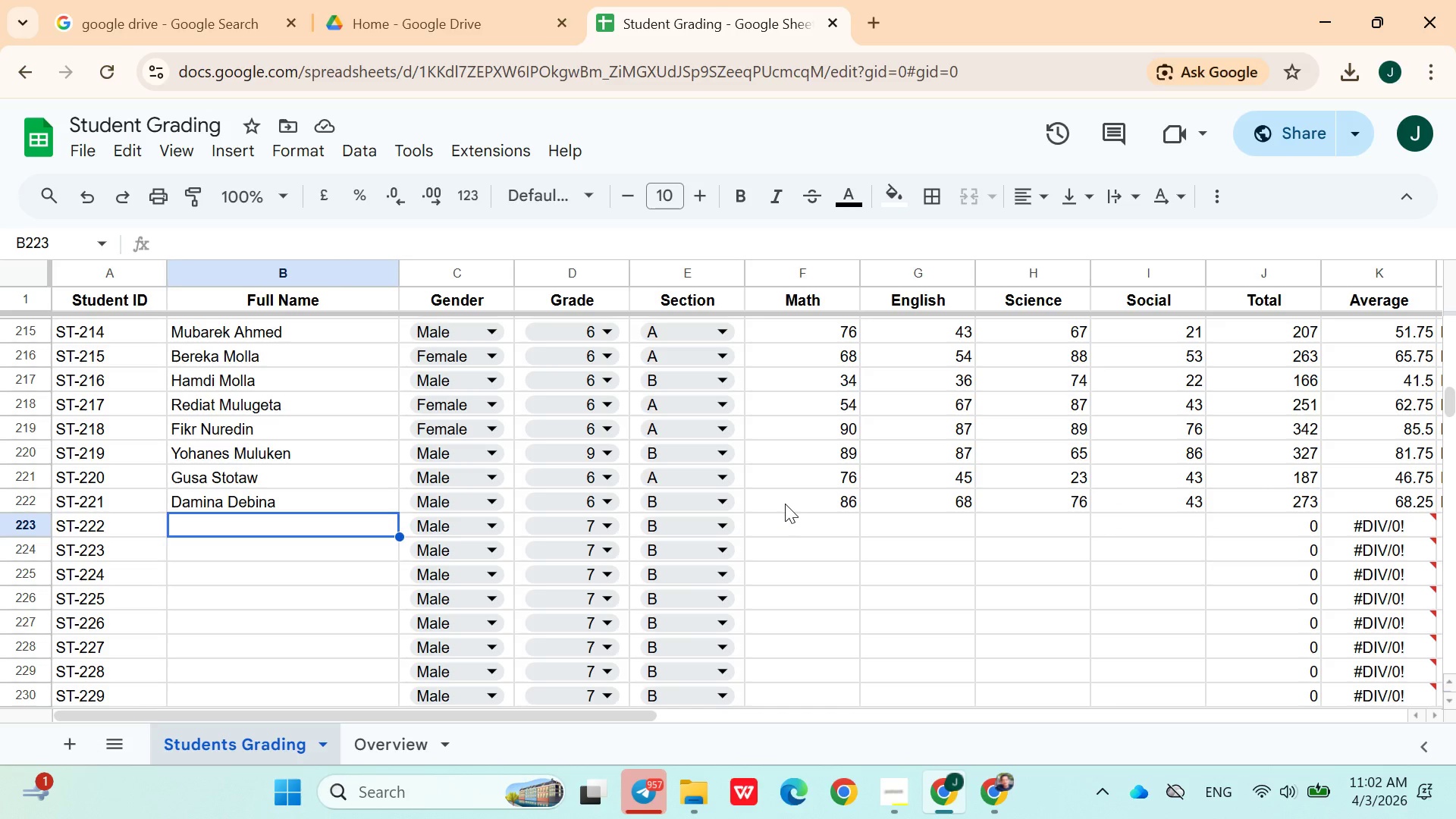 
wait(7.3)
 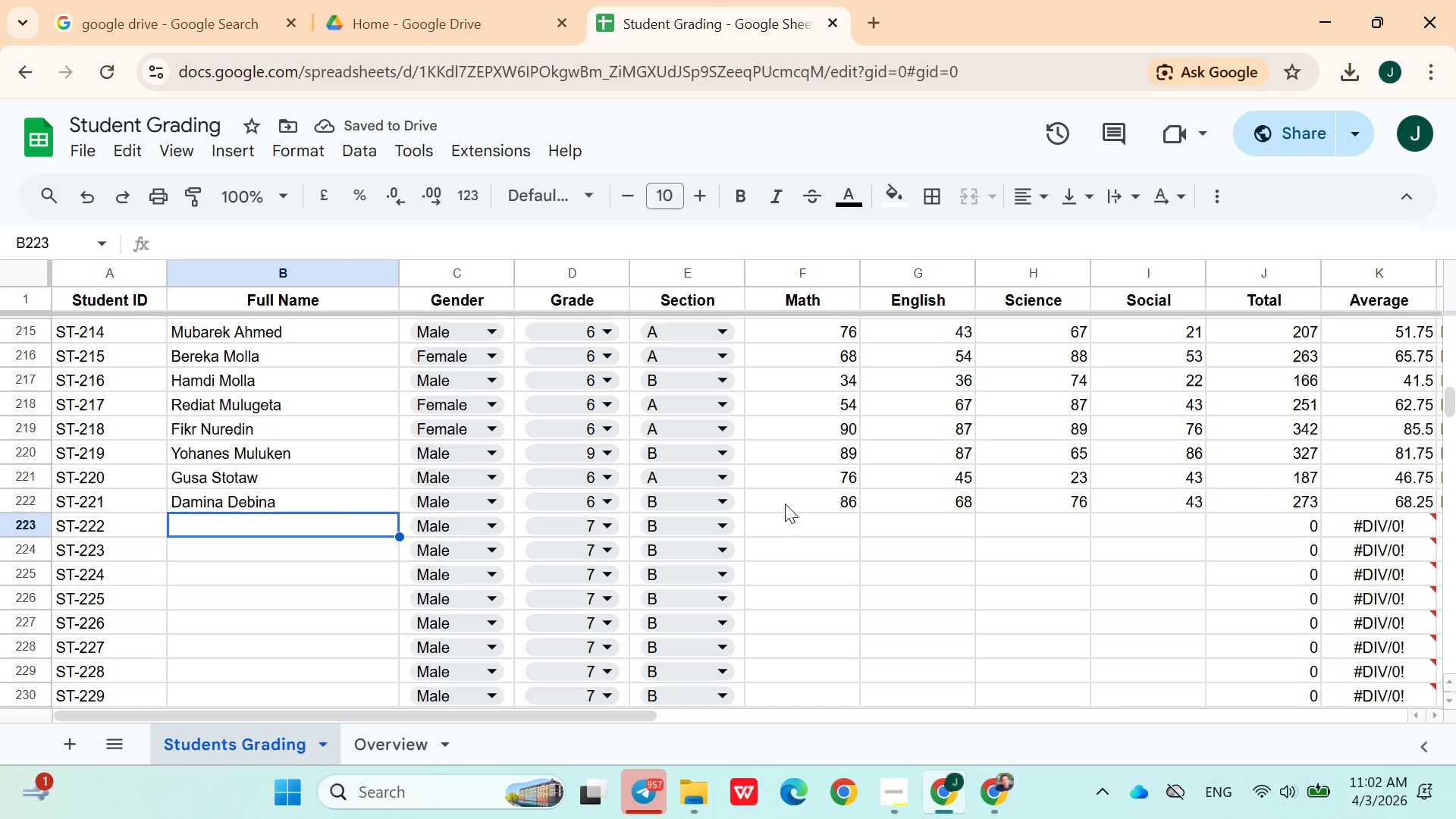 
type(Tikur Adem)
 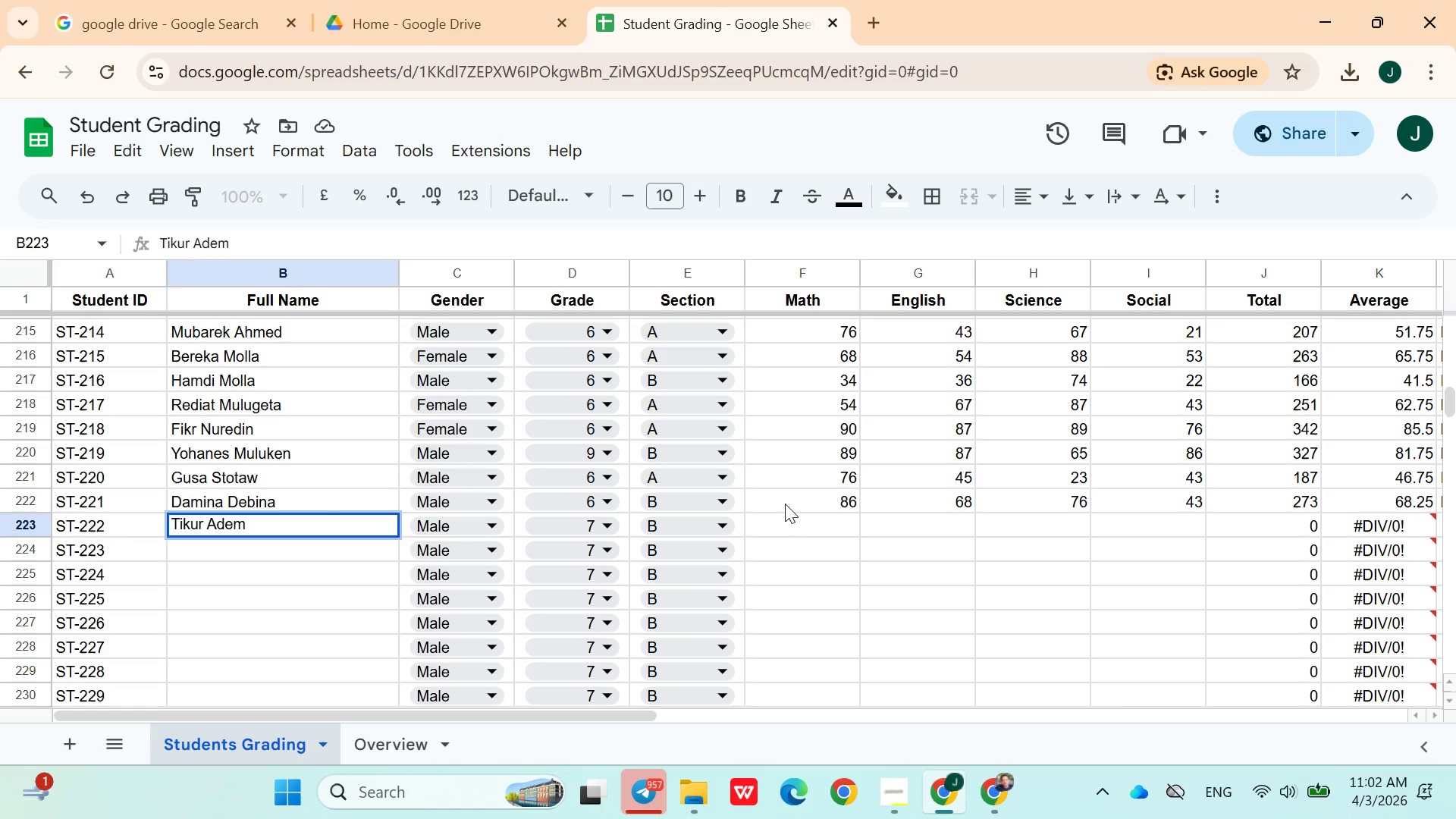 
left_click([469, 522])
 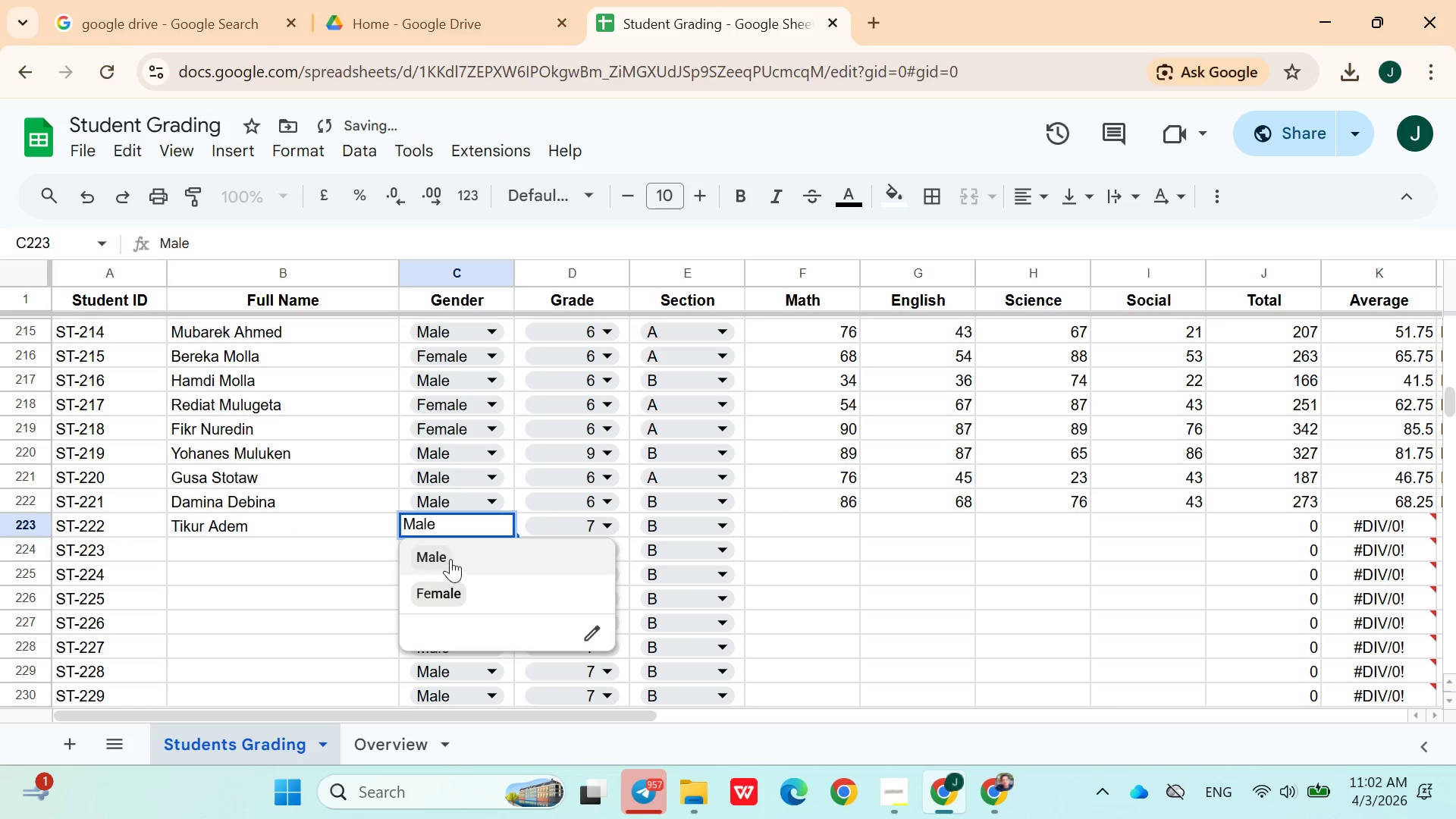 
left_click([626, 519])
 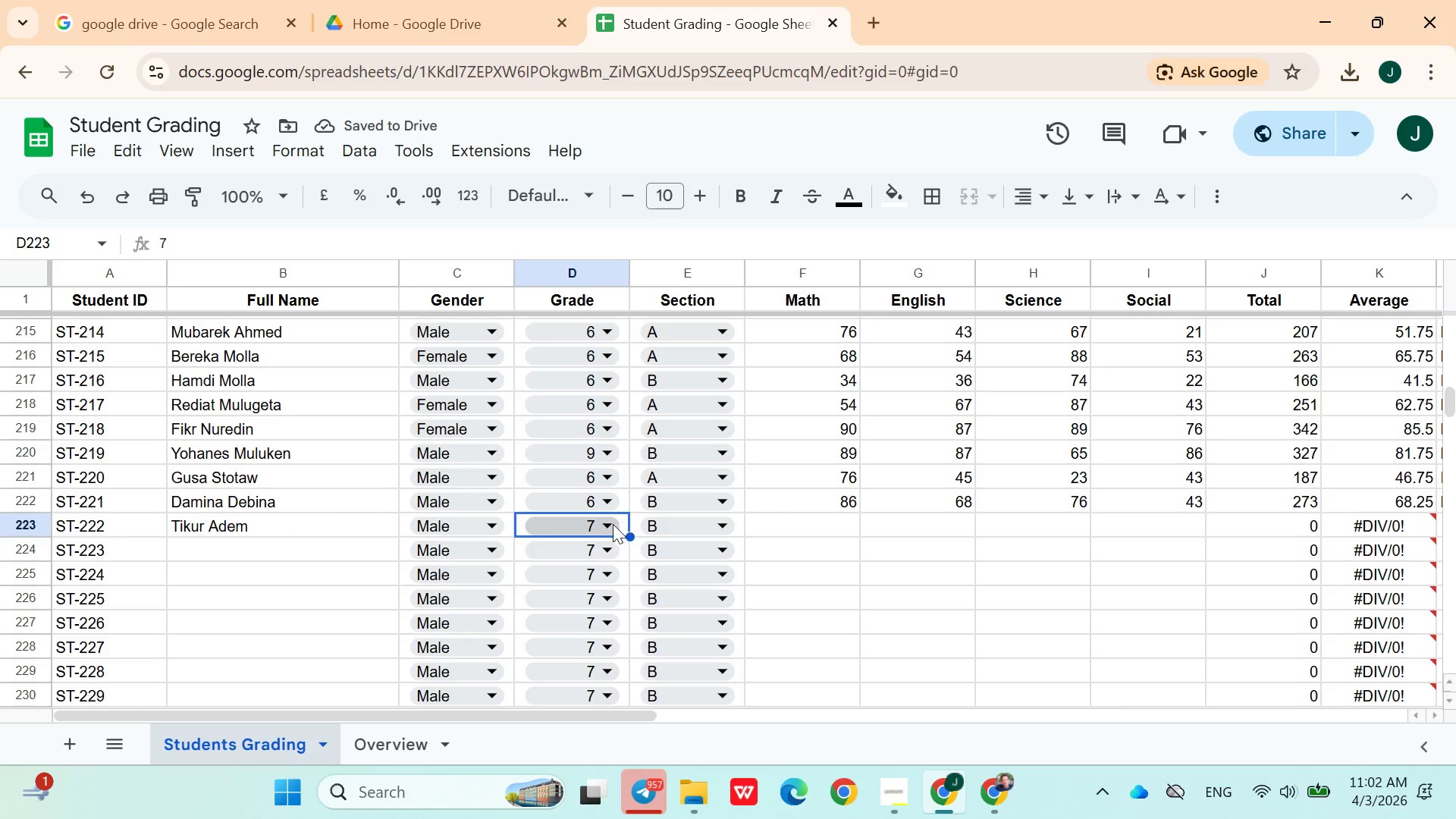 
left_click([608, 524])
 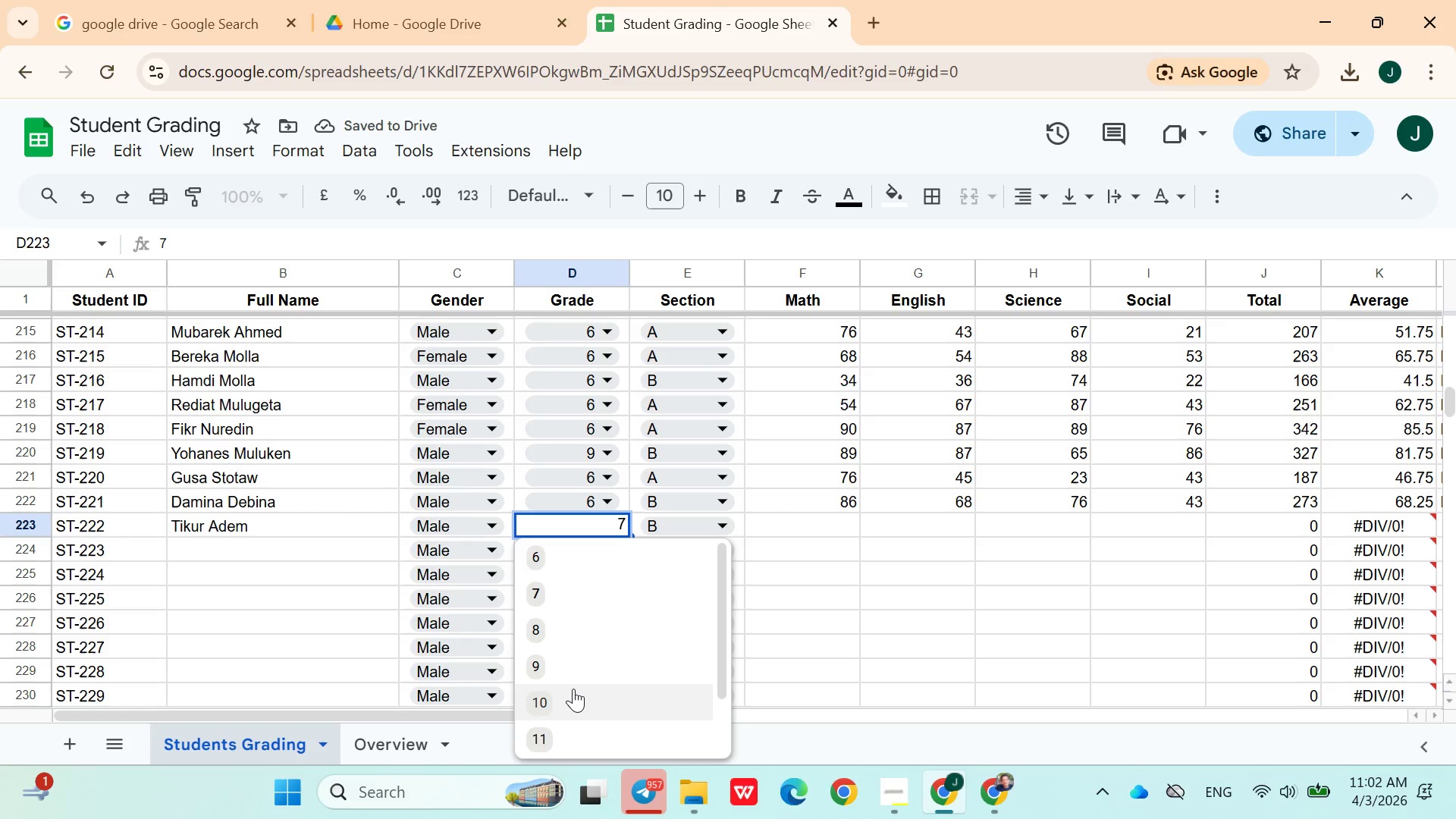 
left_click([561, 695])
 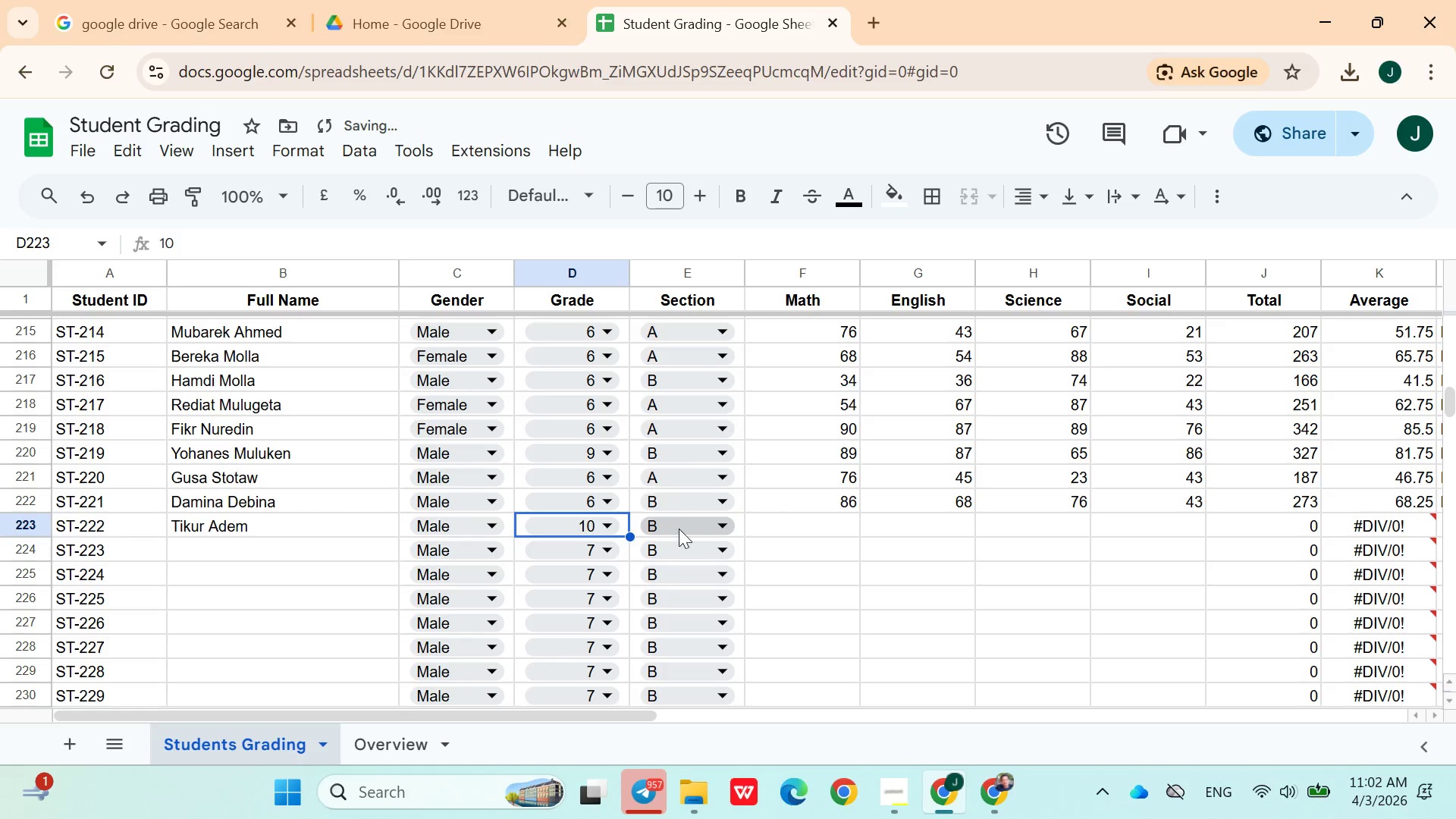 
left_click([679, 527])
 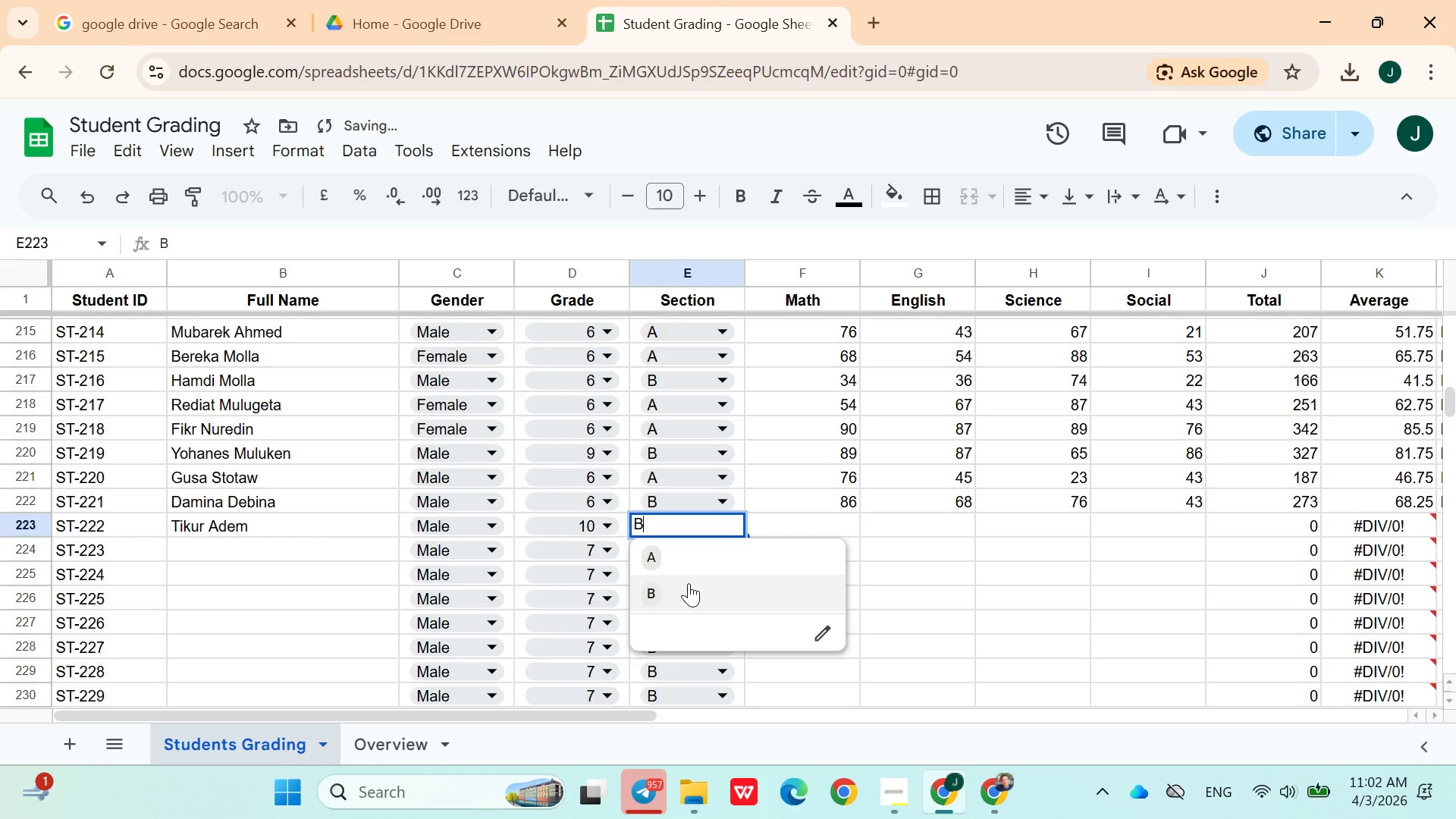 
left_click([714, 589])
 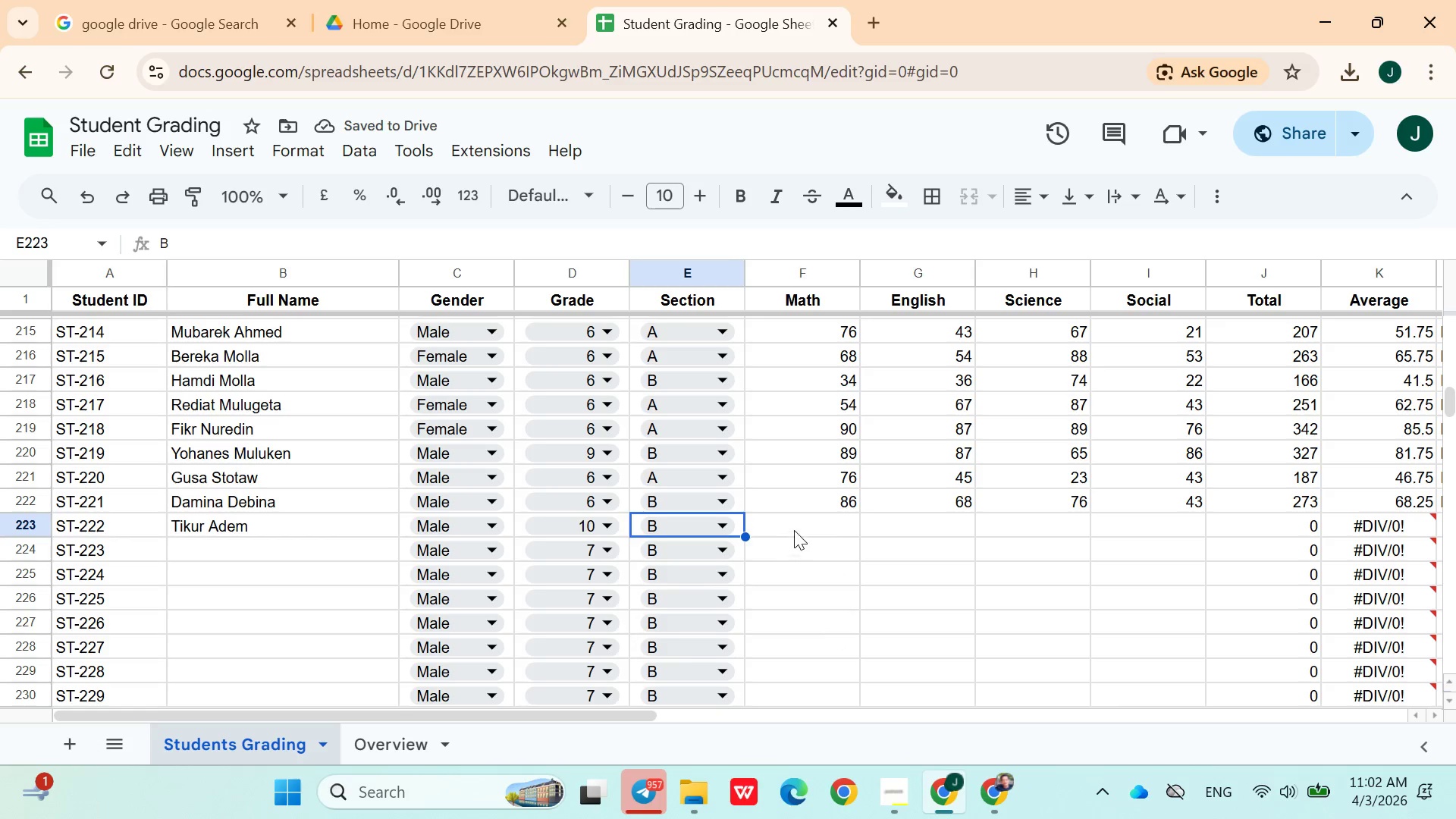 
left_click([795, 529])
 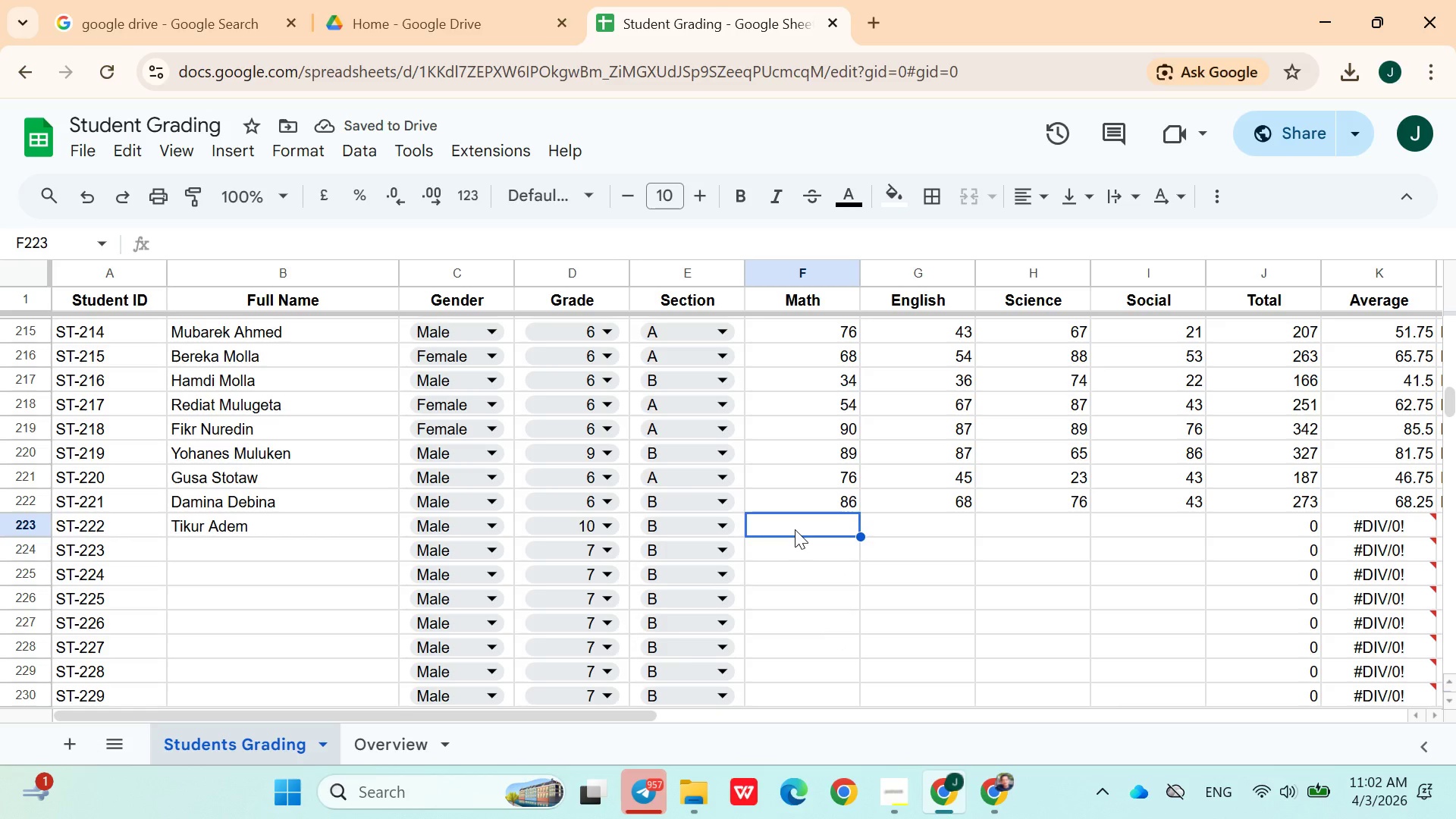 
type(90)
 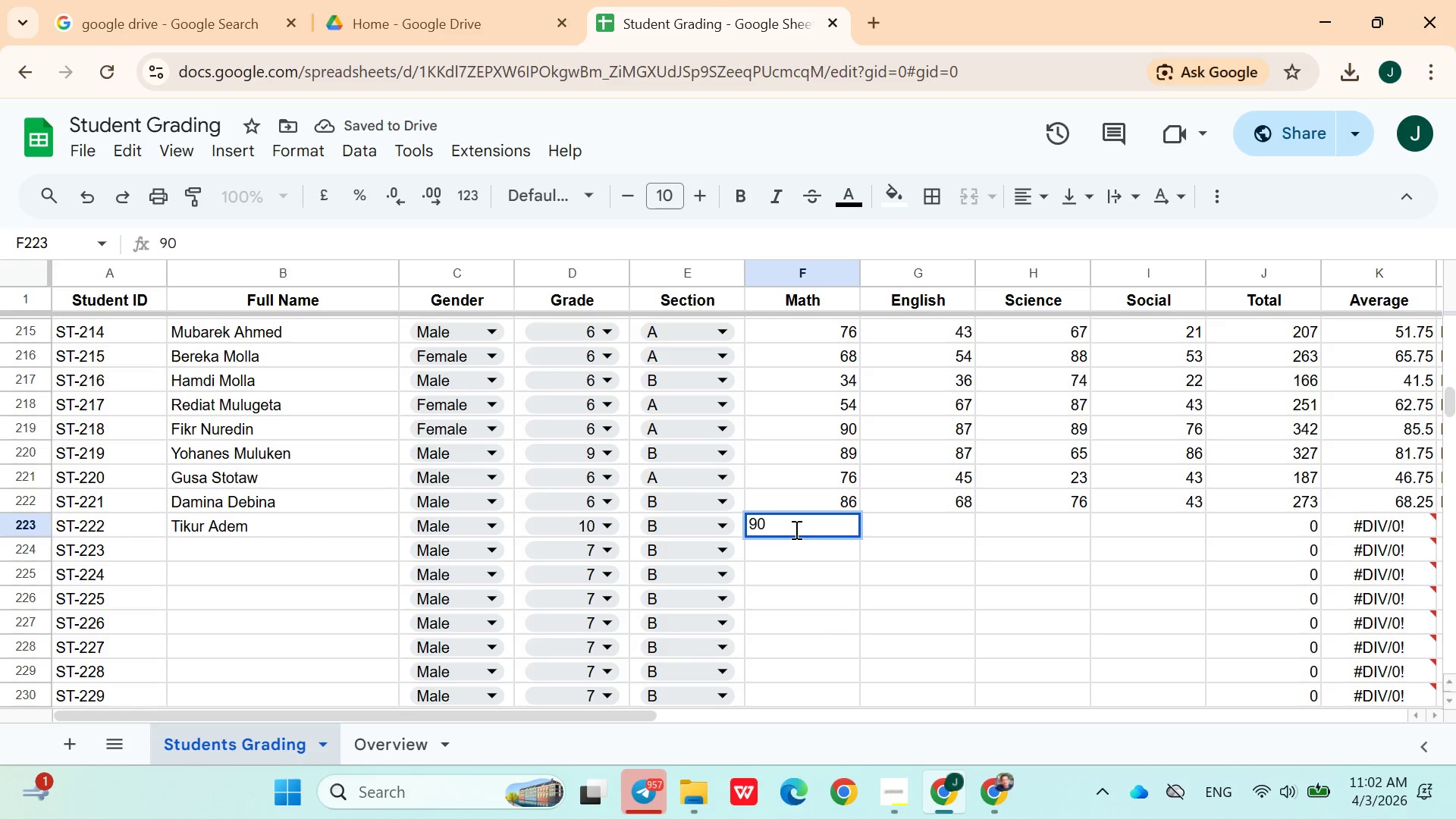 
key(ArrowRight)
 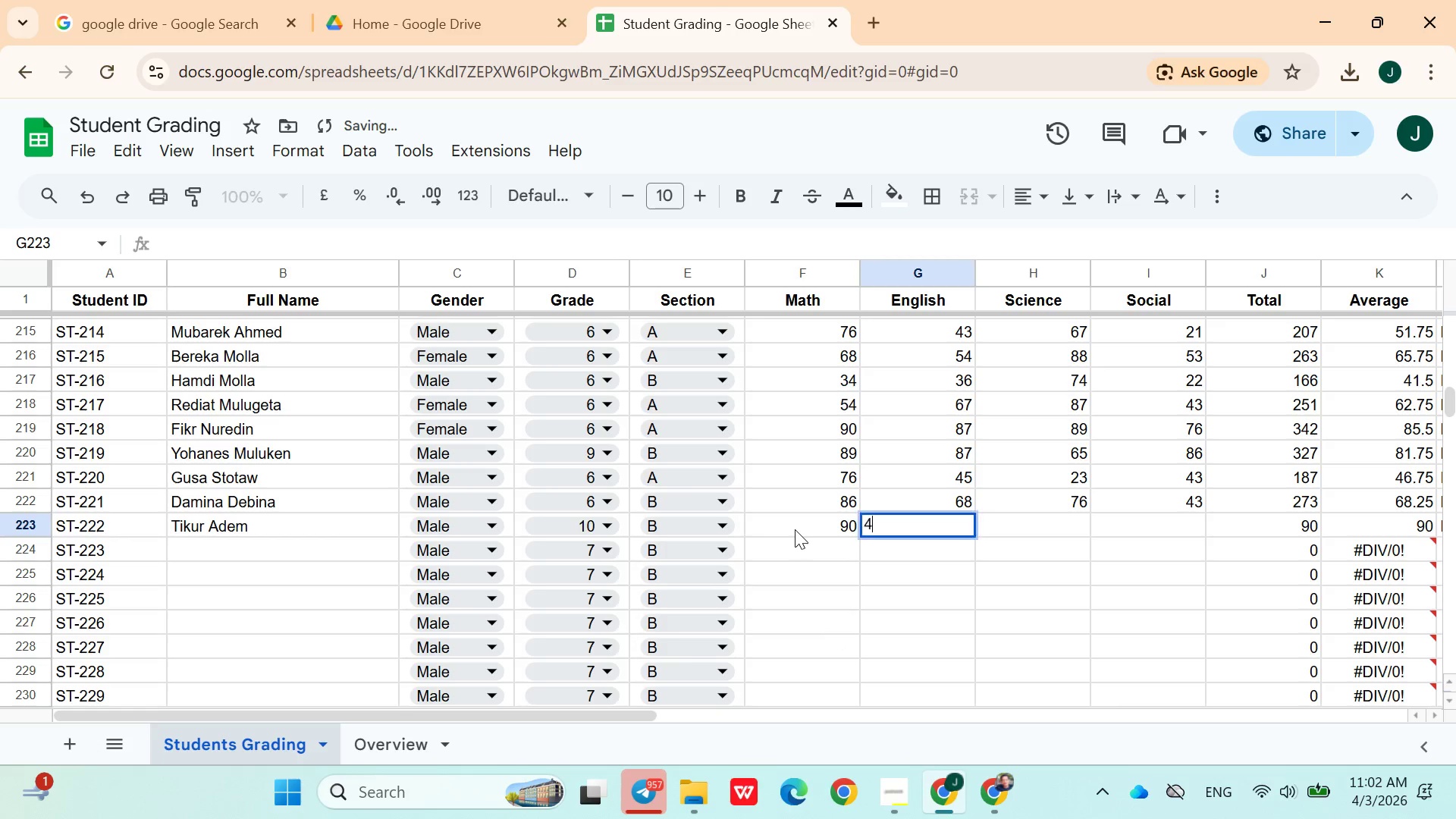 
type(43)
 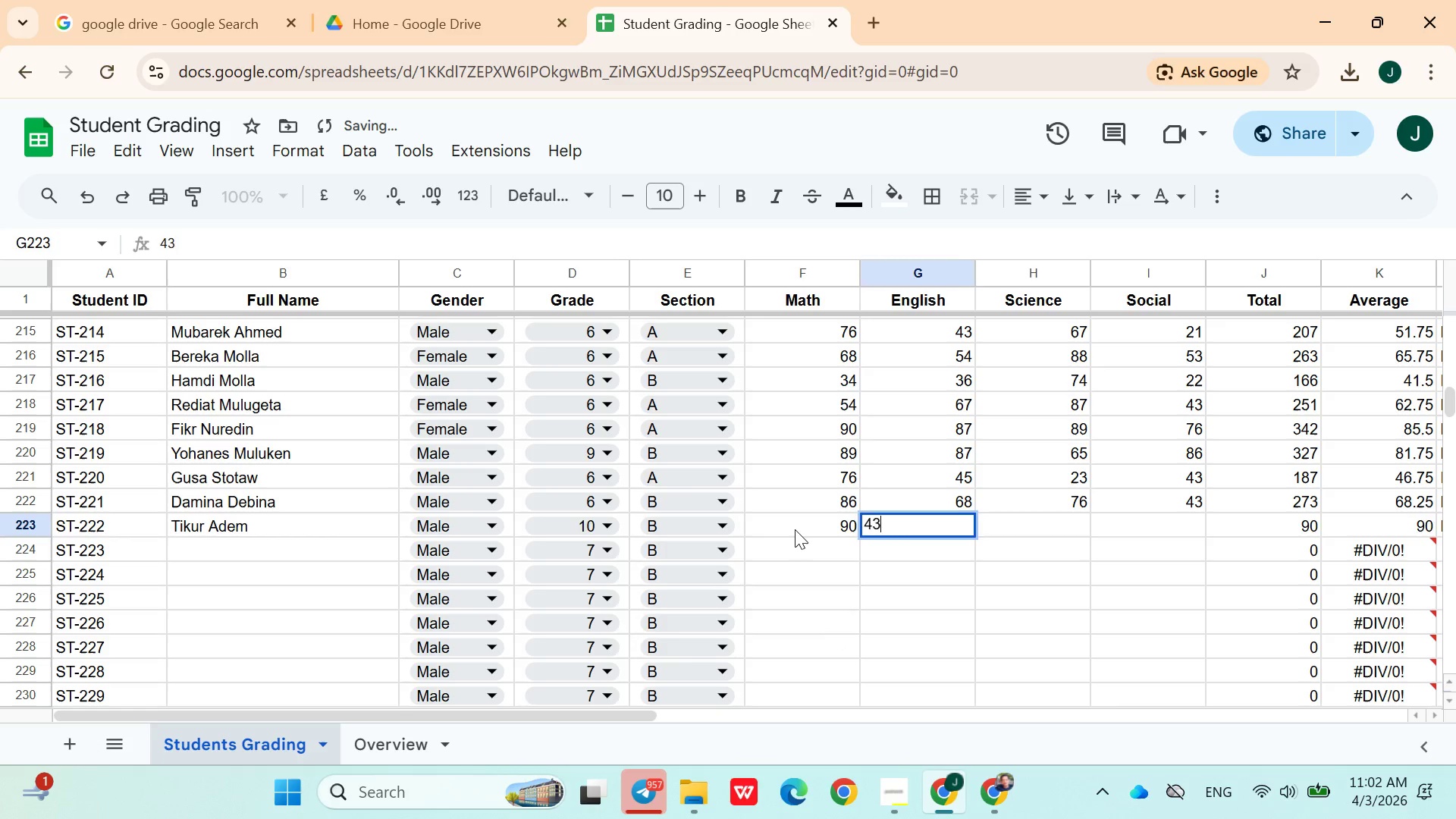 
key(ArrowRight)
 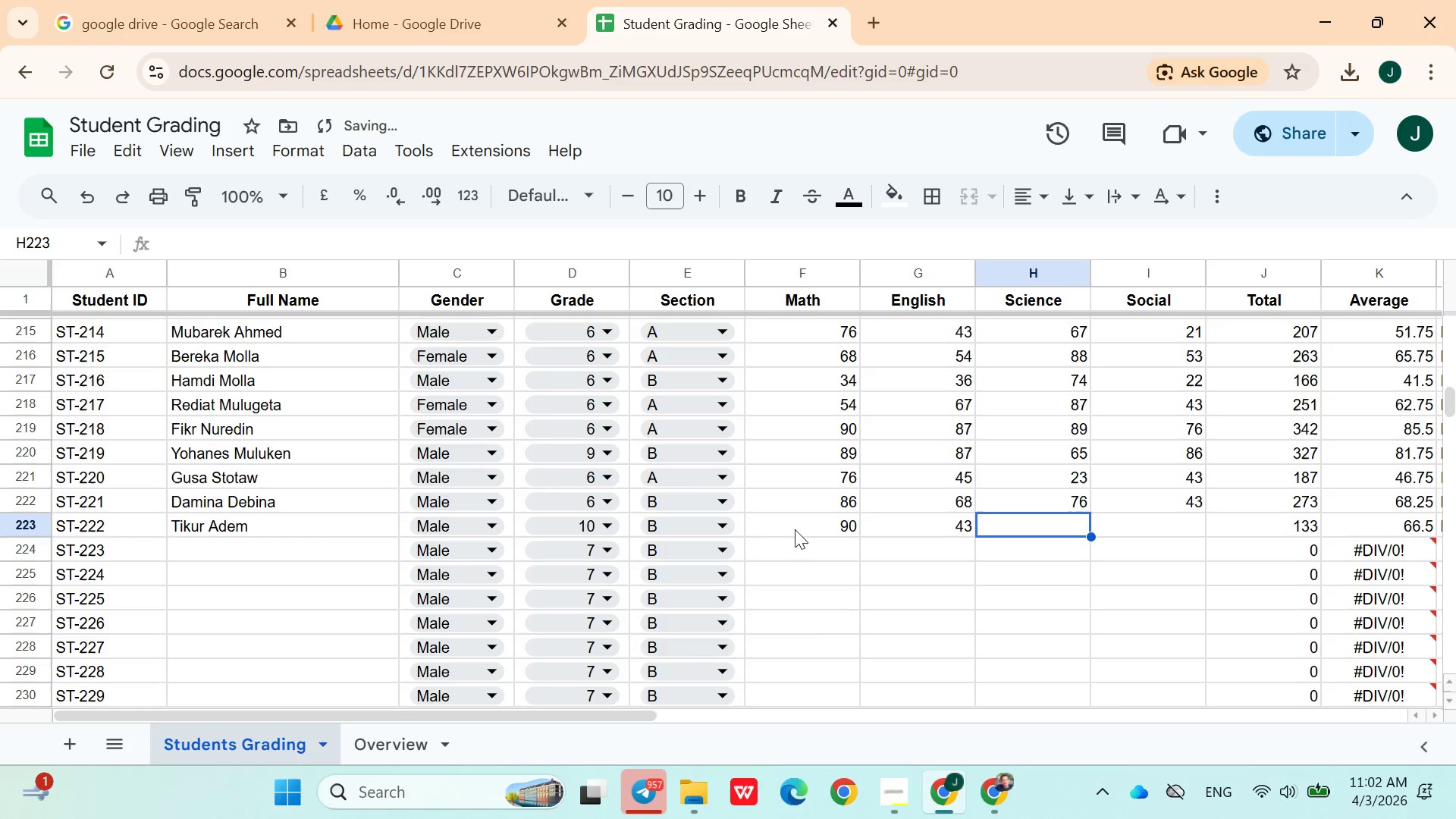 
type(56)
 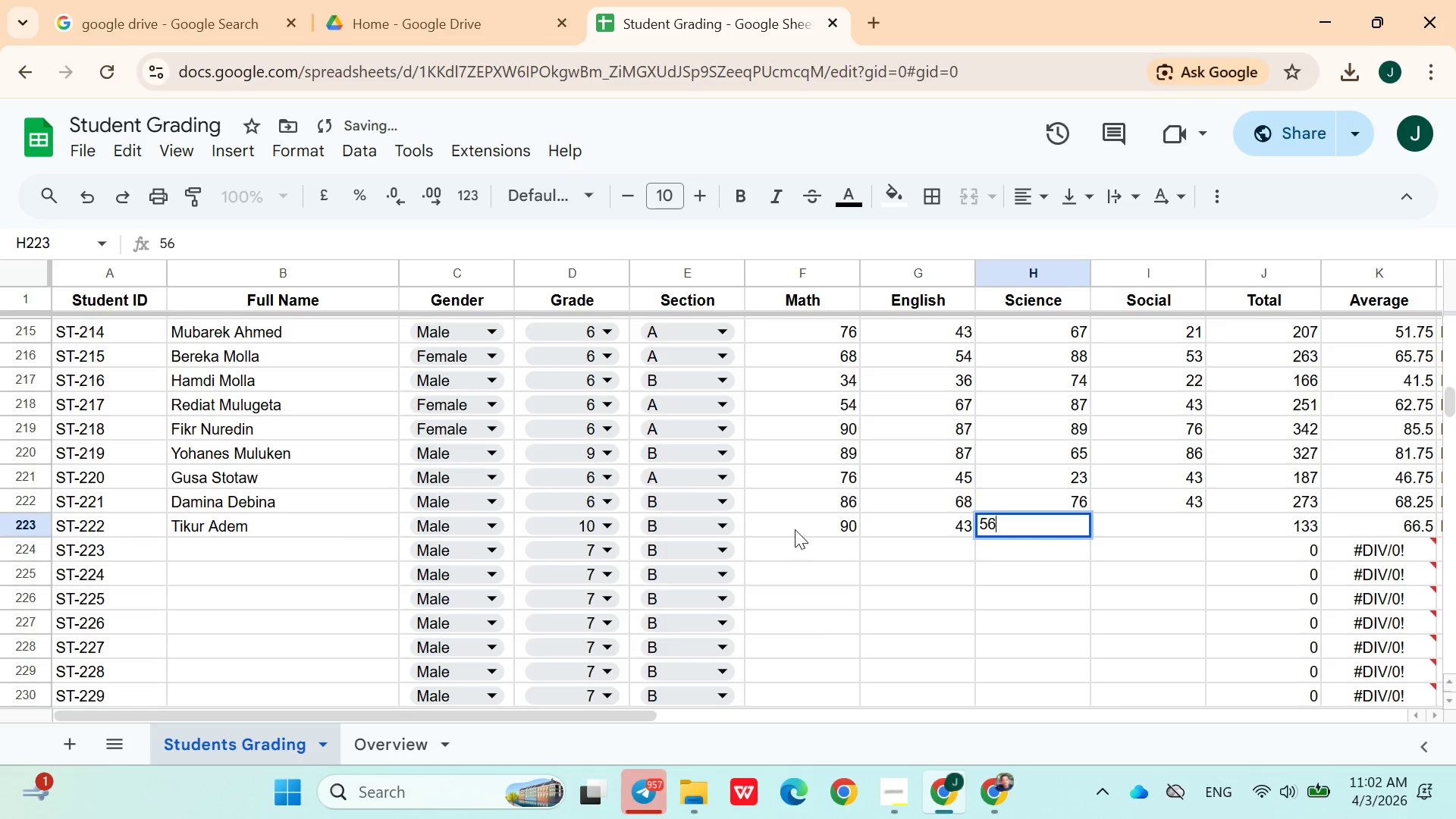 
key(ArrowRight)
 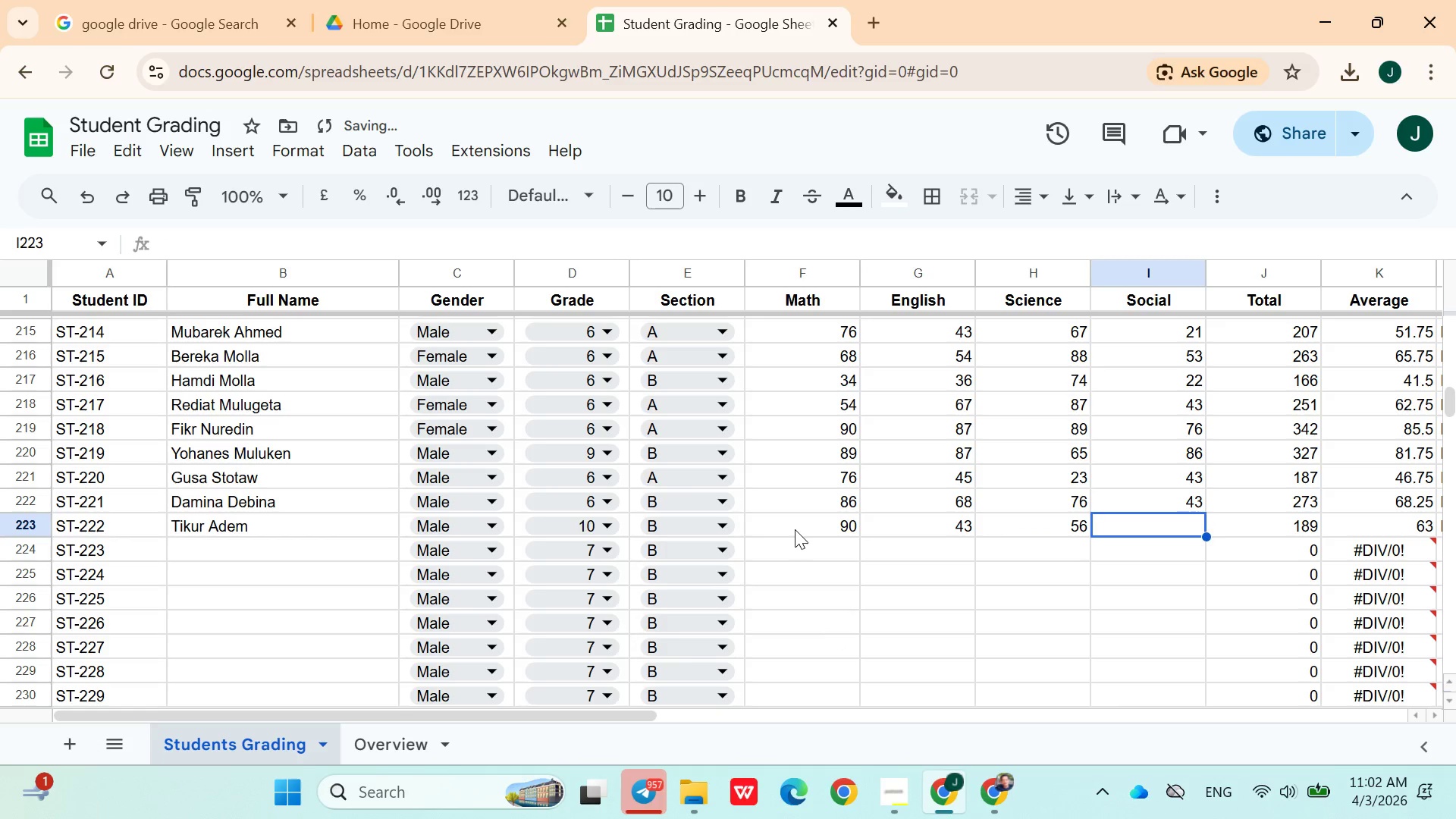 
type(78)
 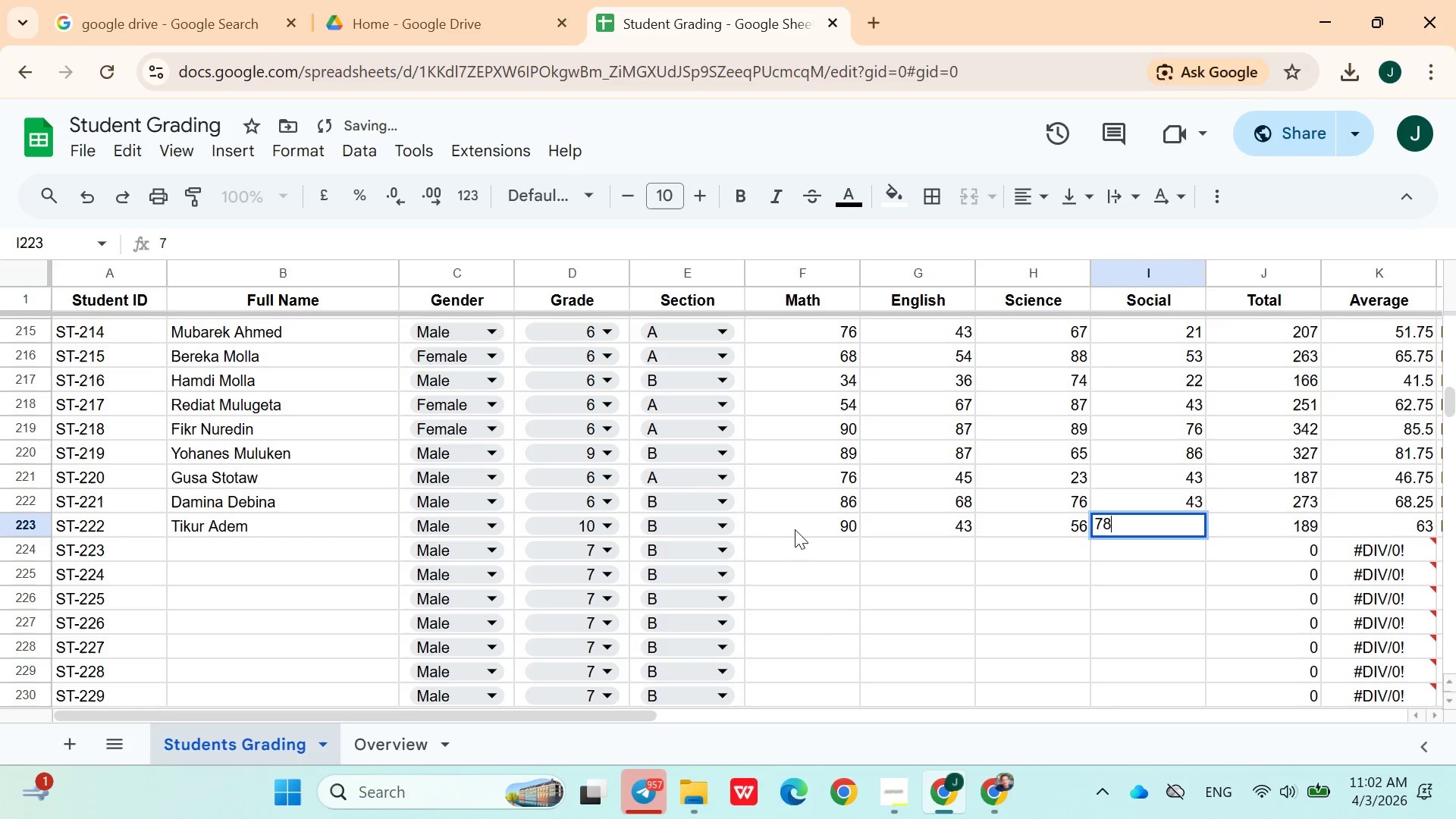 
key(ArrowRight)
 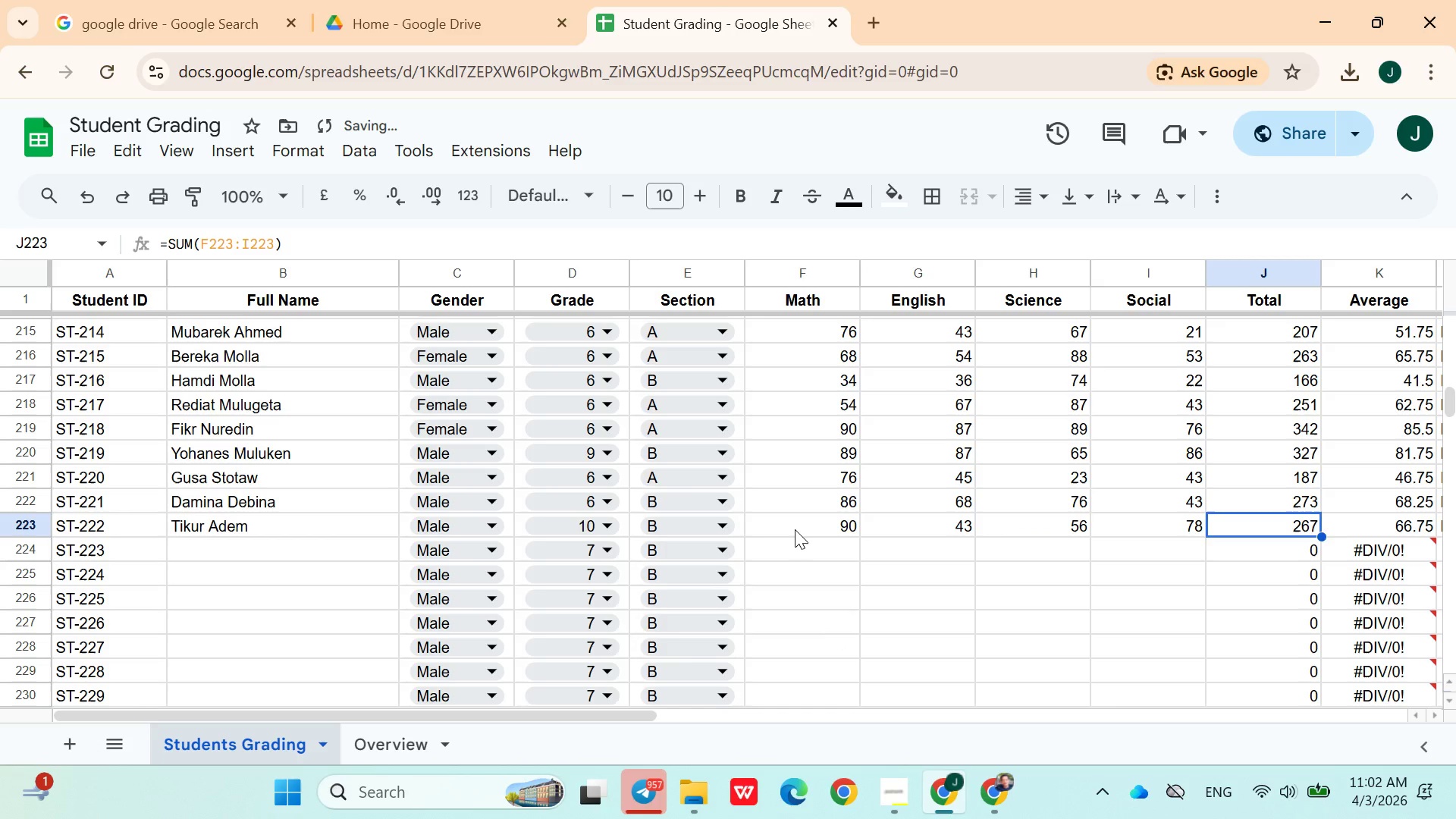 
key(ArrowDown)
 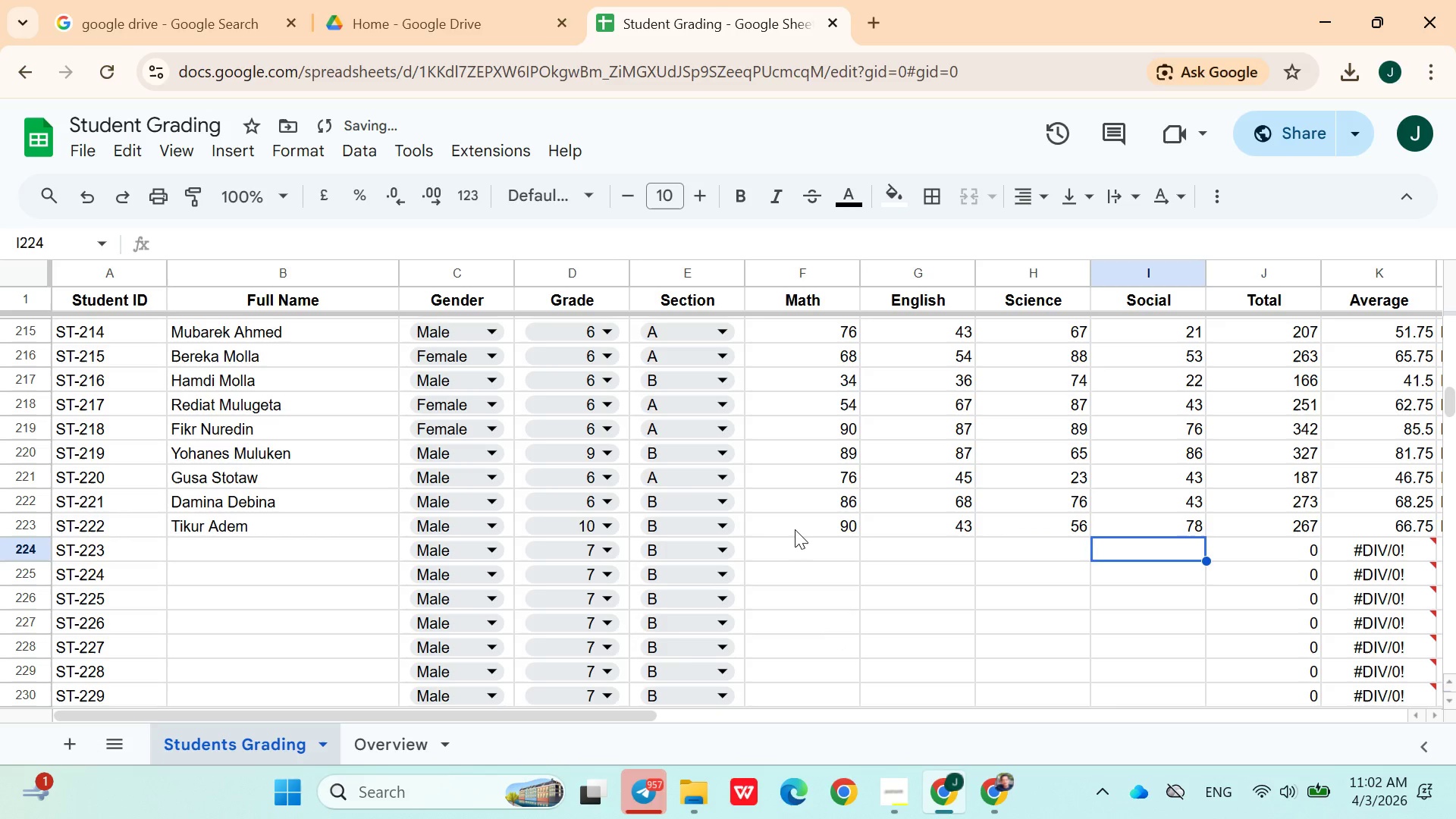 
hold_key(key=ArrowLeft, duration=0.83)
 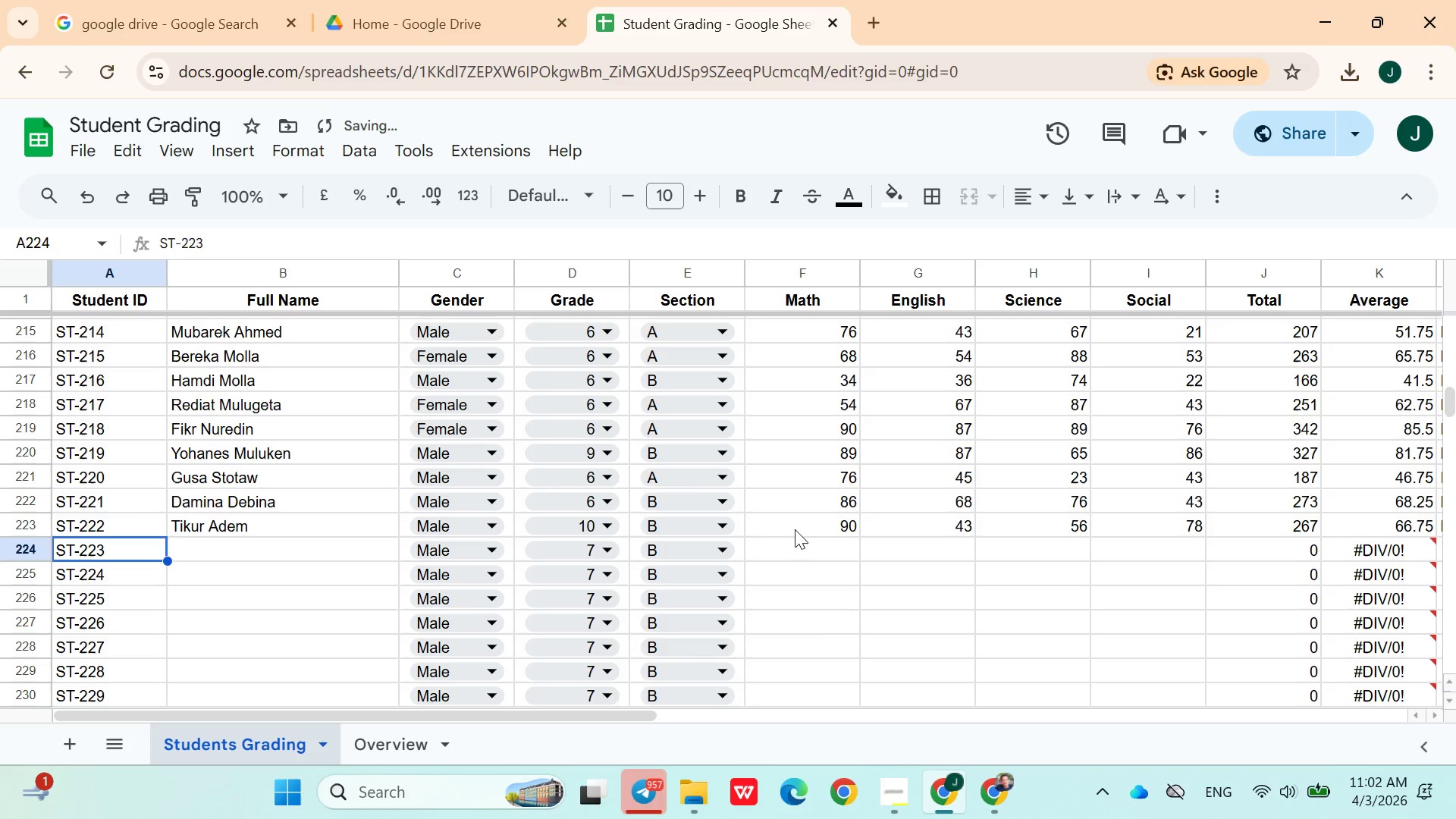 
hold_key(key=ArrowLeft, duration=28.75)
 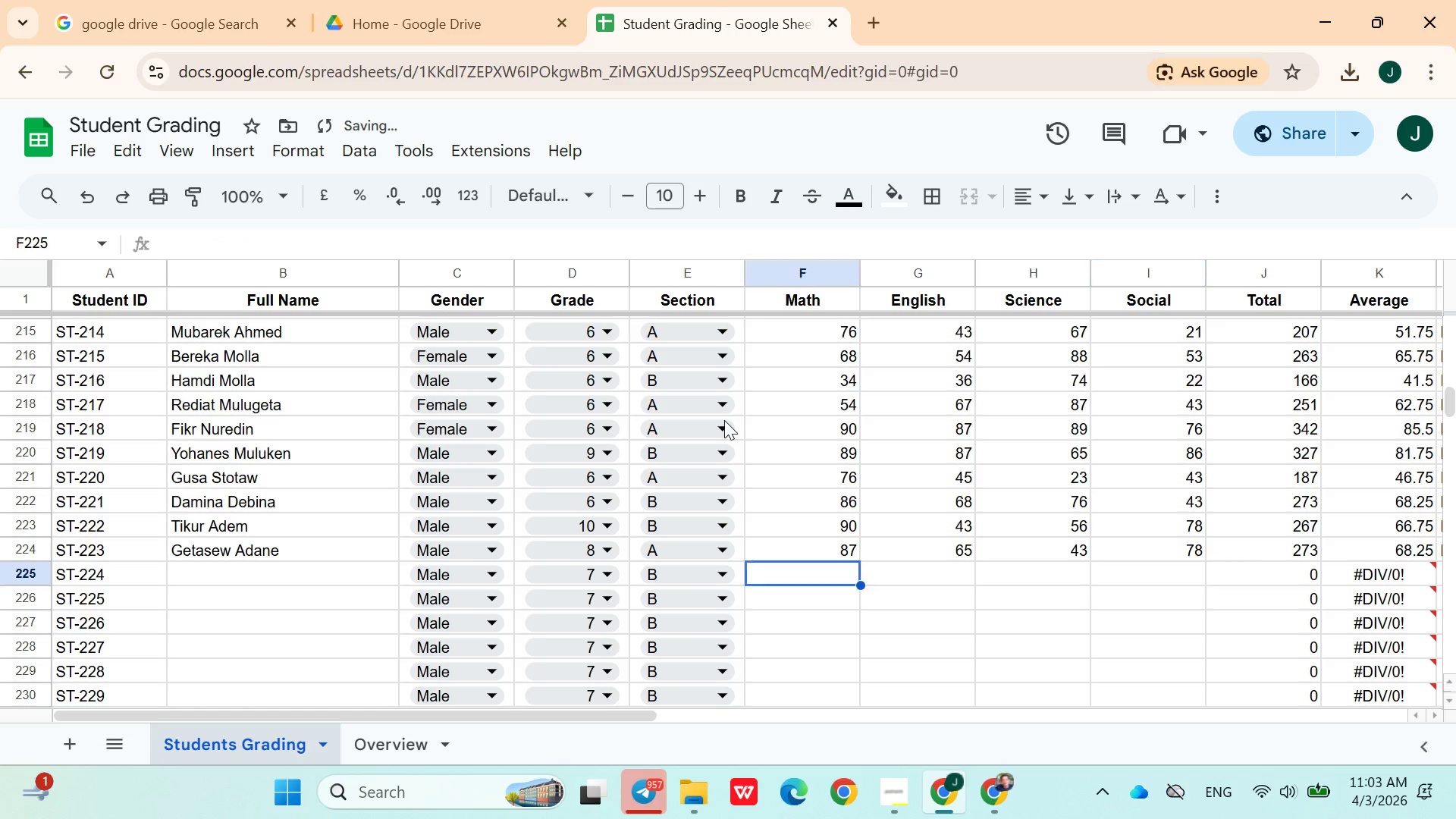 
key(ArrowRight)
 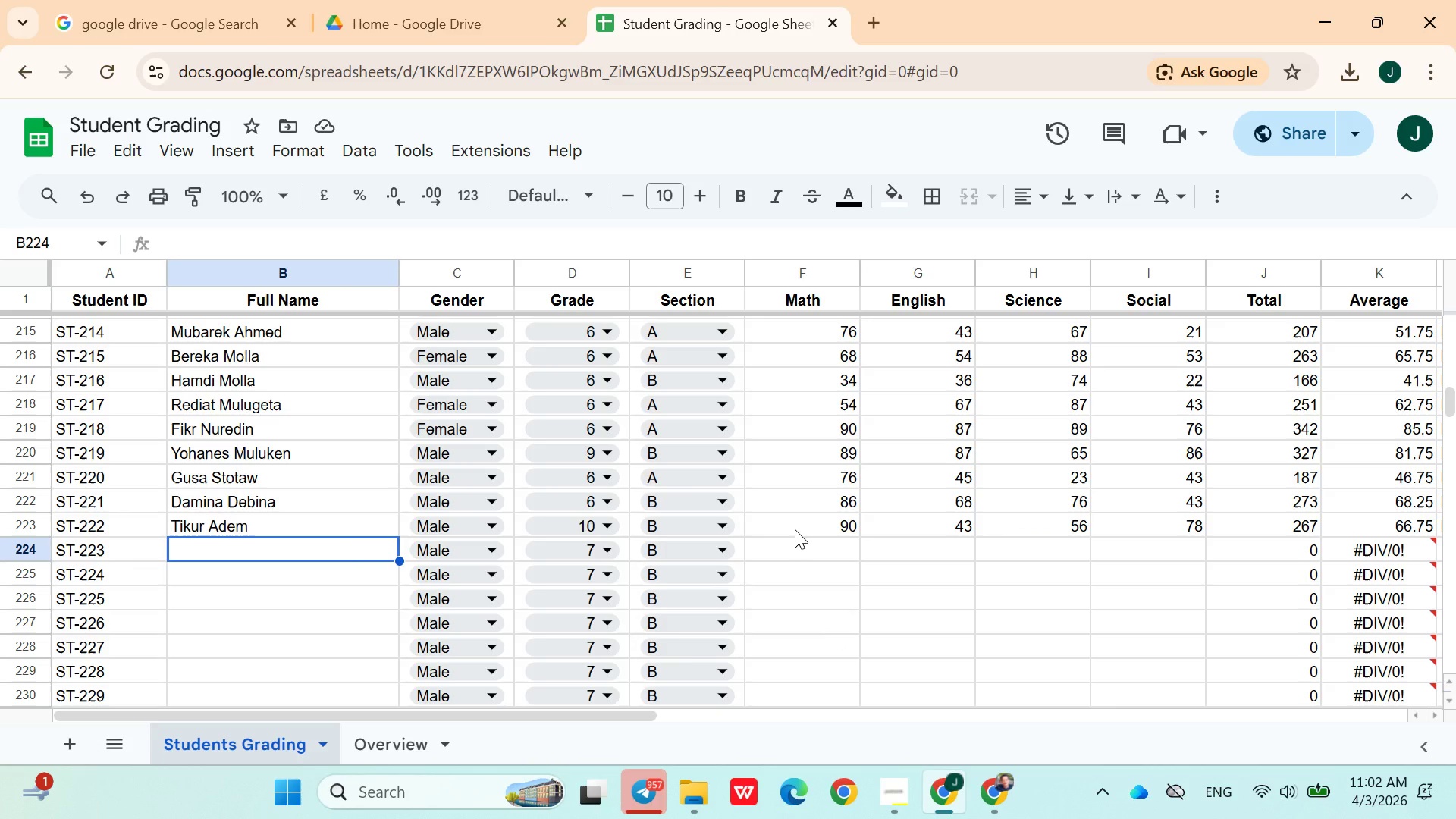 
type(Getasew Adane)
 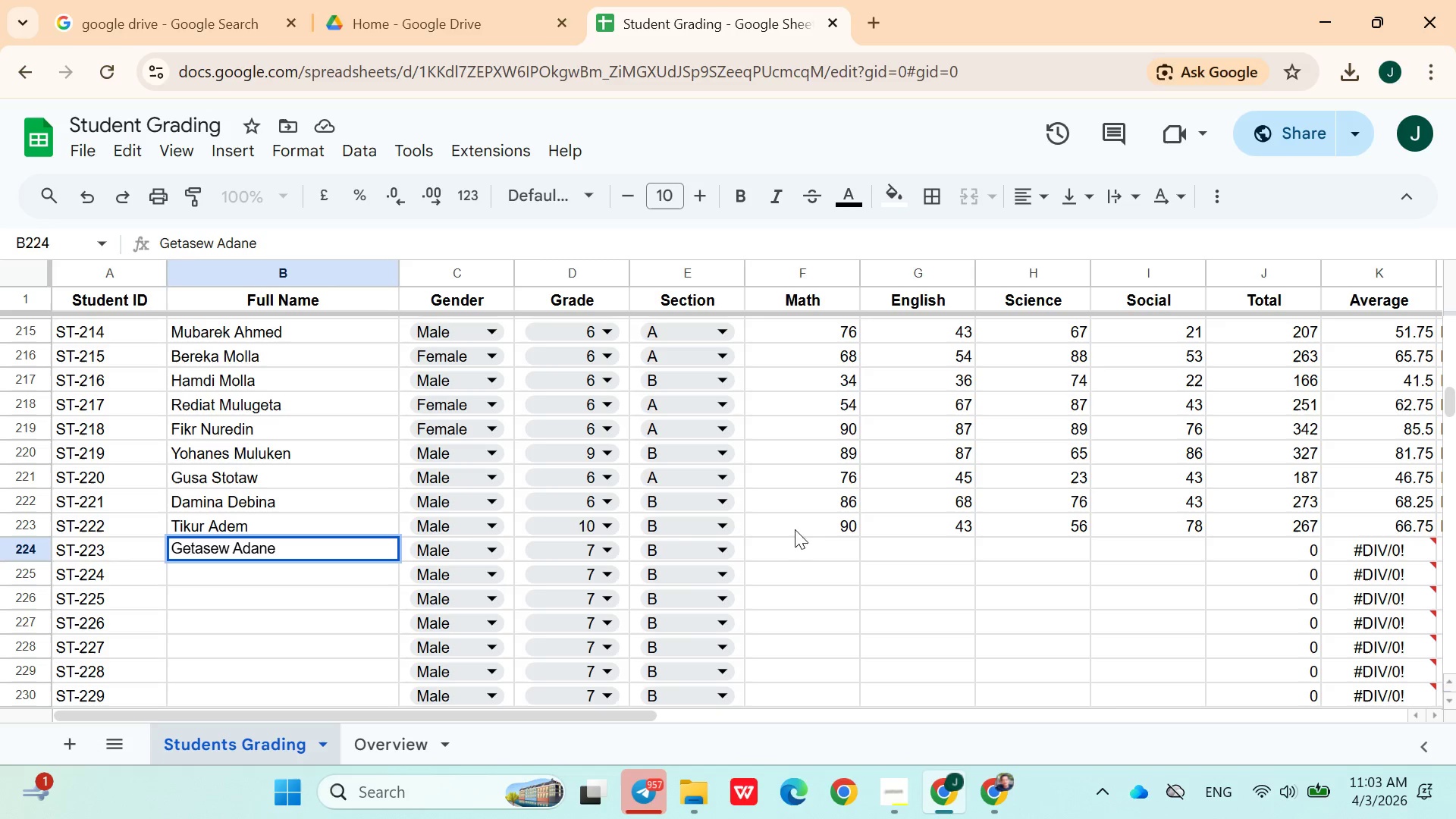 
left_click([607, 558])
 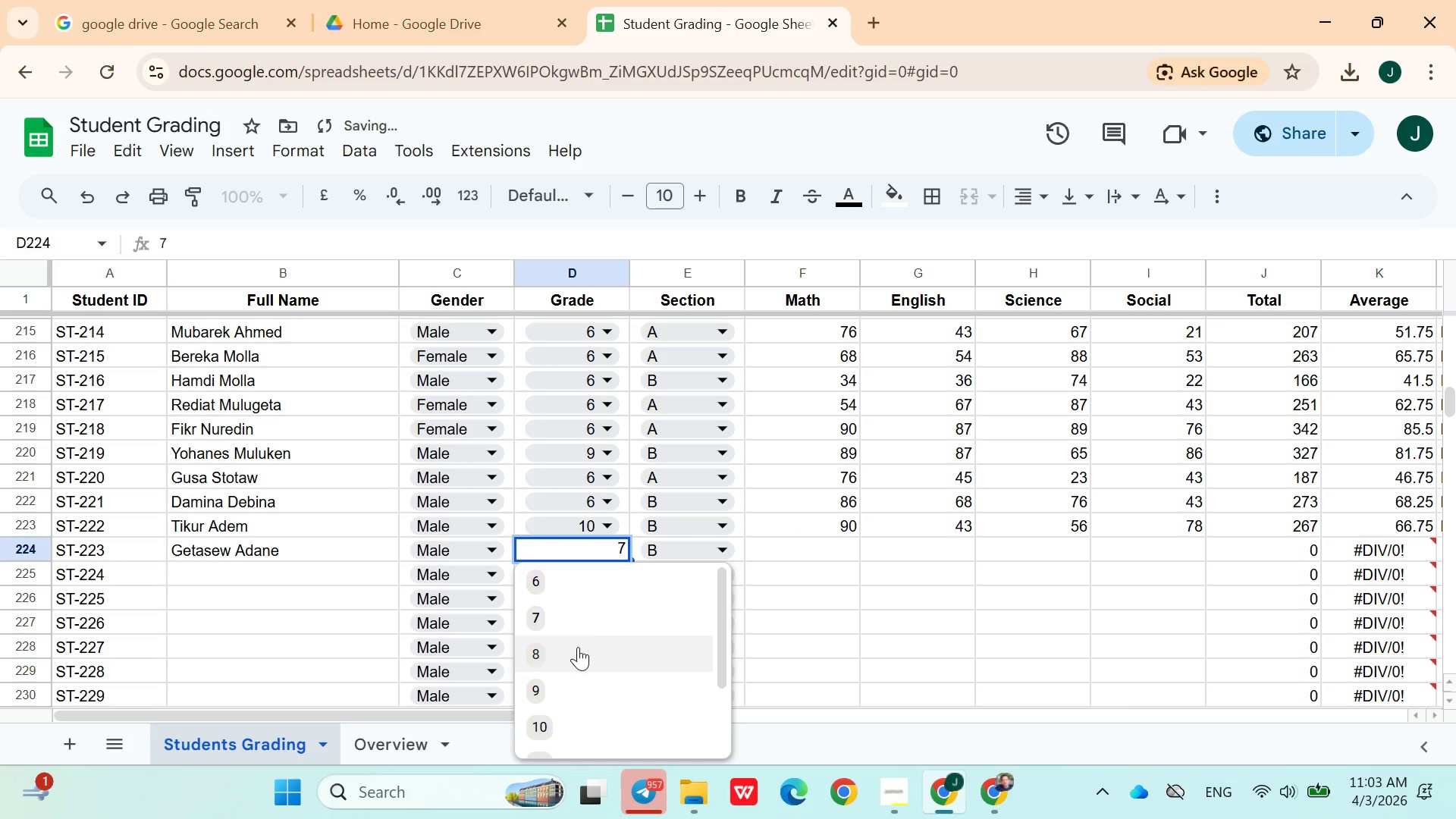 
left_click([575, 648])
 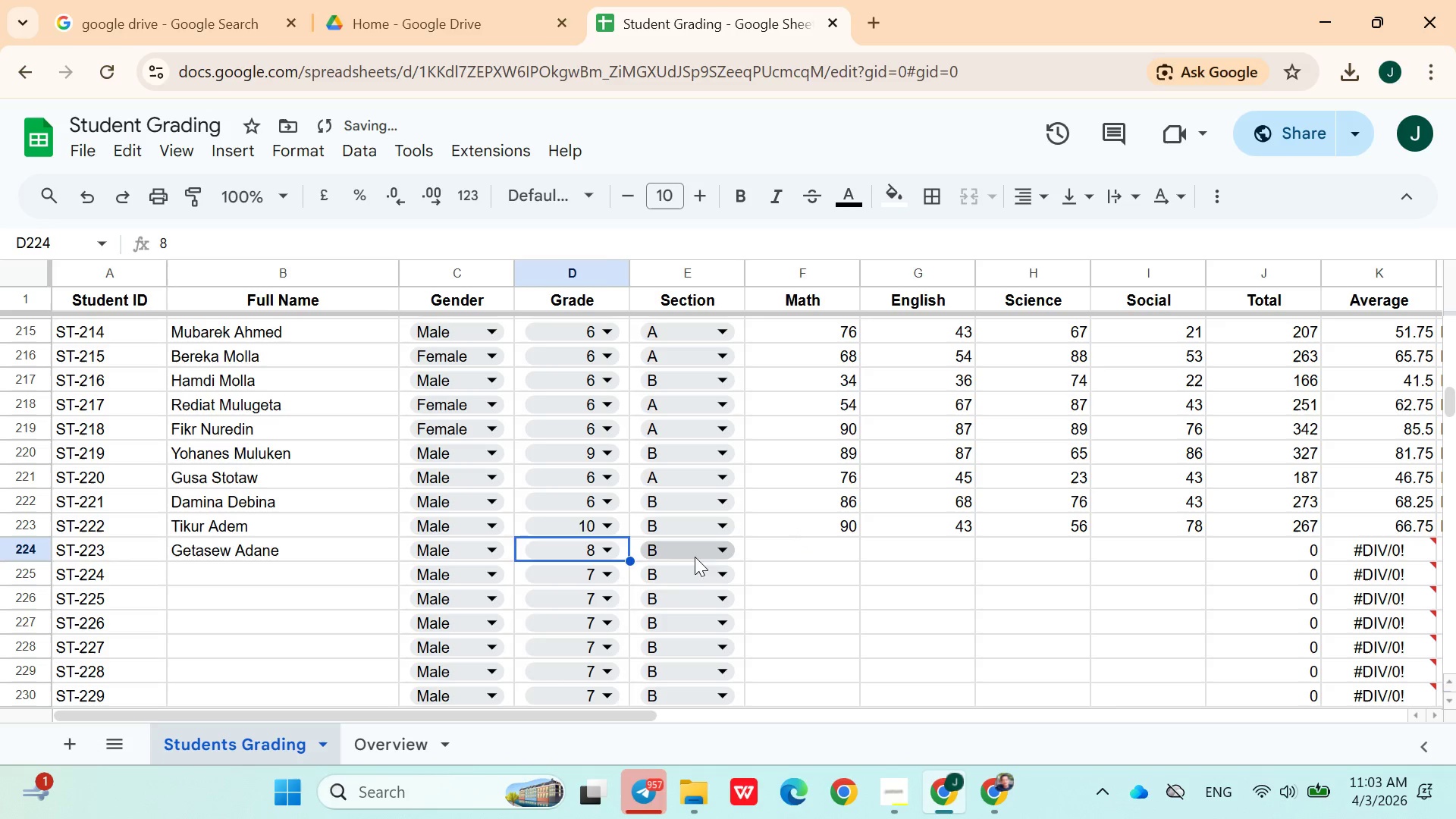 
left_click([699, 552])
 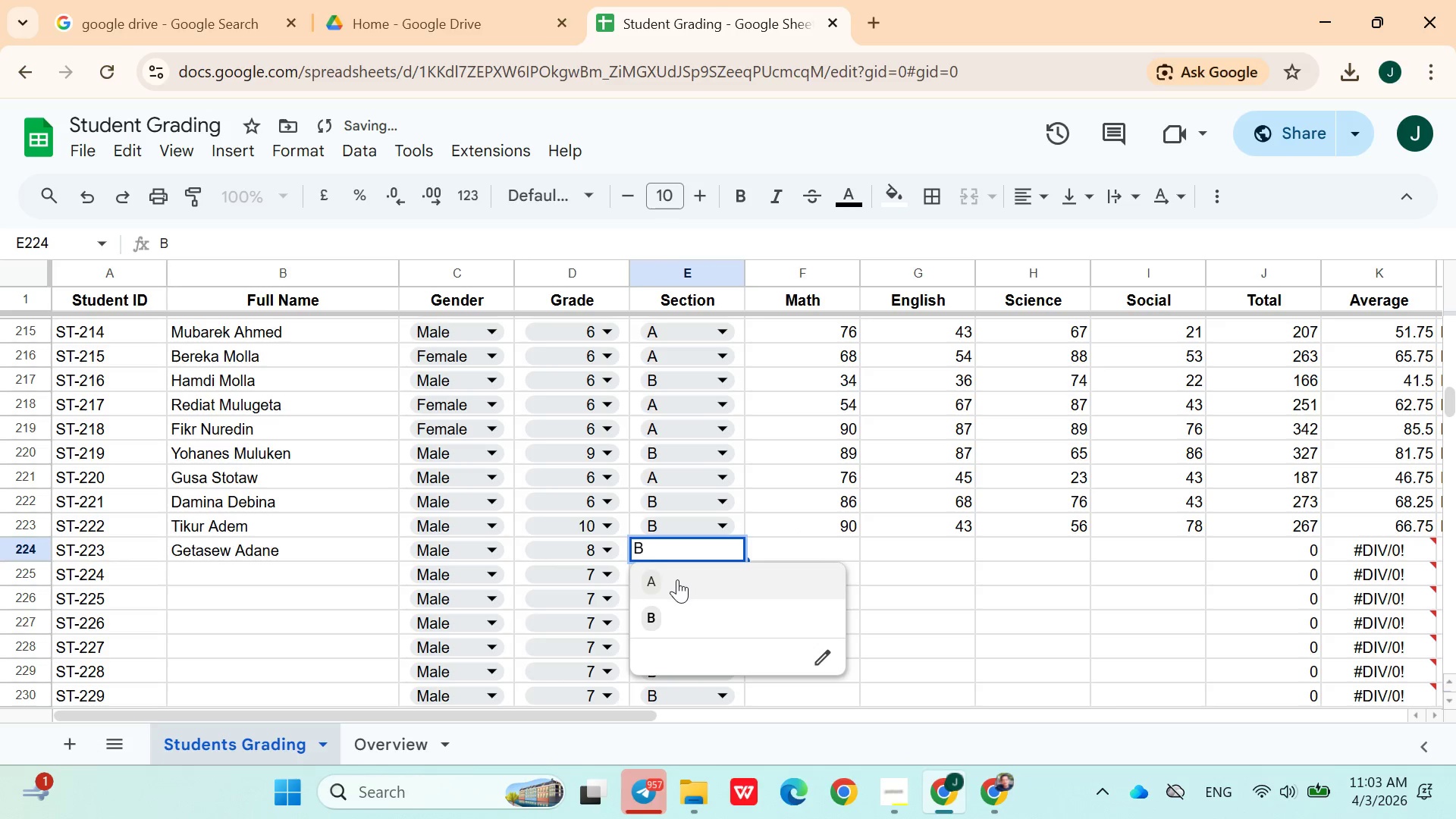 
left_click([677, 579])
 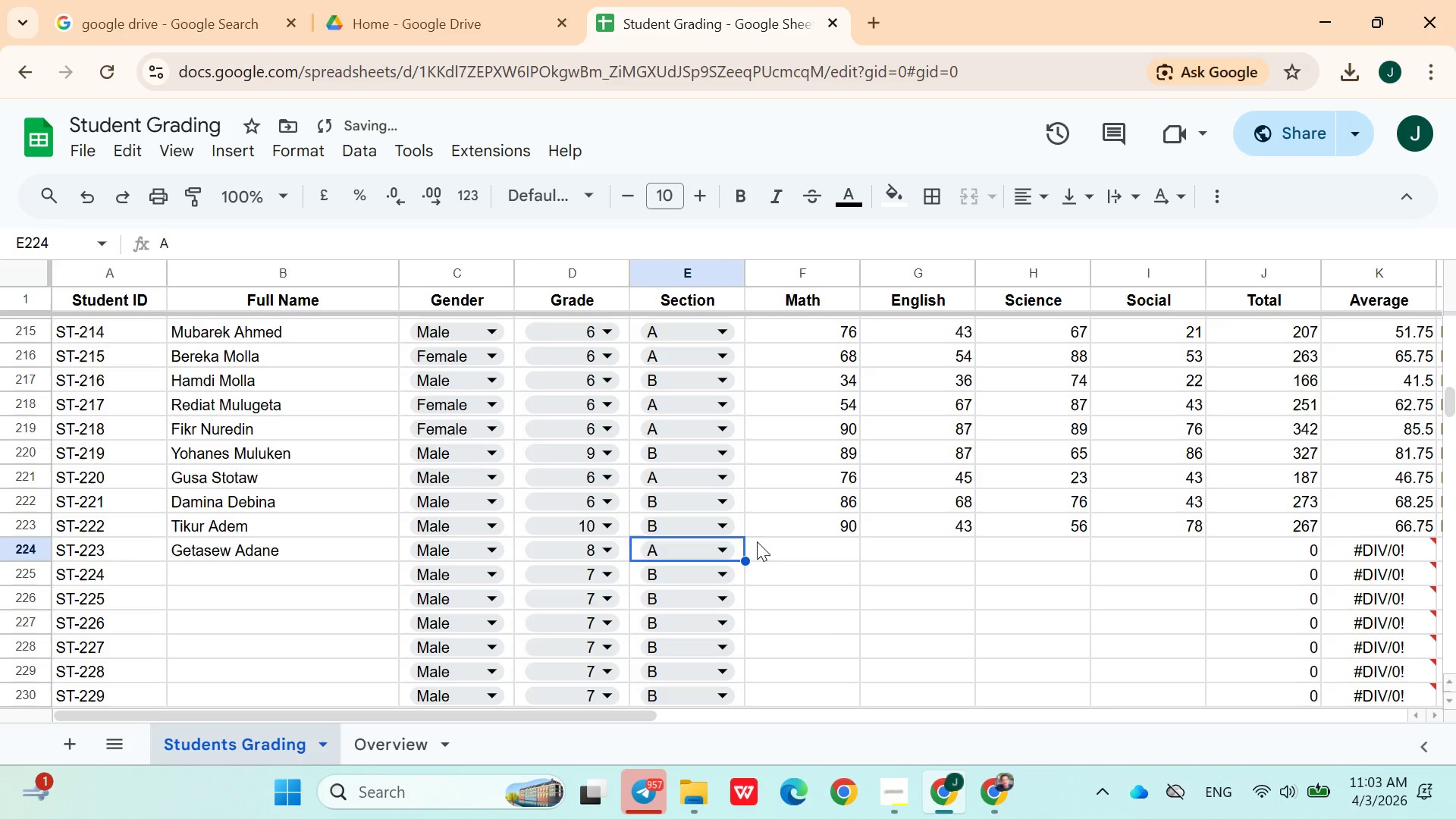 
left_click([759, 541])
 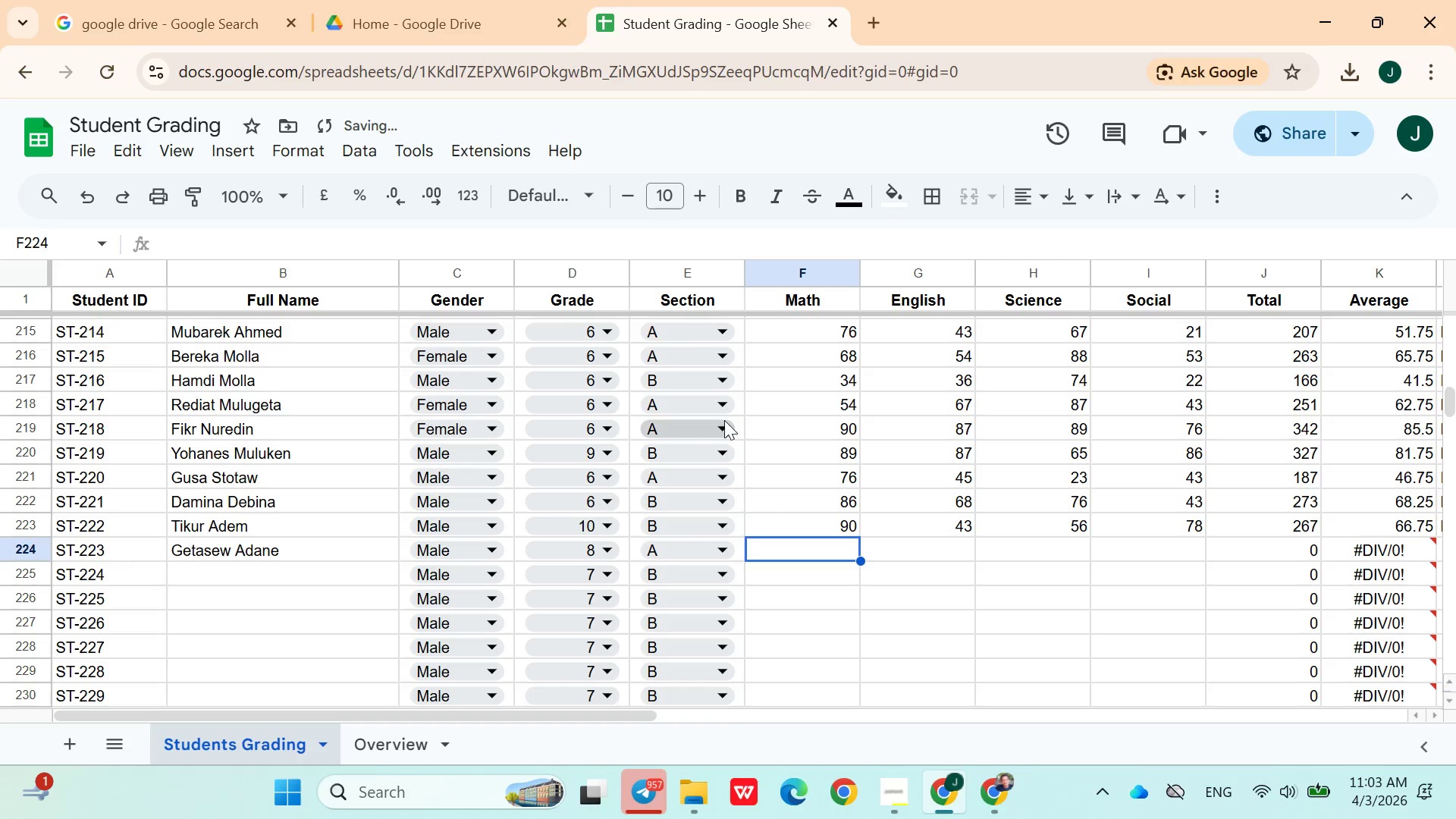 
type(87)
 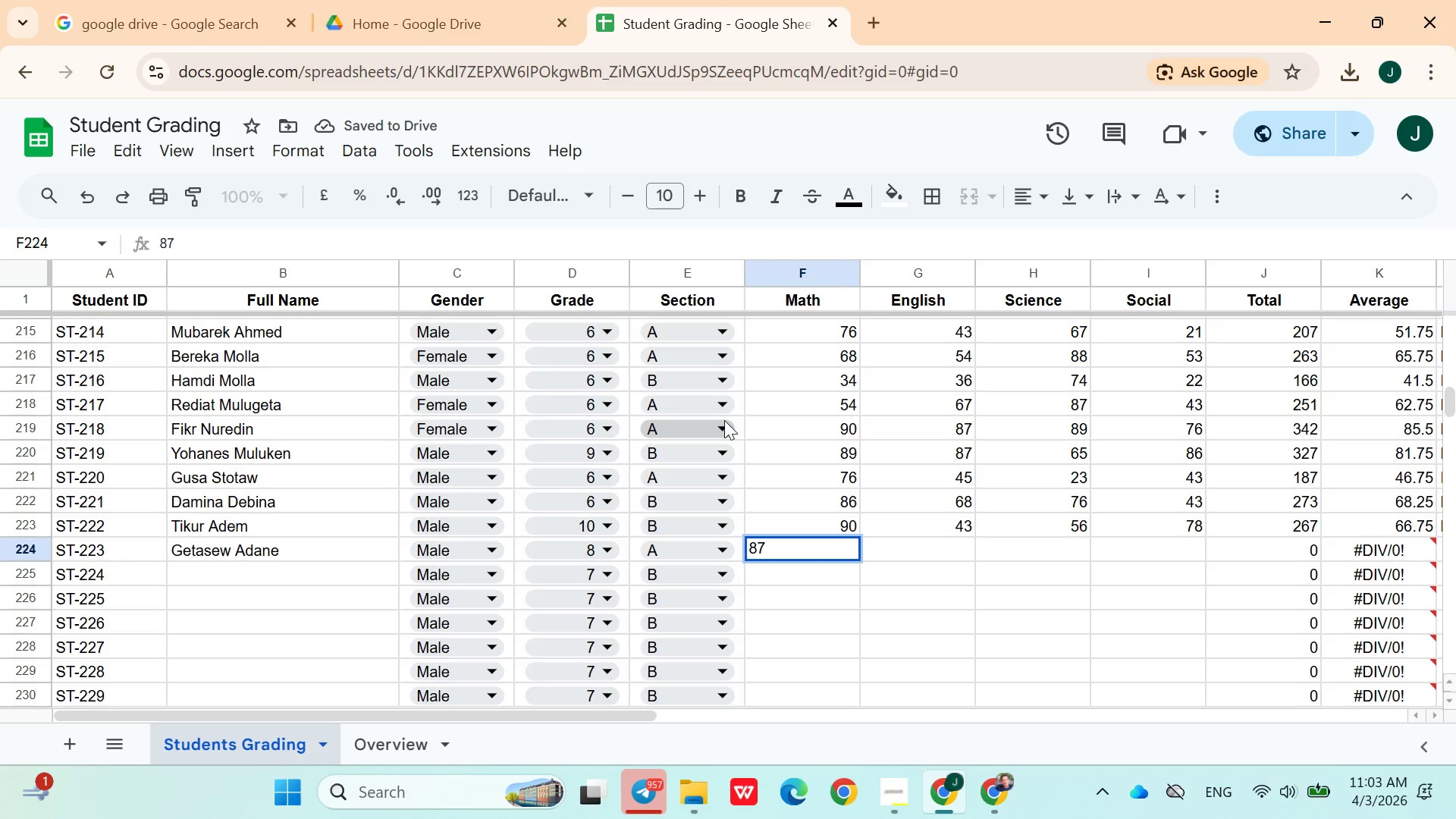 
key(ArrowRight)
 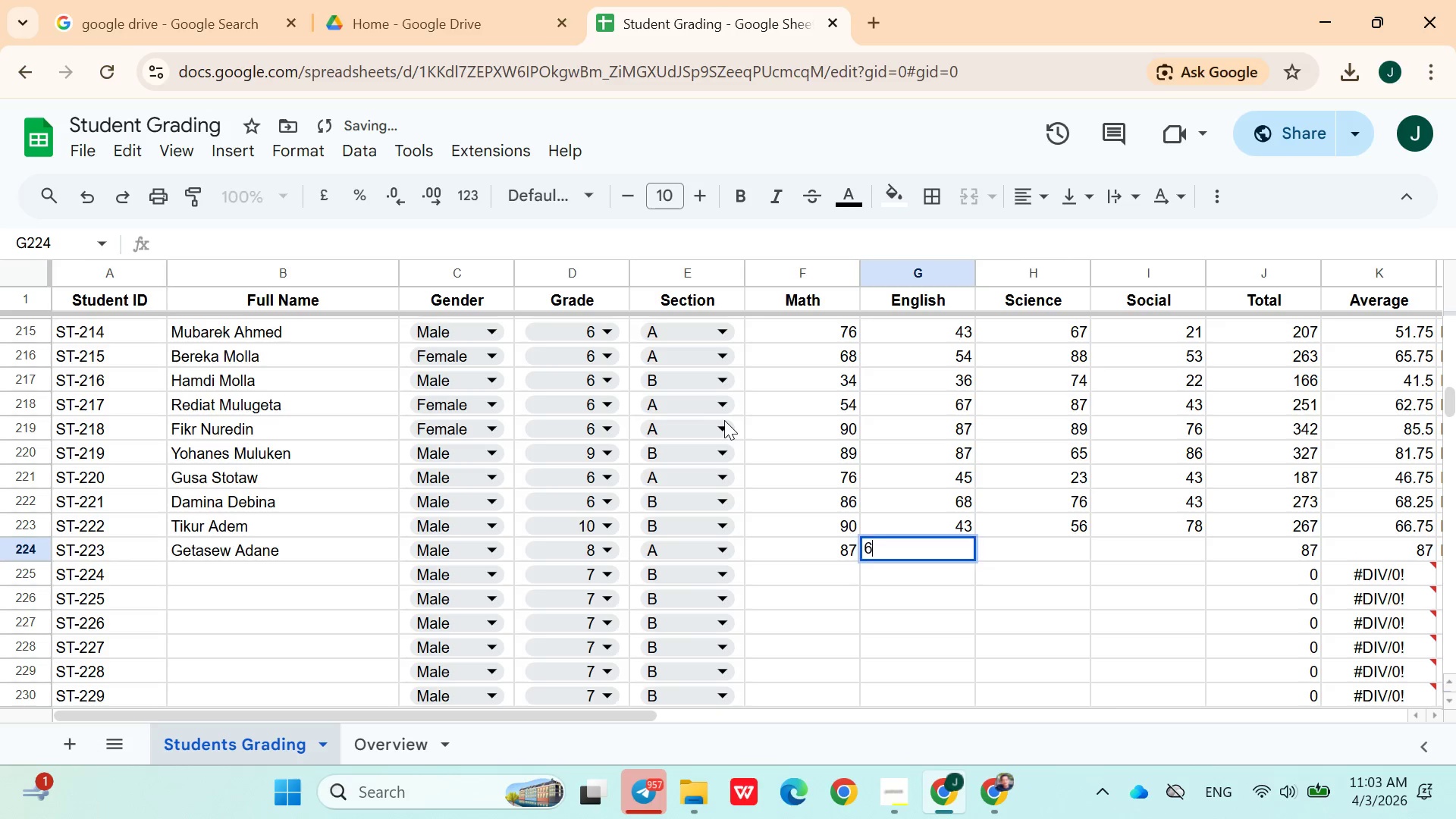 
type(65)
 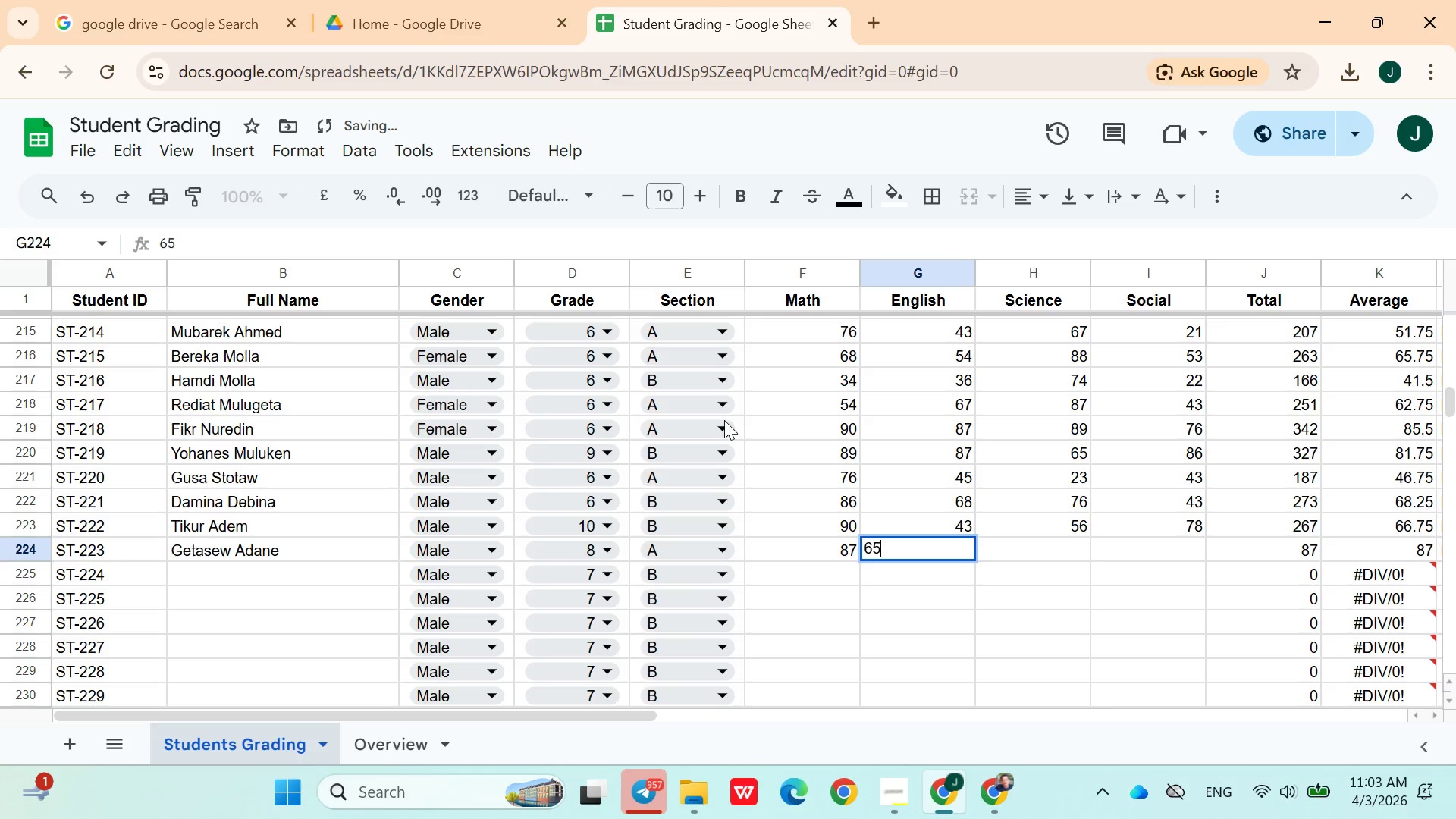 
key(ArrowRight)
 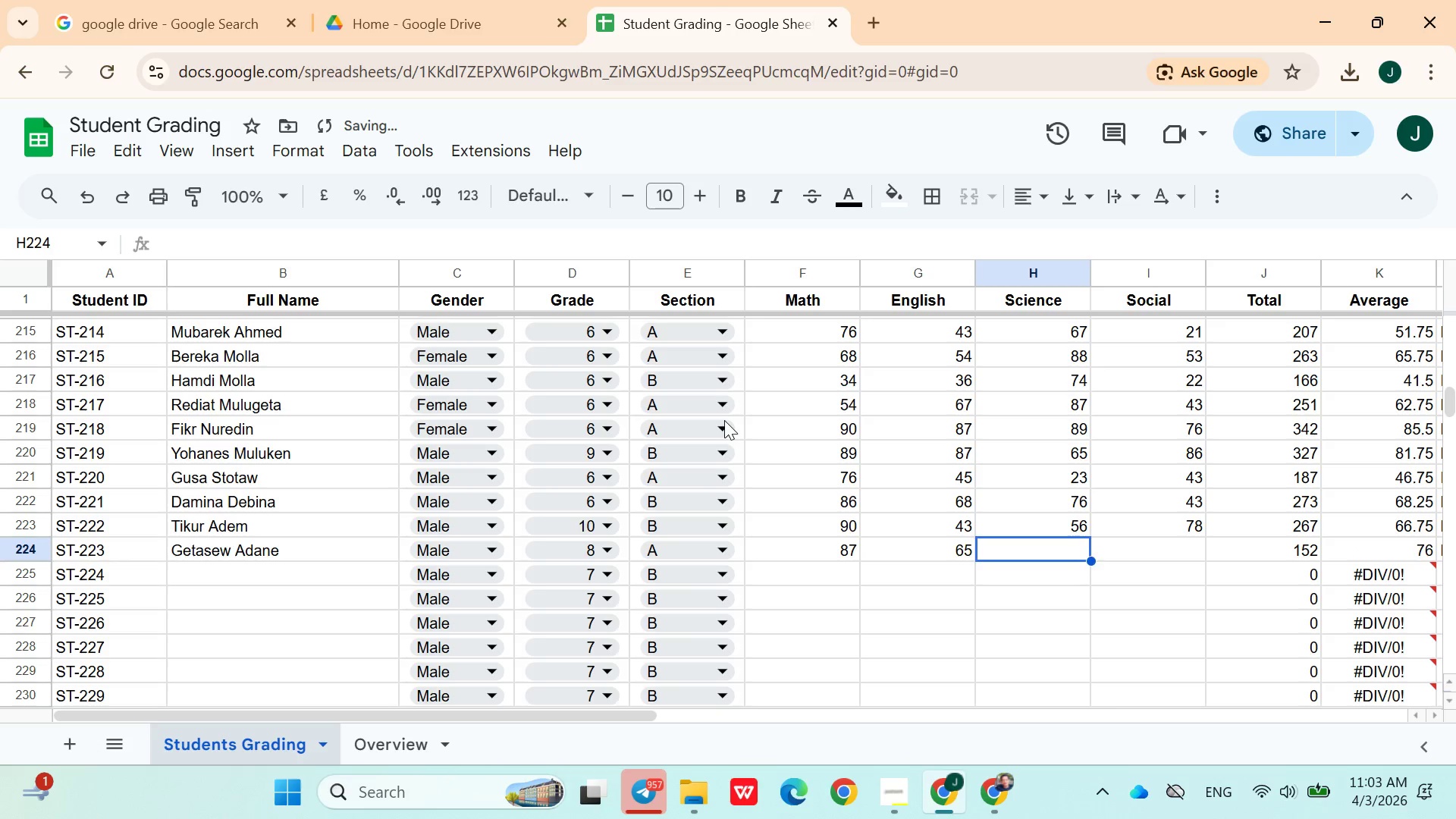 
type(43)
 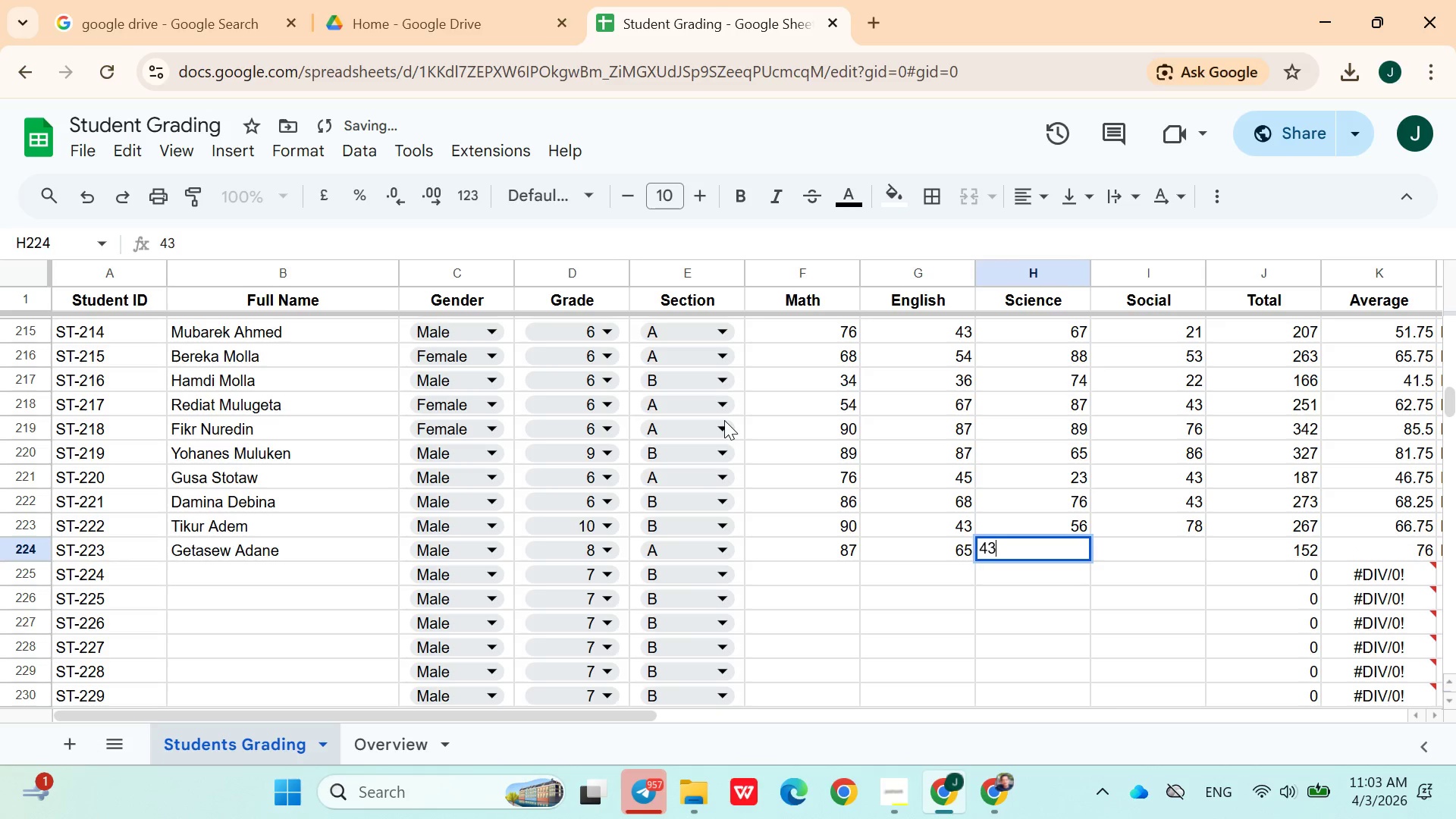 
key(ArrowRight)
 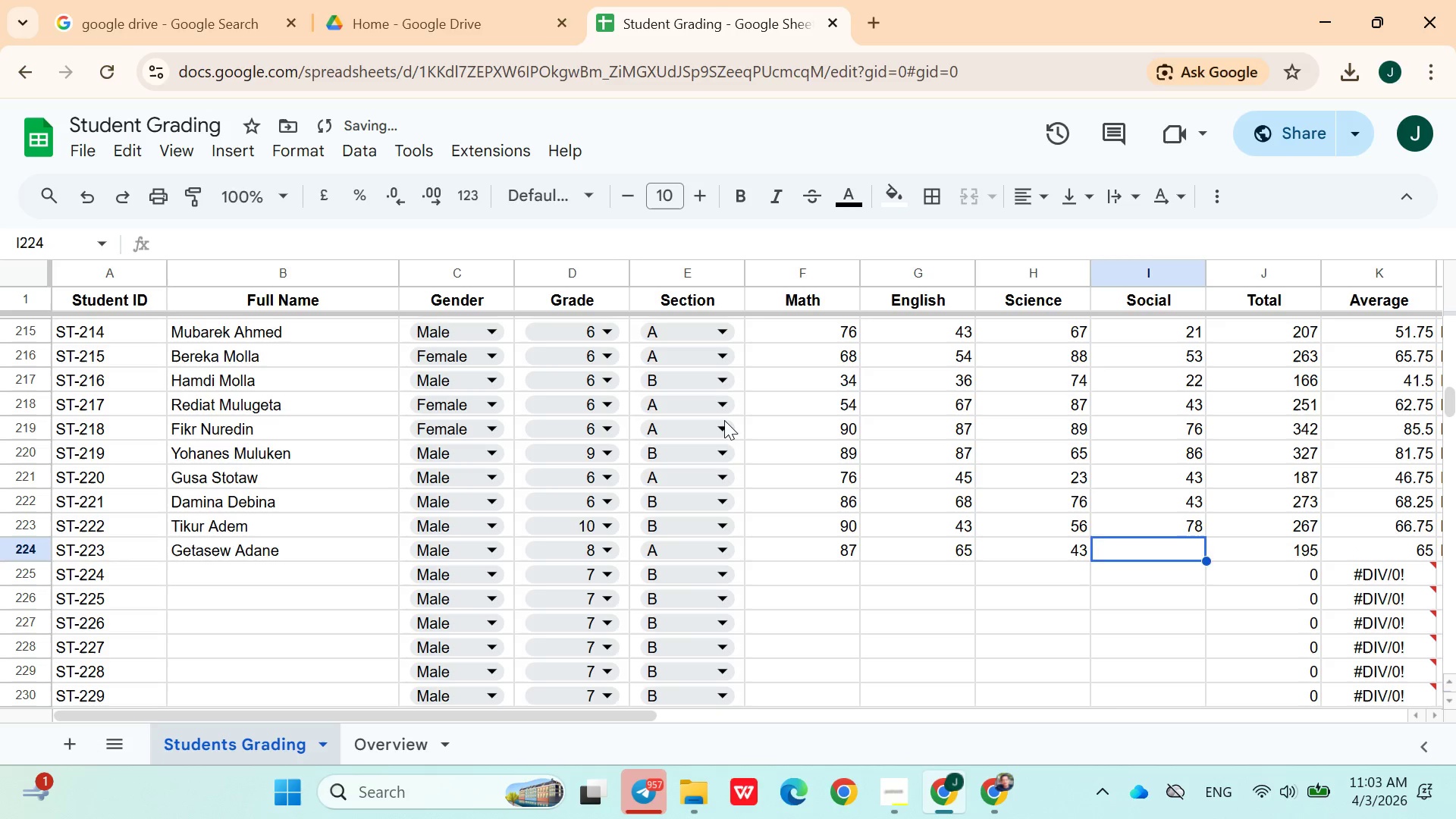 
type(78)
 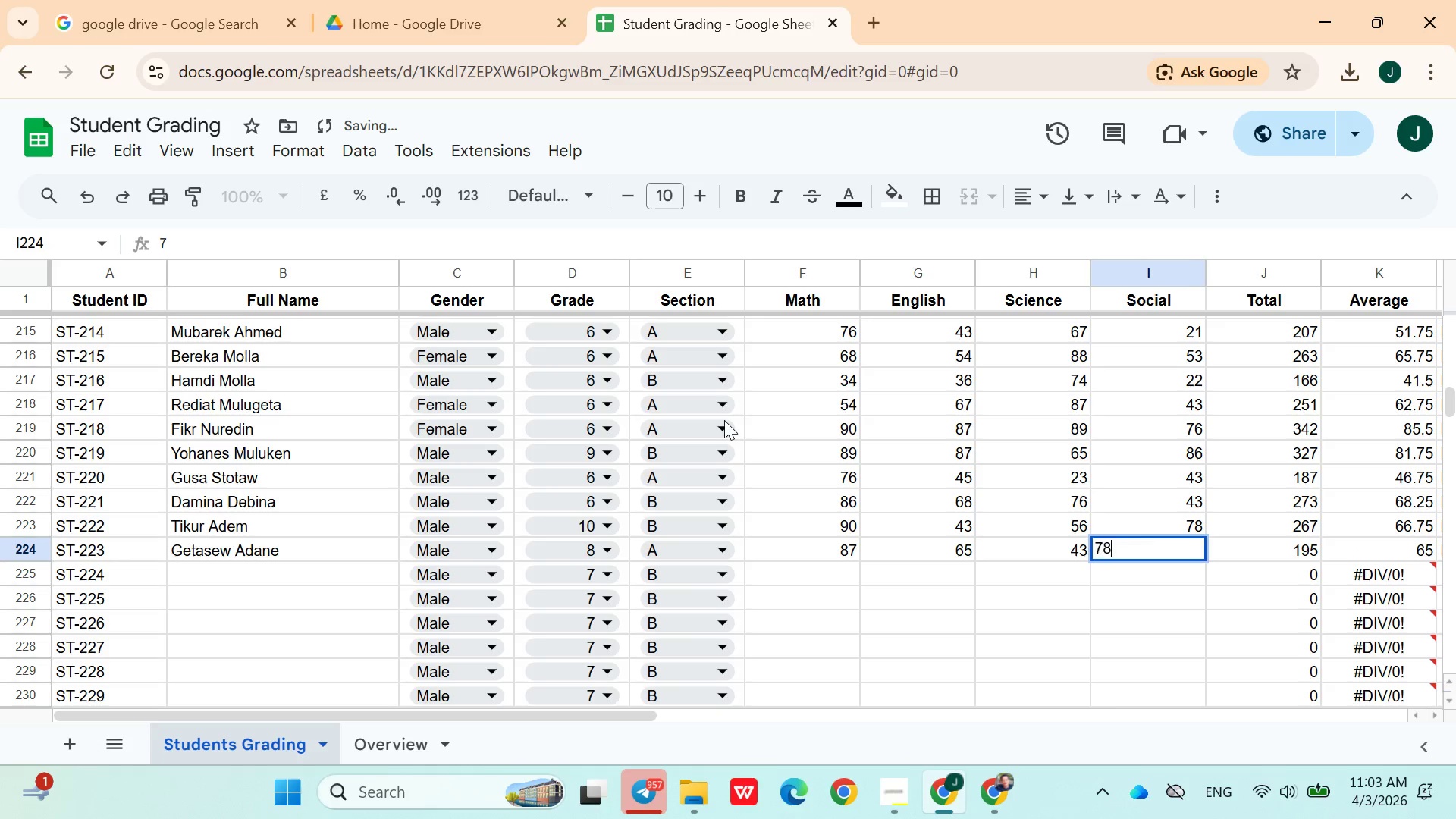 
key(ArrowRight)
 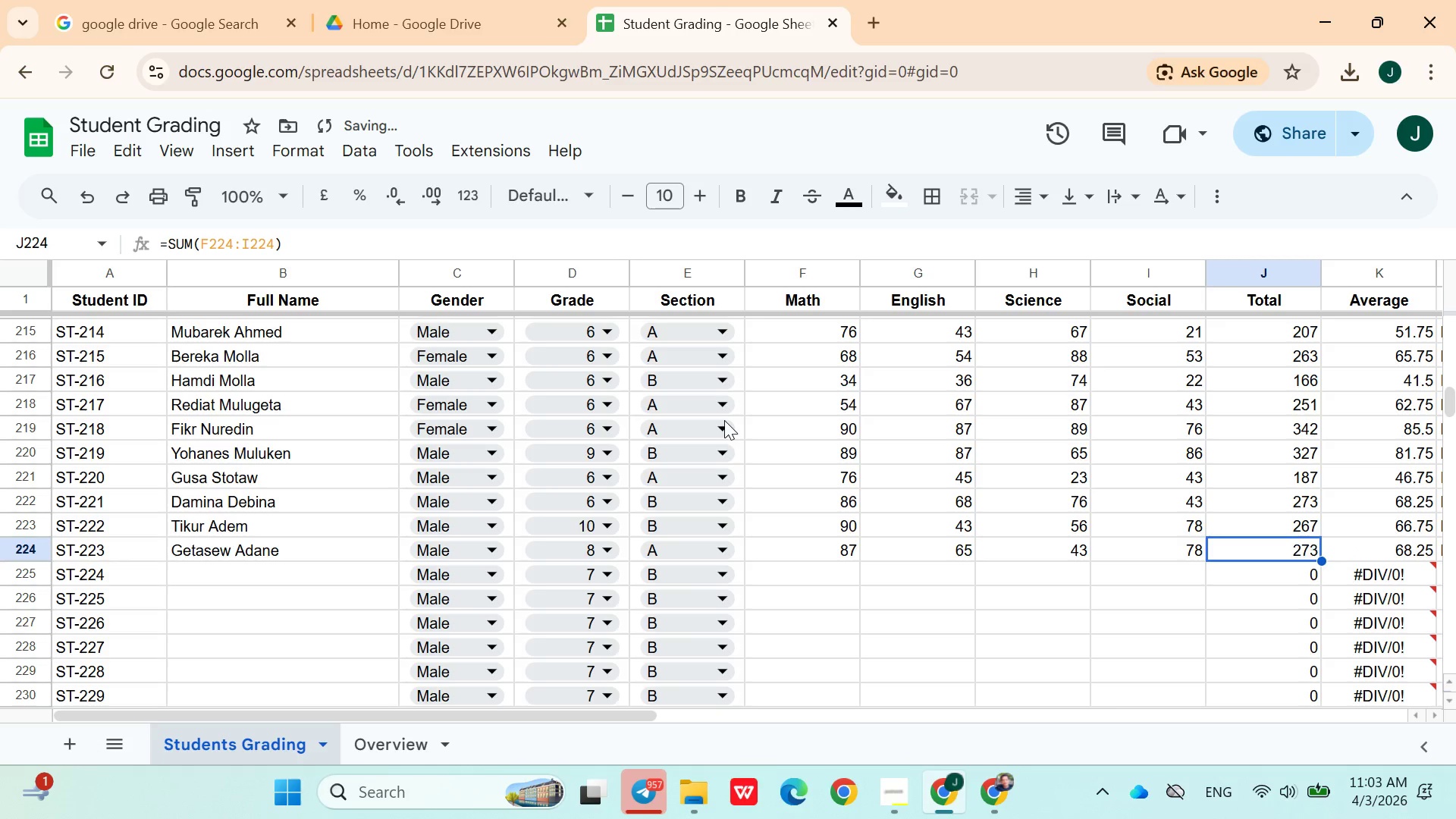 
key(ArrowDown)
 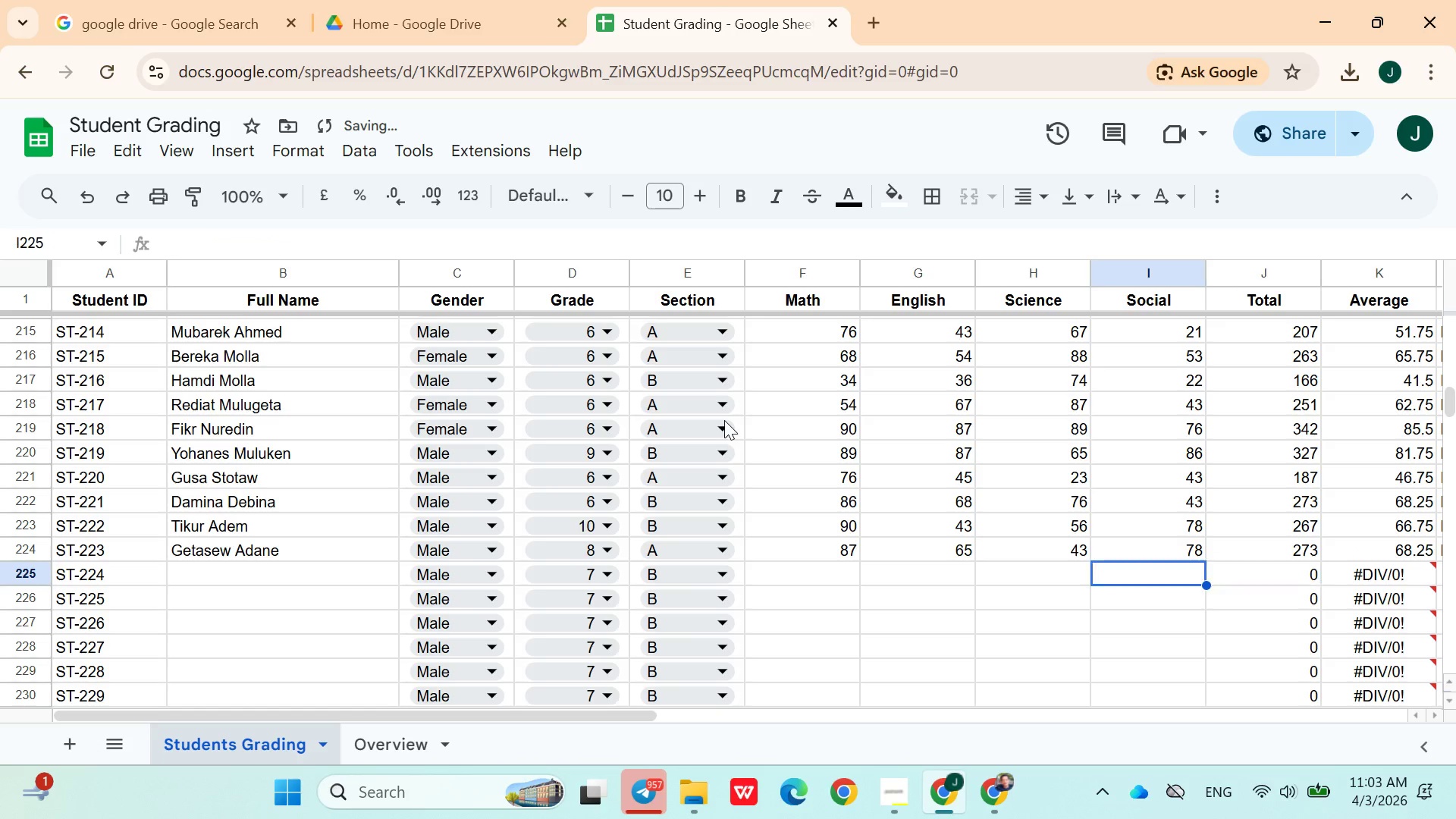 
hold_key(key=ArrowLeft, duration=0.84)
 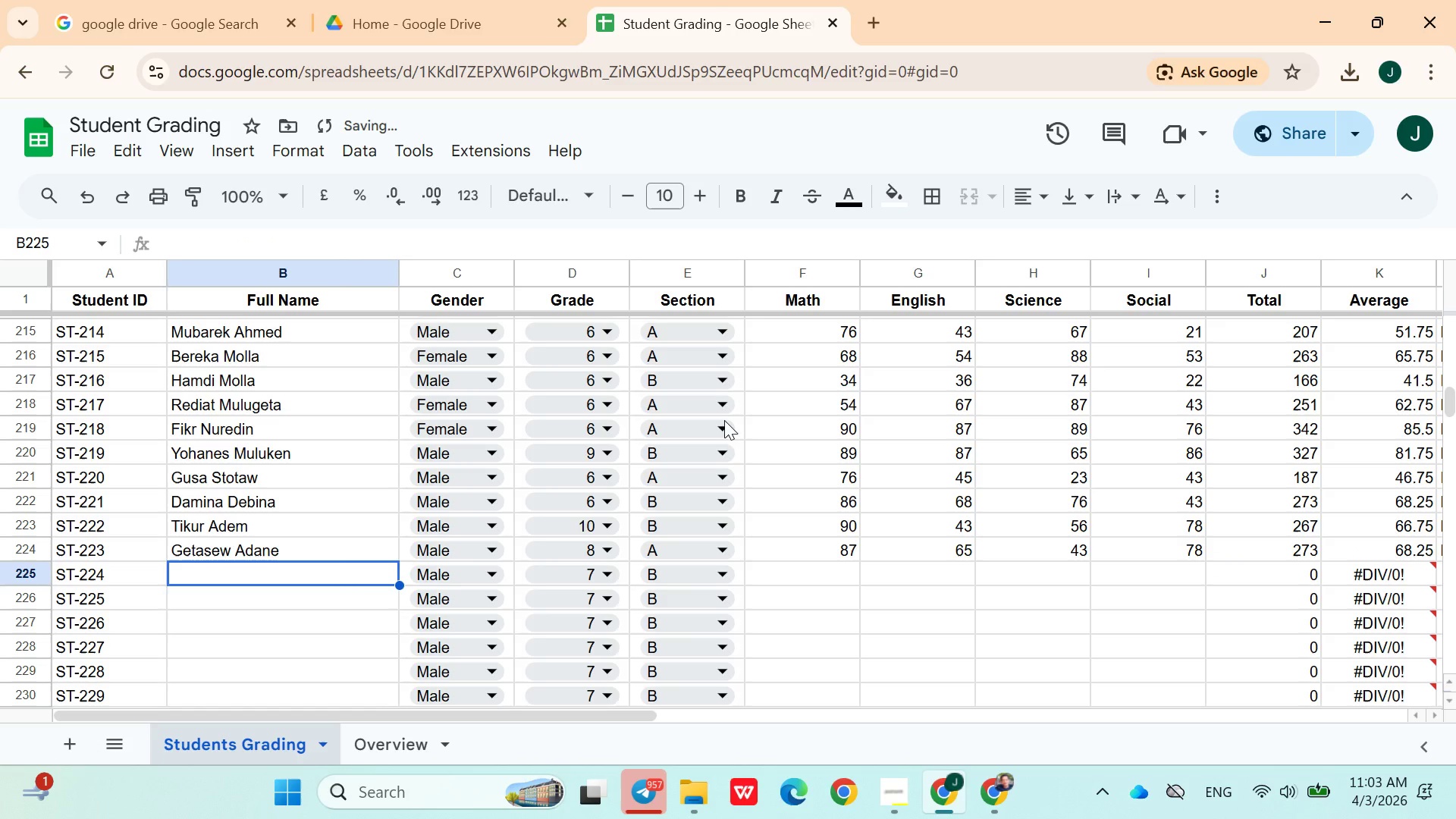 
key(ArrowRight)
 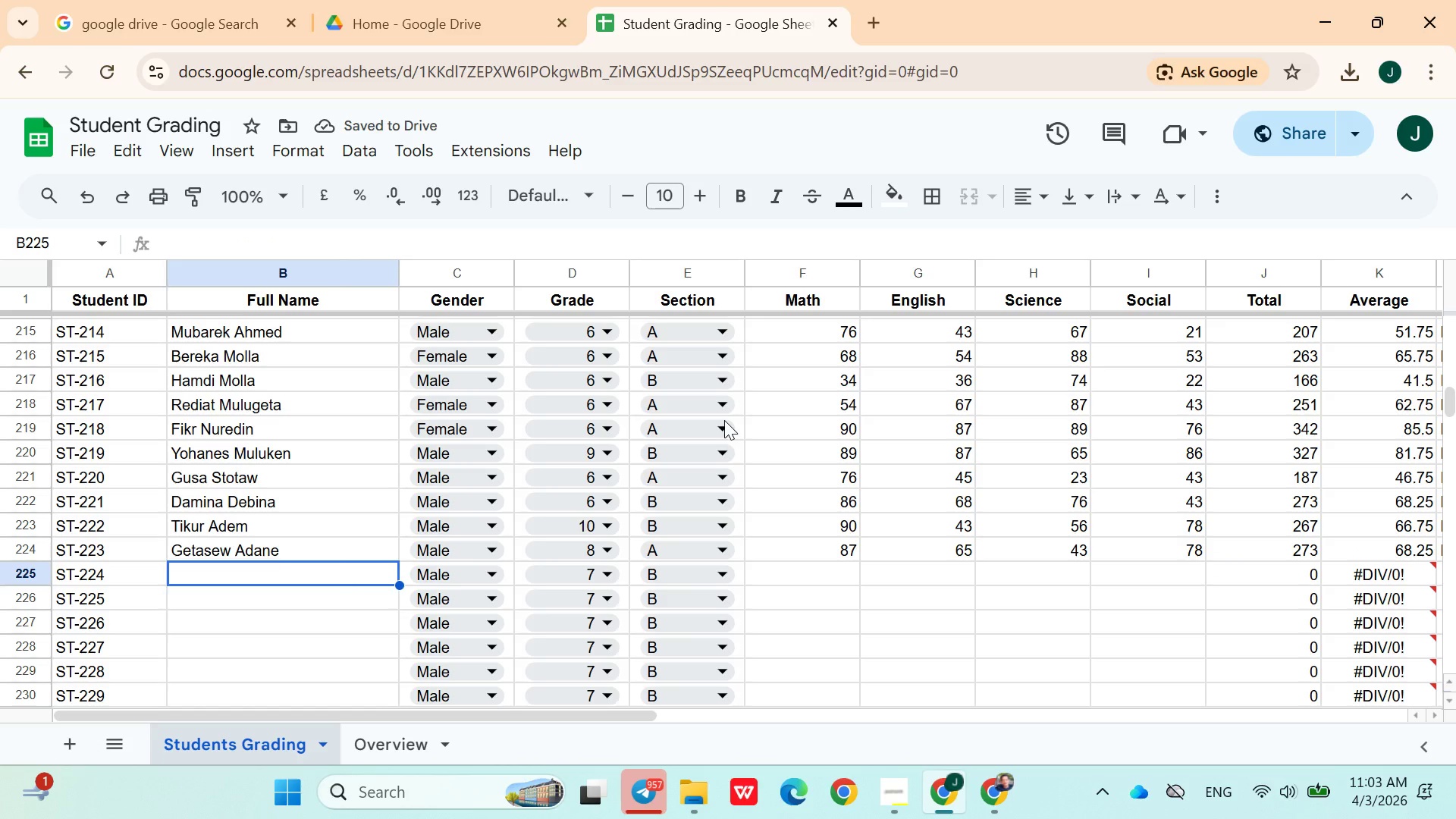 
type(Aweke )
 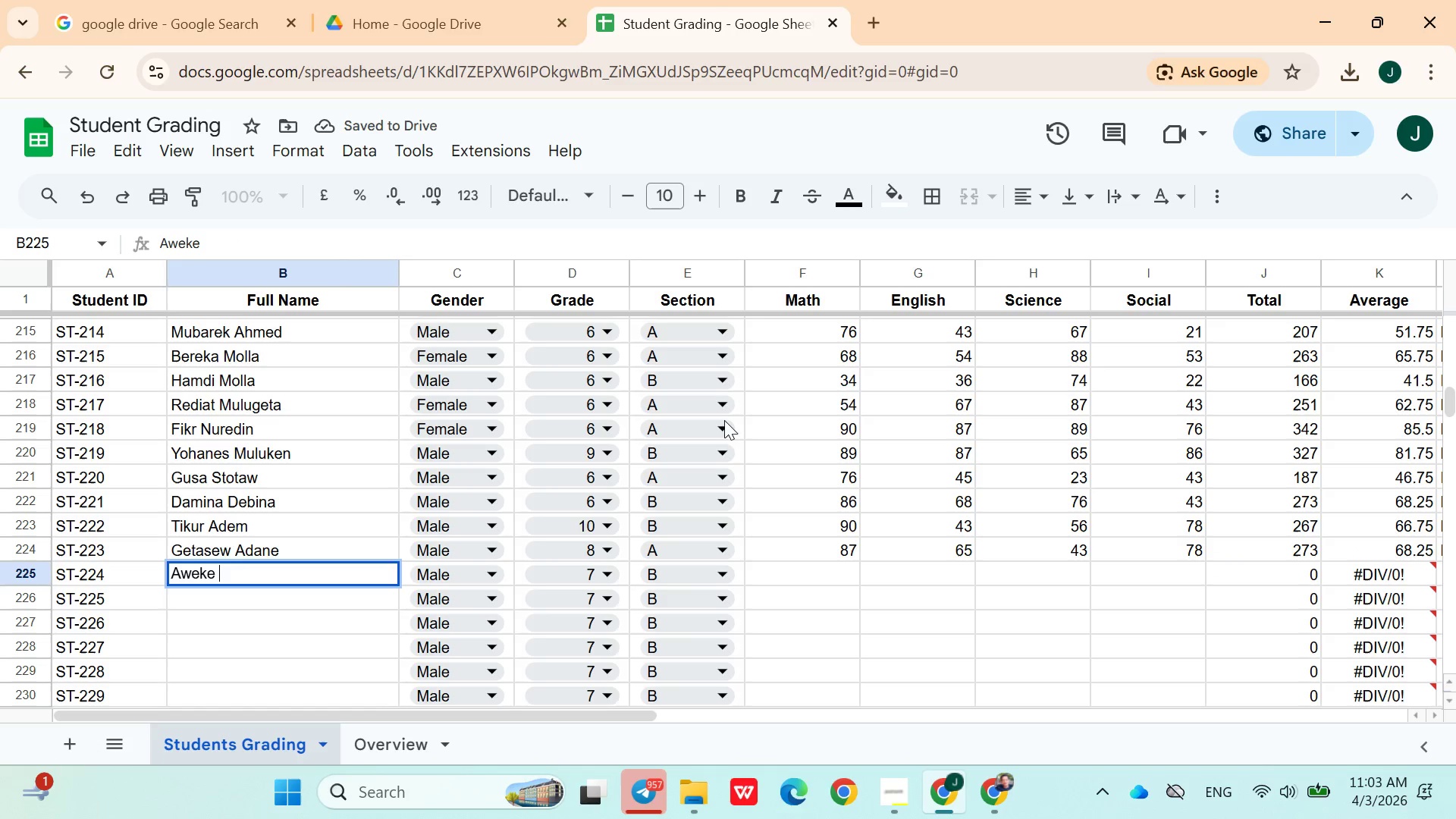 
hold_key(key=ShiftLeft, duration=1.52)
 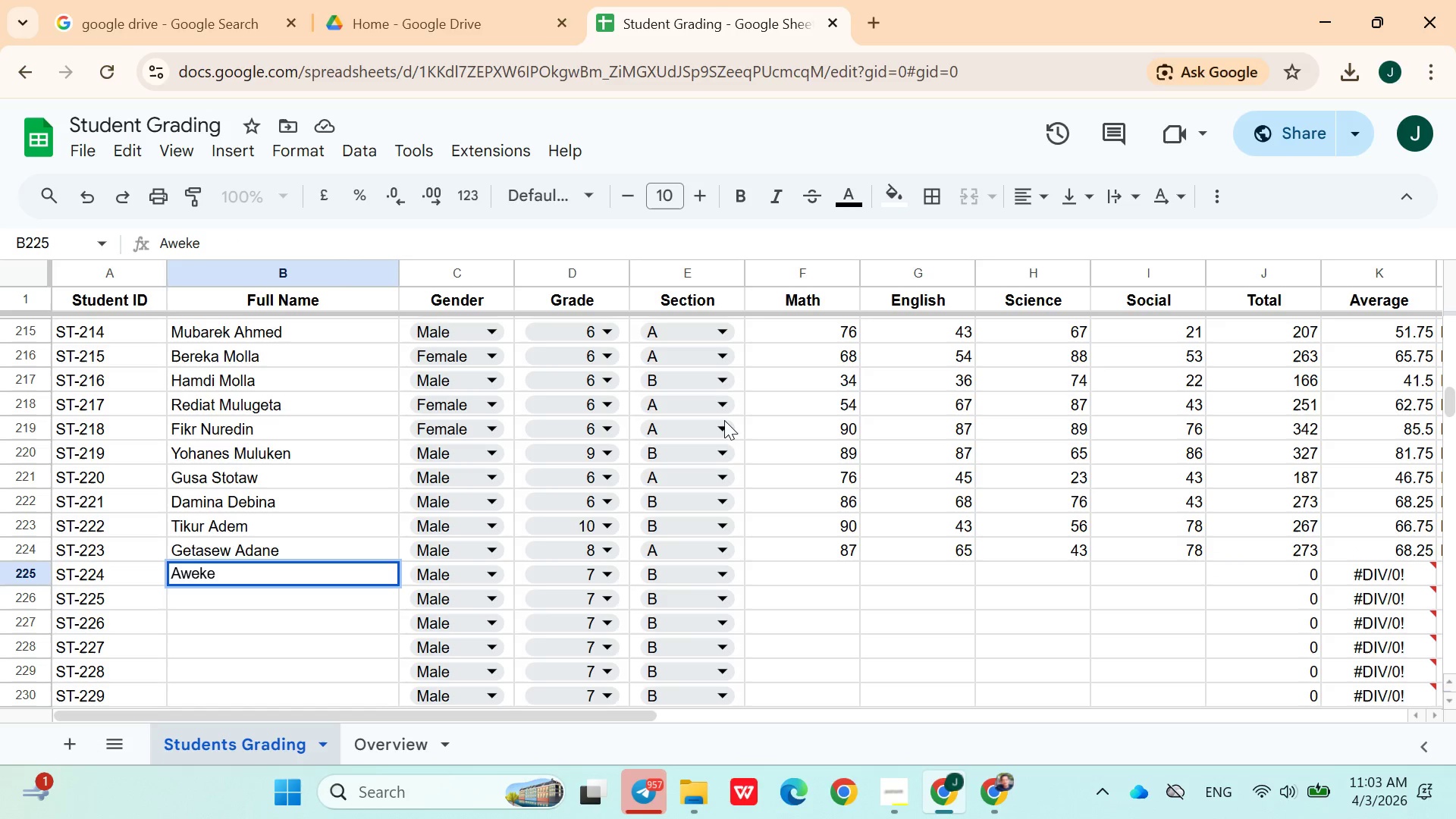 
type(Amauel)
key(Backspace)
key(Backspace)
key(Backspace)
type(nuel)
 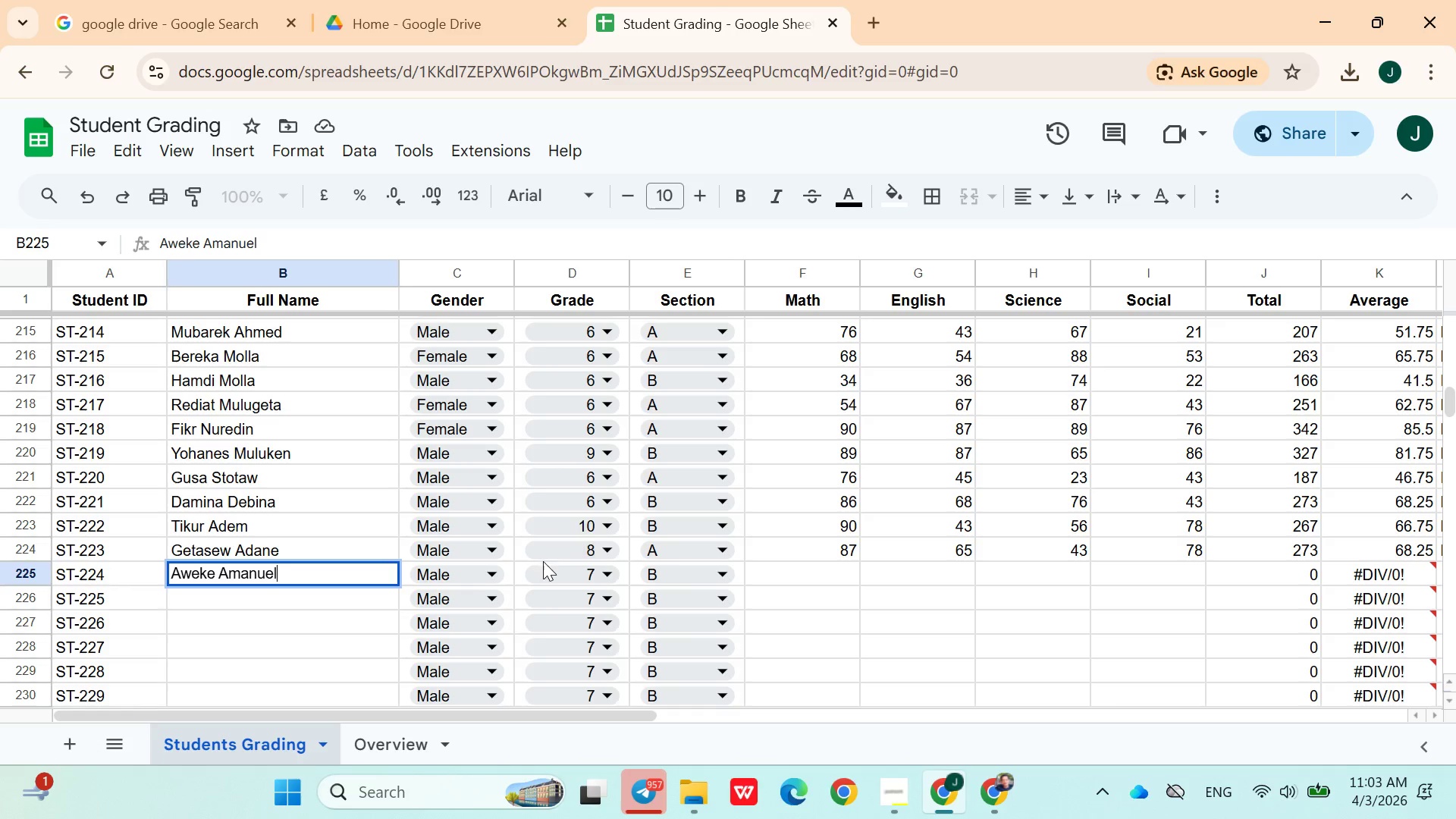 
left_click([547, 575])
 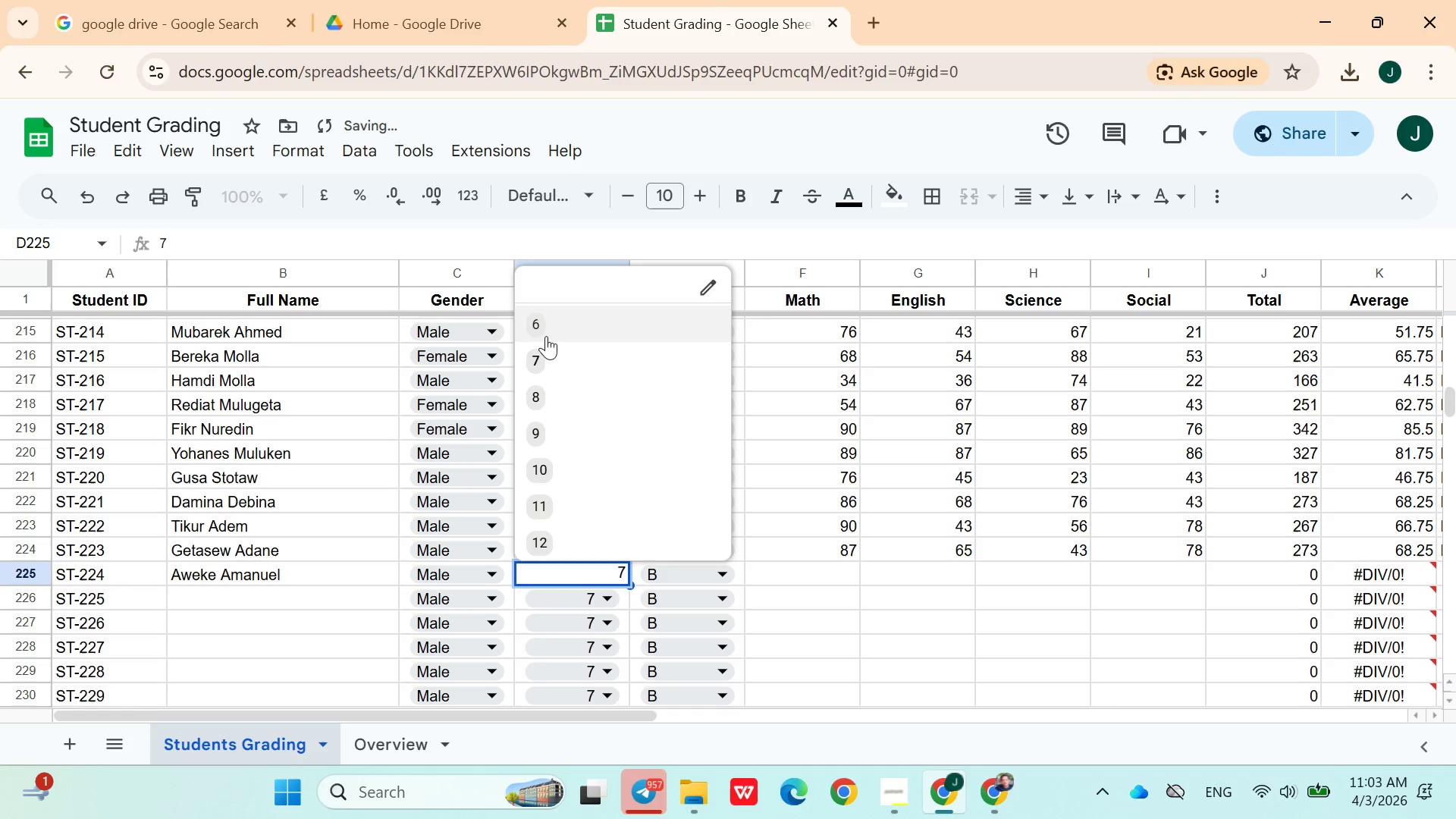 
left_click([546, 333])
 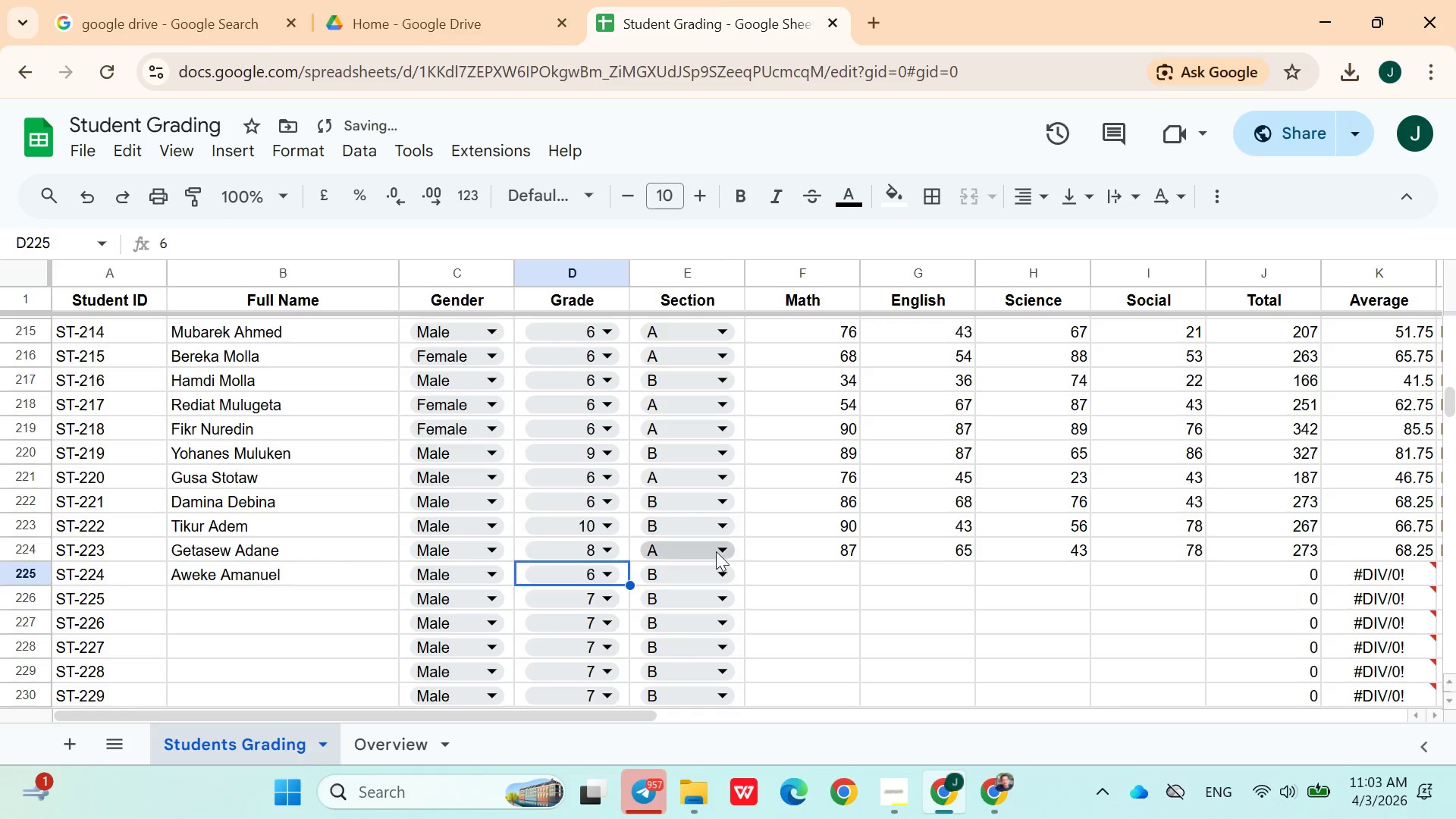 
left_click([708, 570])
 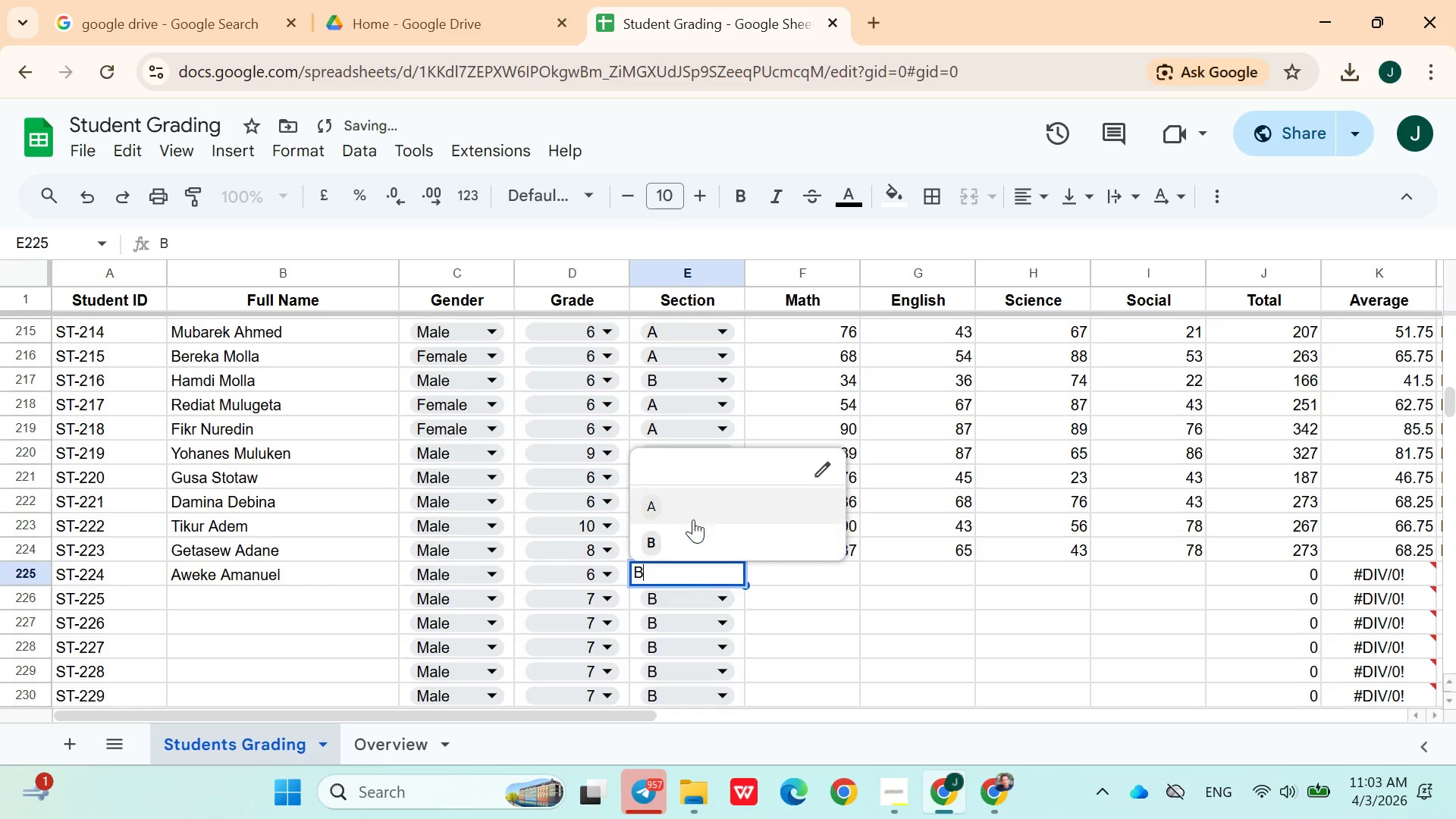 
left_click([696, 507])
 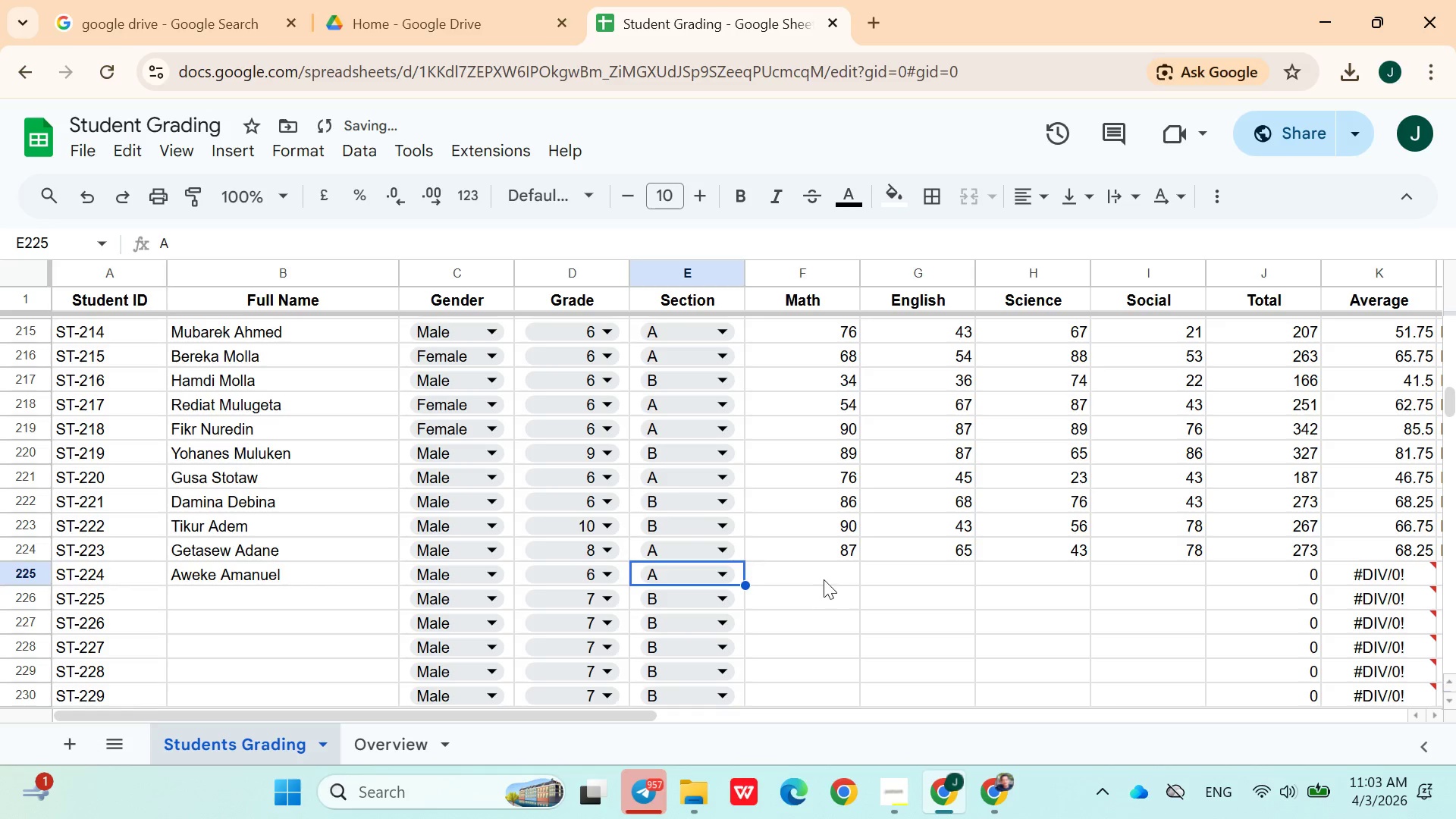 
left_click([820, 577])
 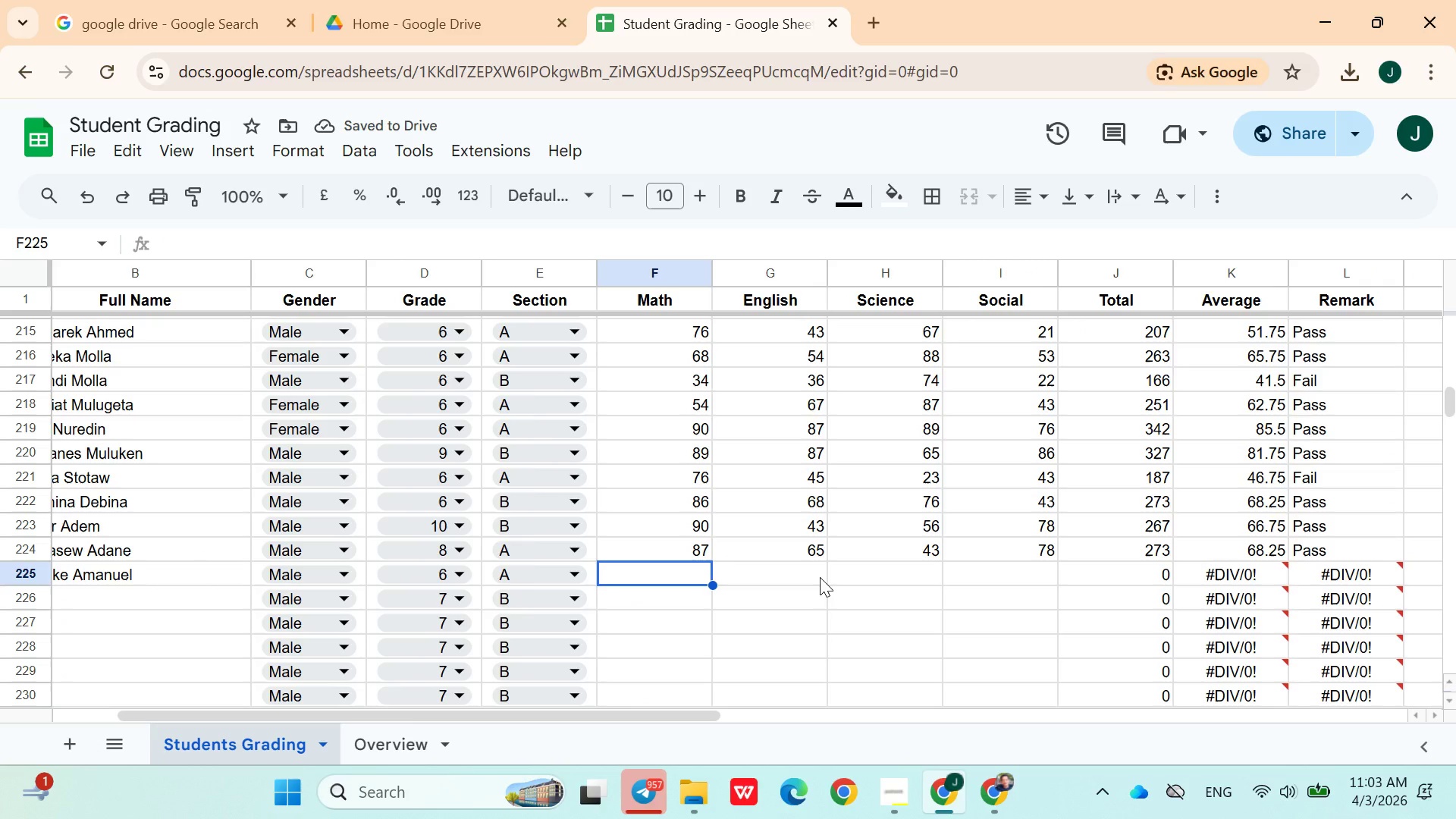 
type(76)
 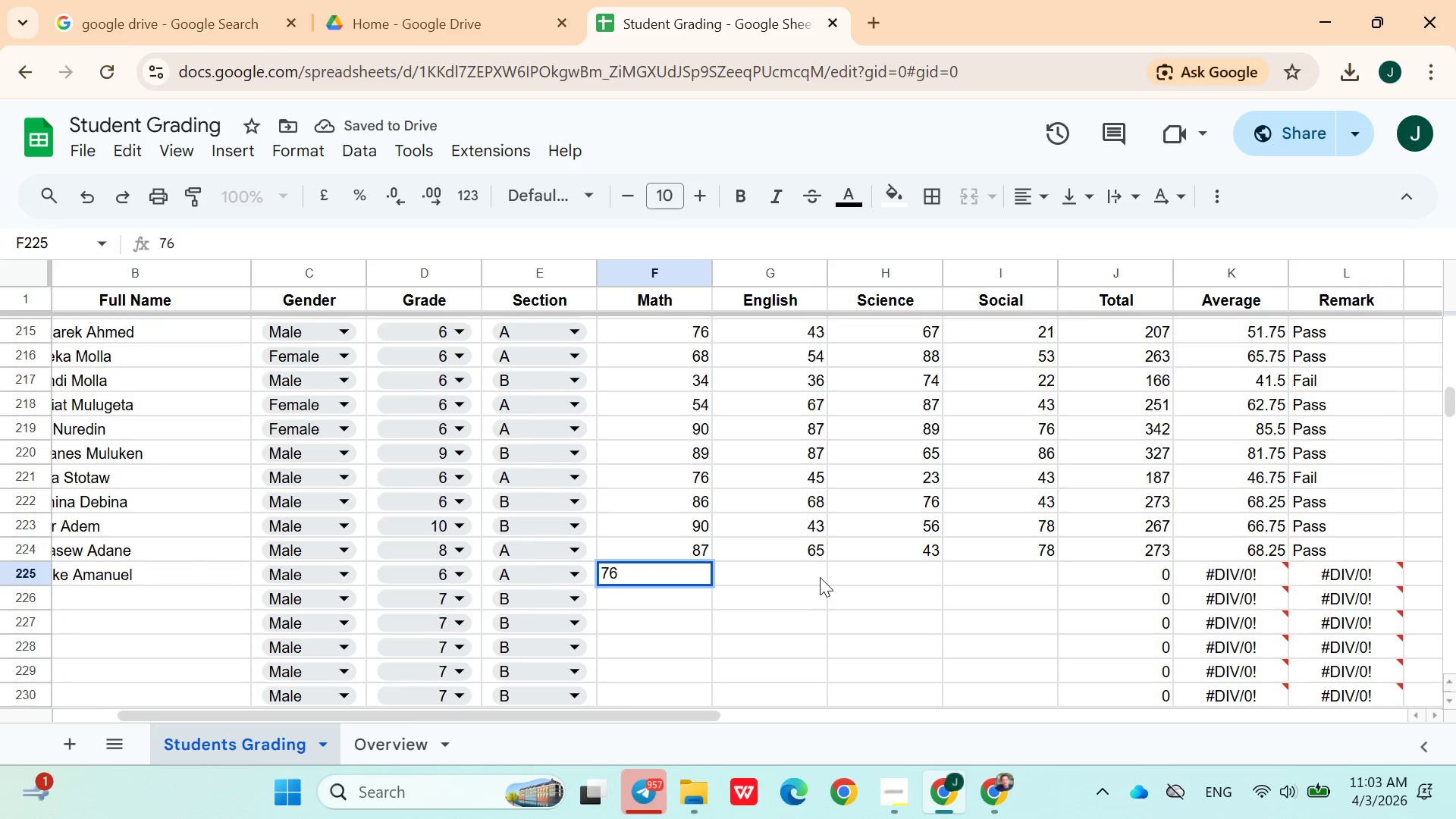 
key(ArrowRight)
 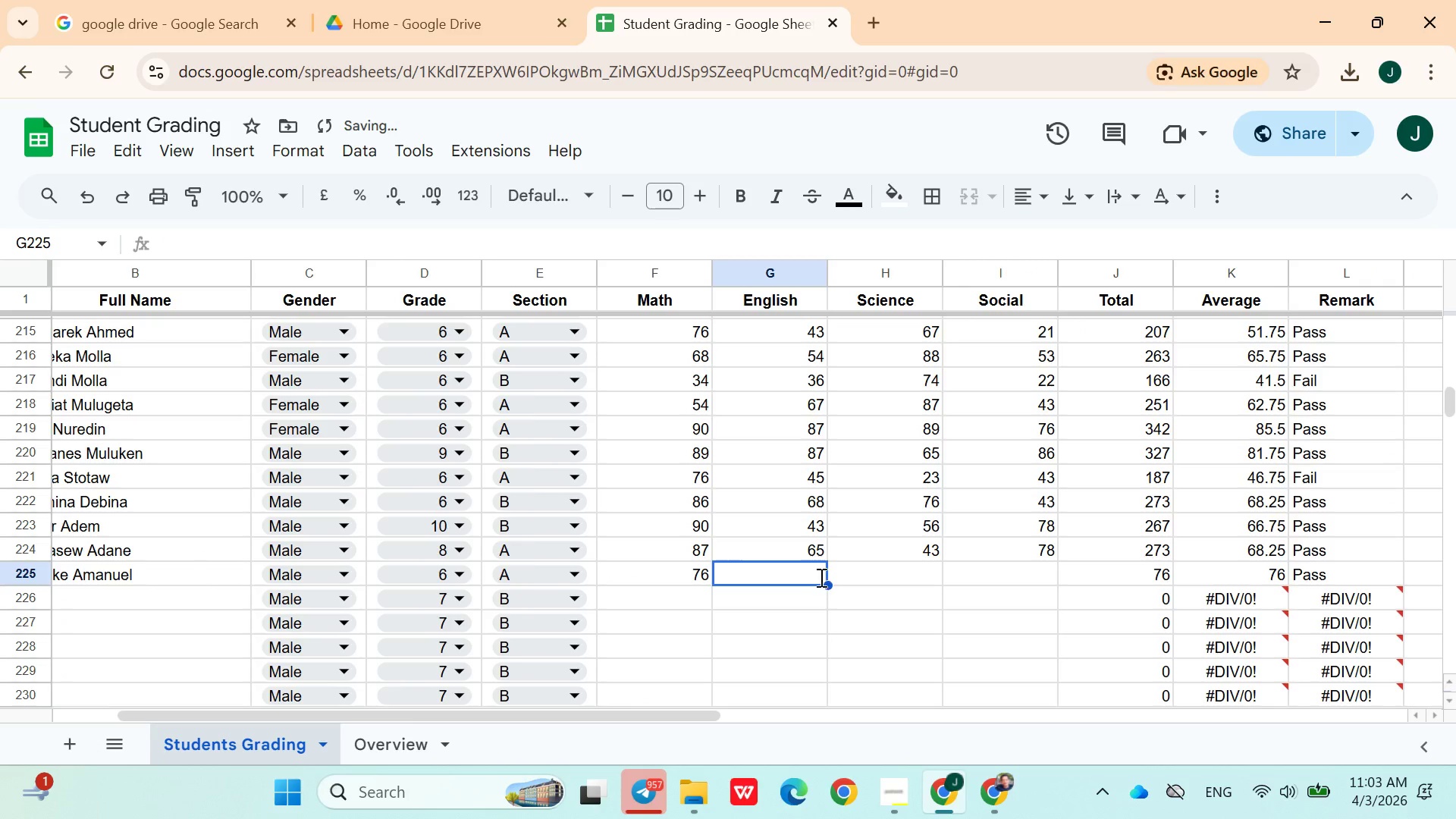 
type(54)
 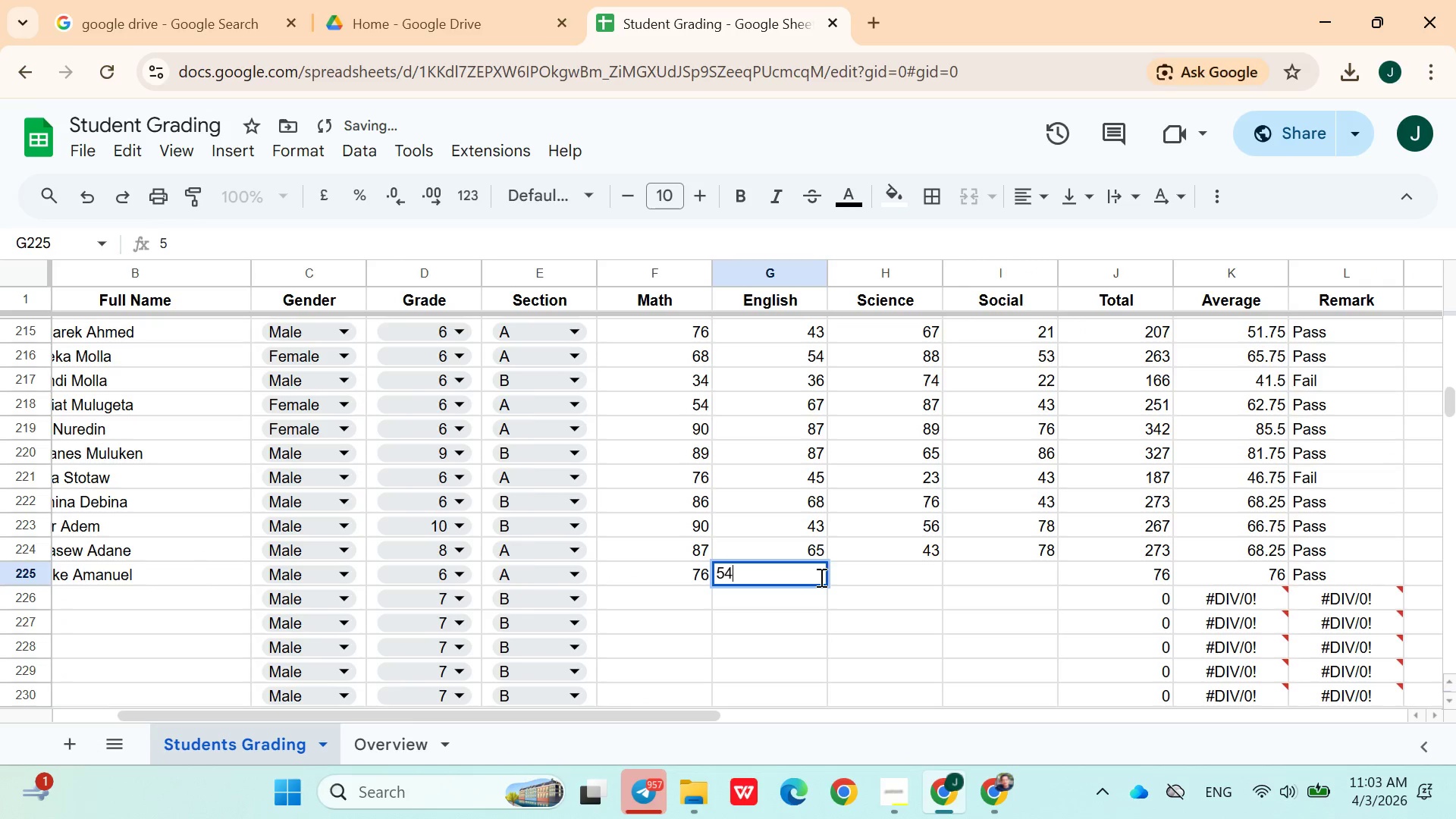 
key(ArrowRight)
 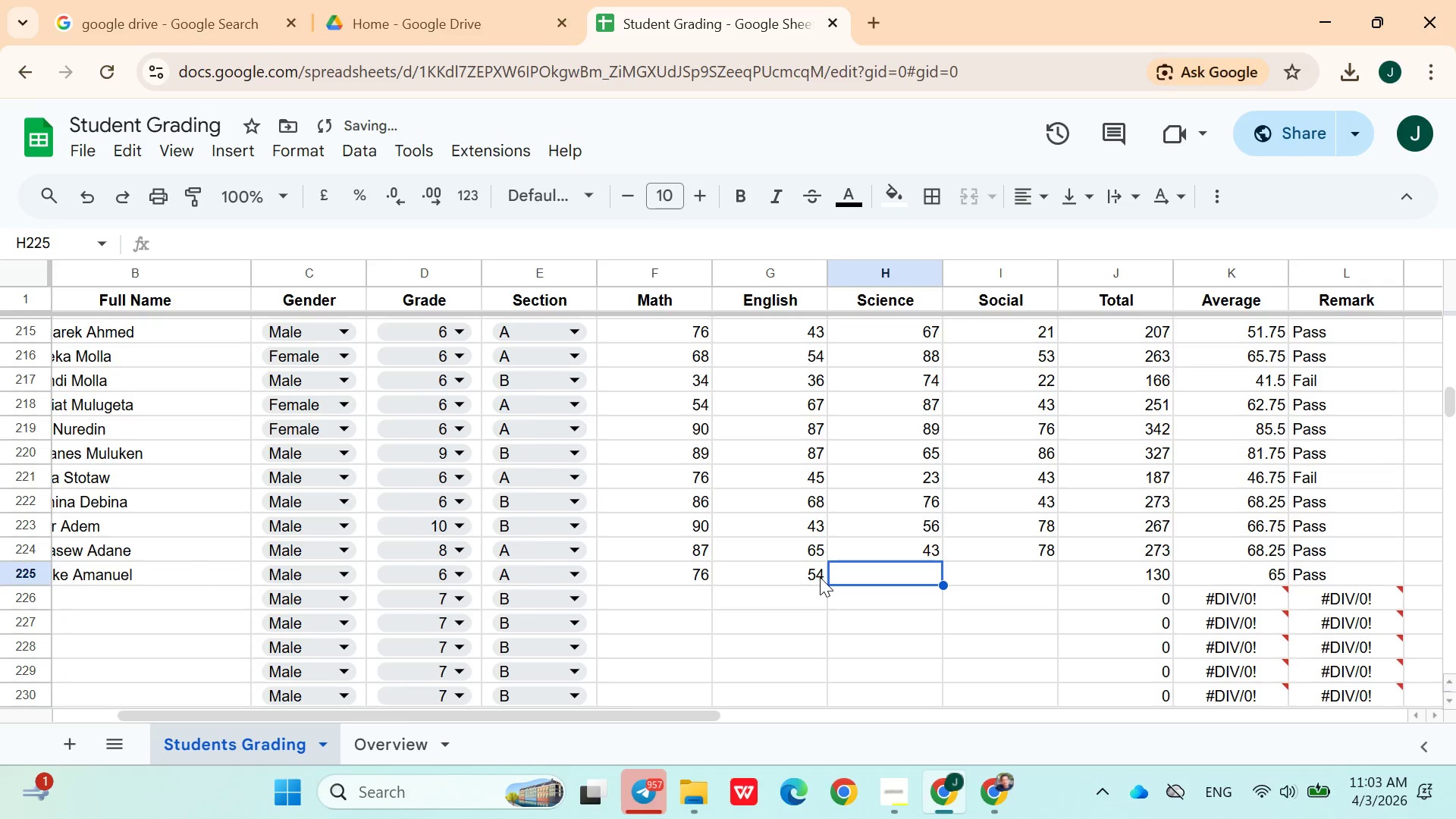 
type(67)
 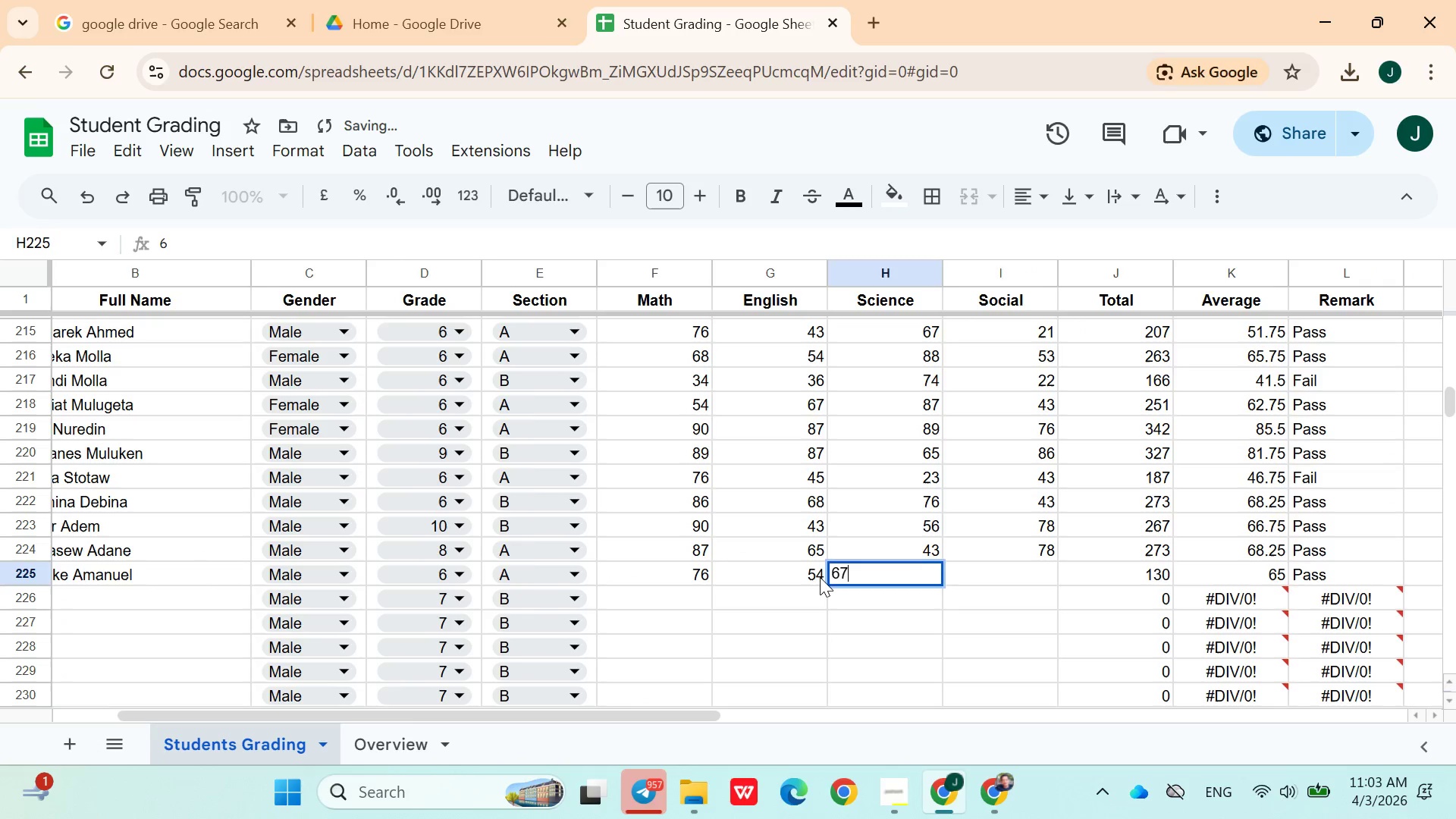 
key(ArrowRight)
 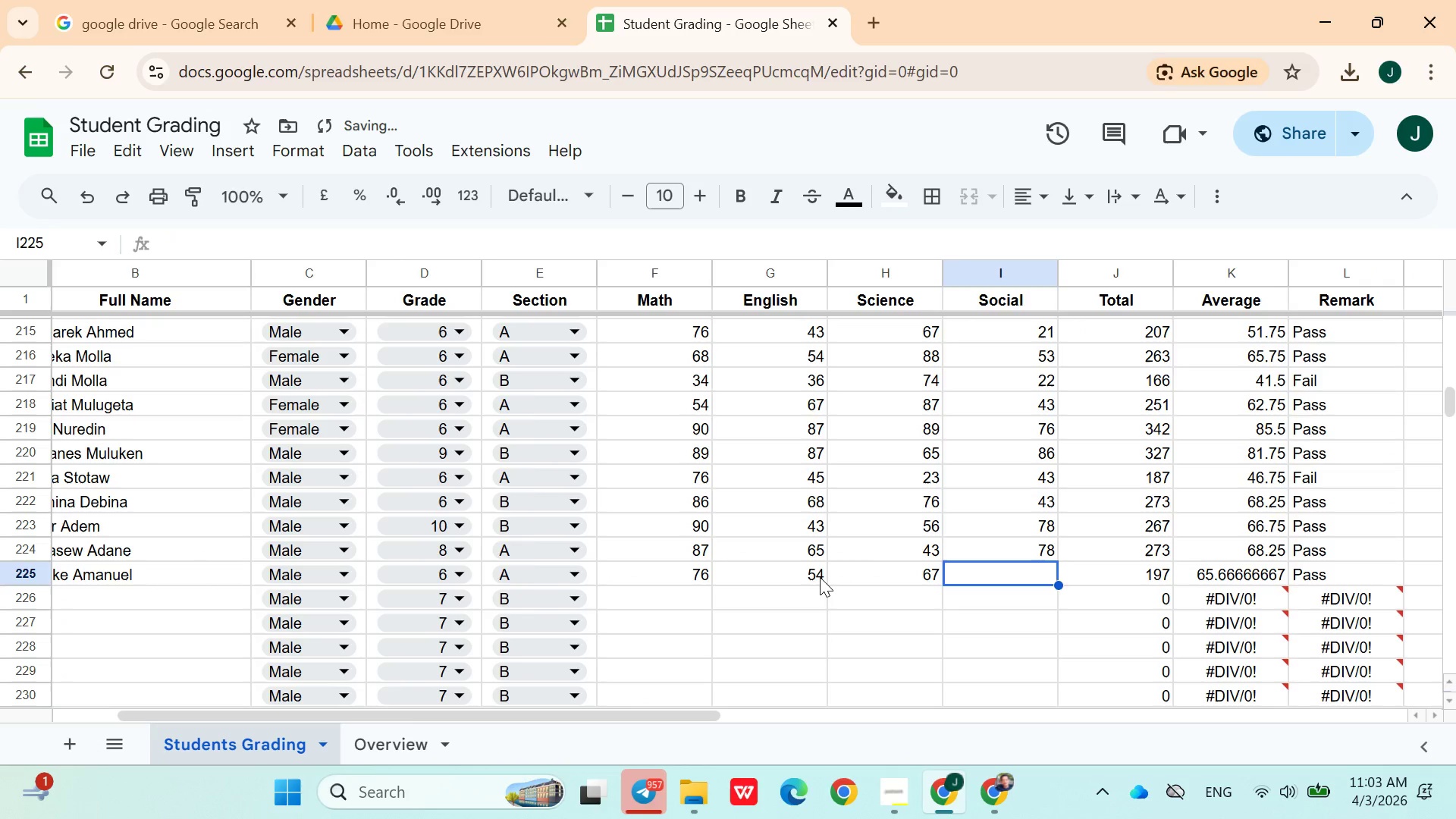 
type(89)
 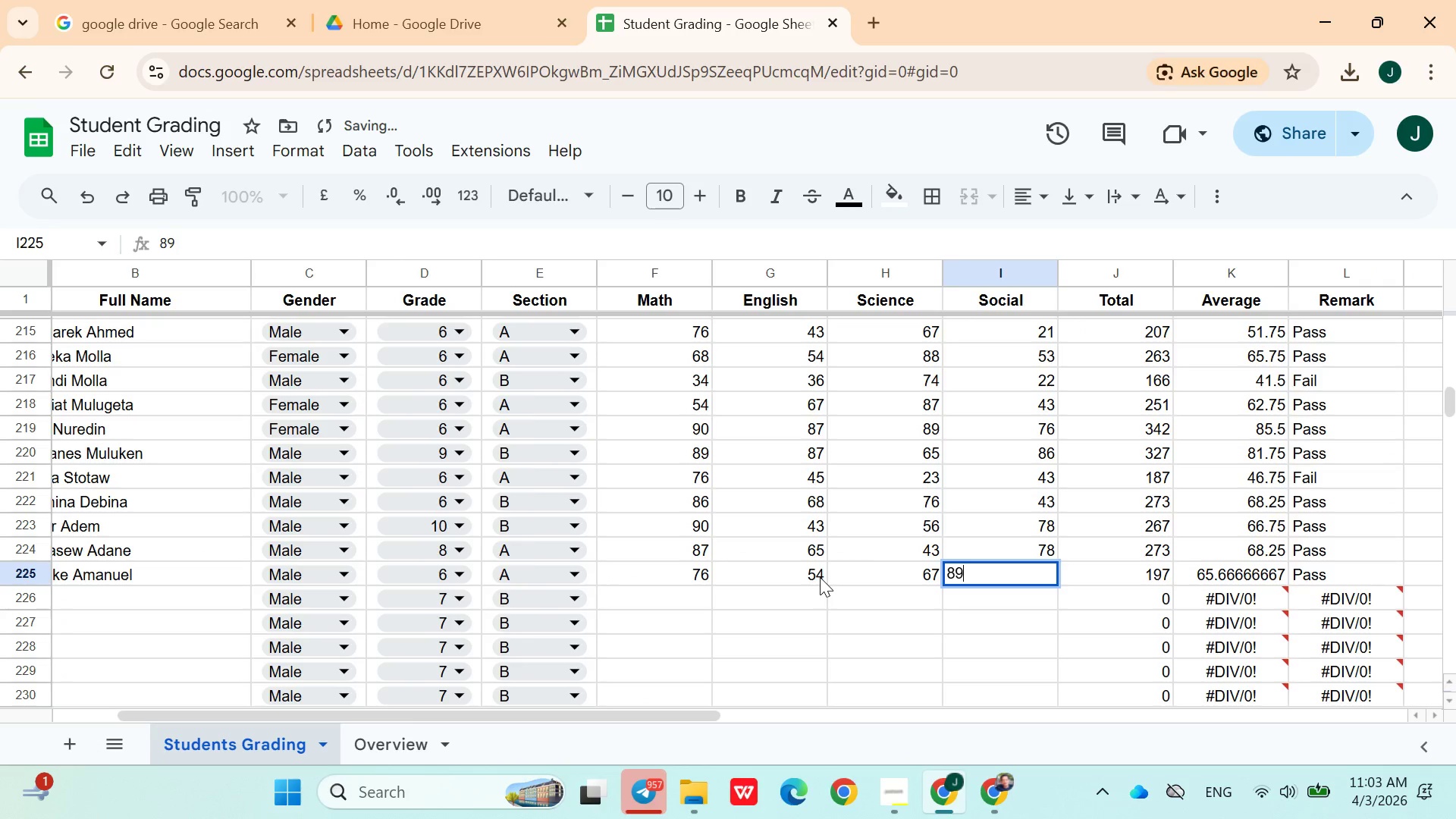 
key(ArrowDown)
 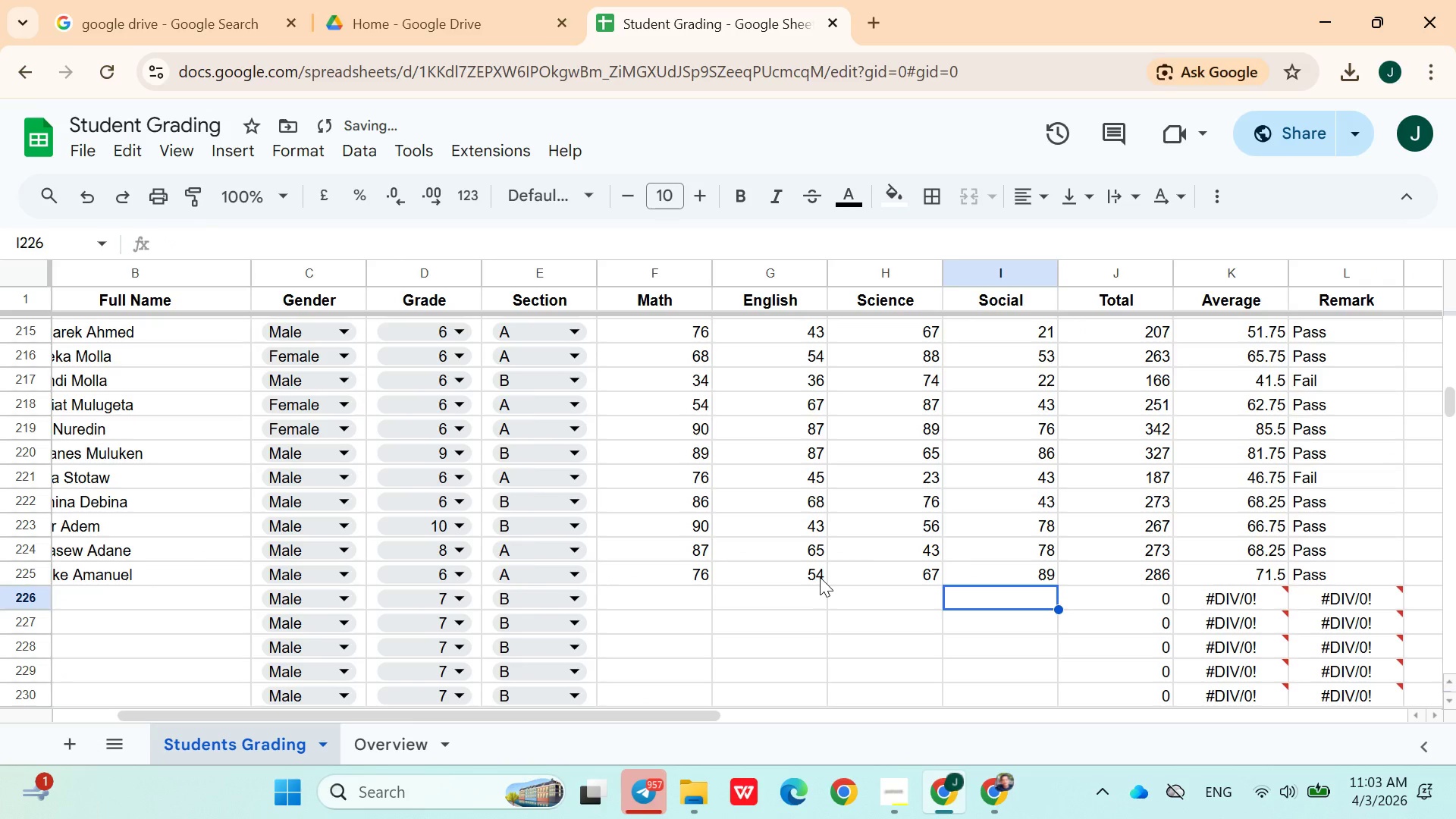 
hold_key(key=ArrowLeft, duration=0.59)
 